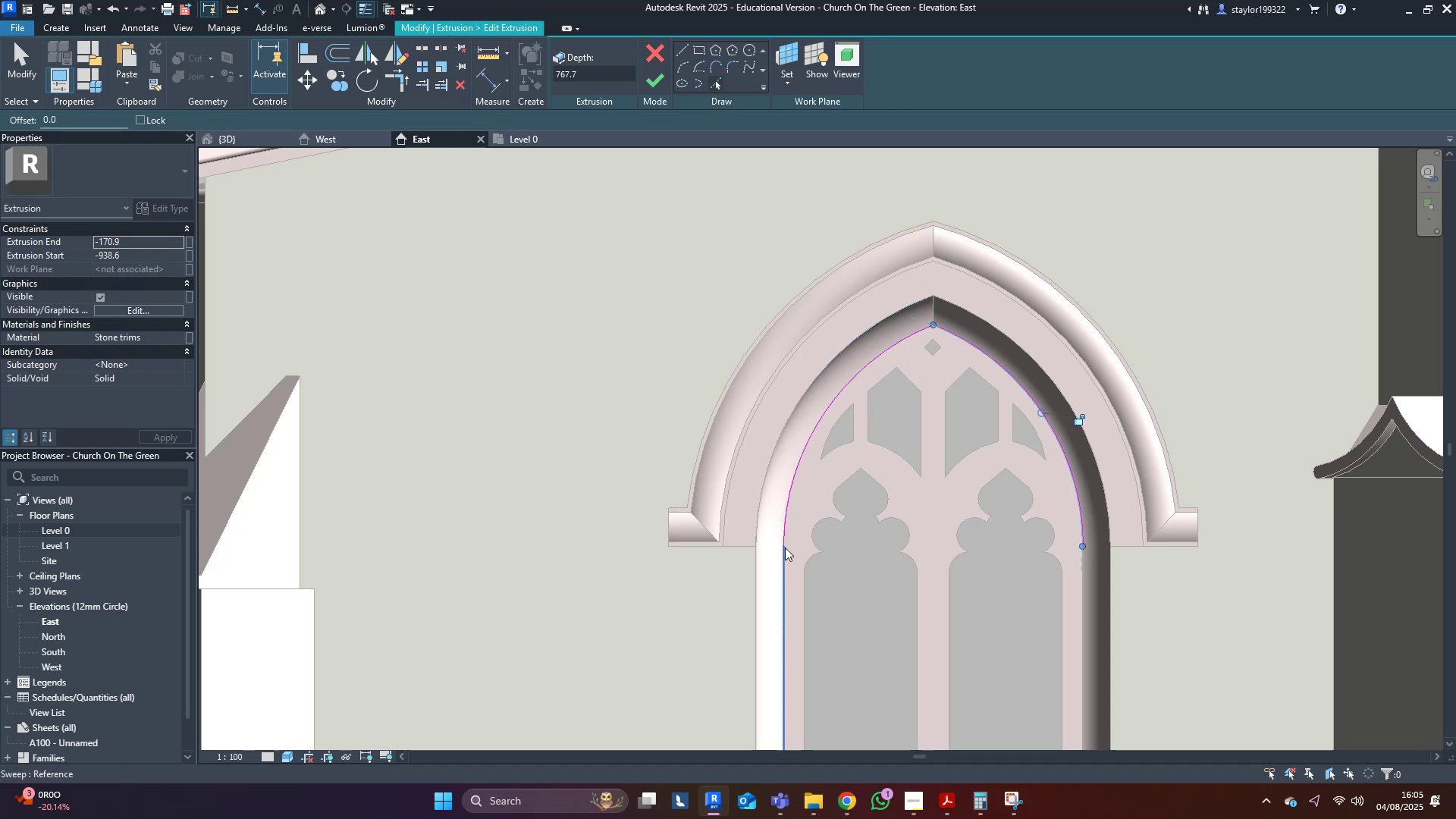 
left_click([780, 573])
 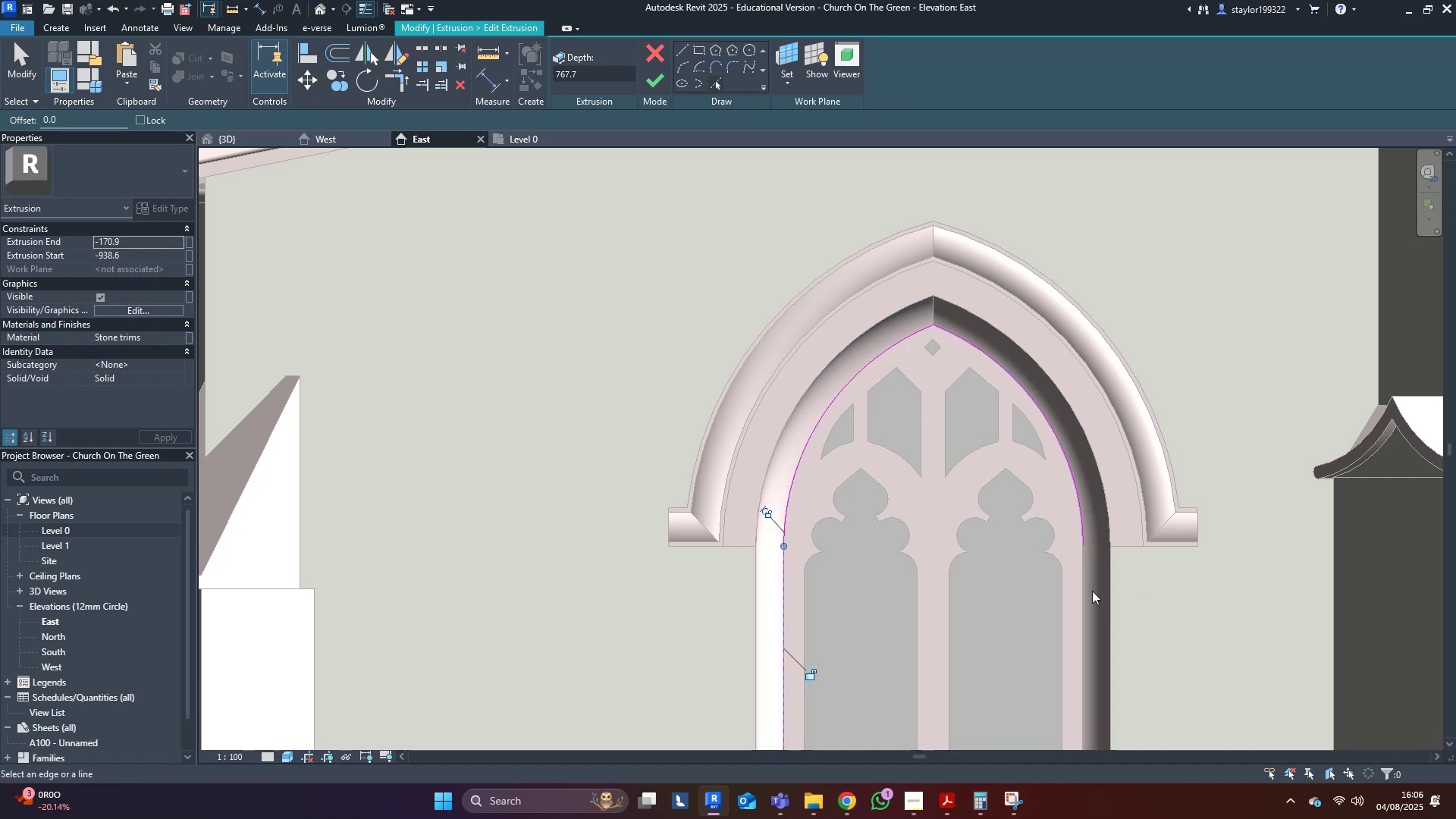 
left_click([1081, 587])
 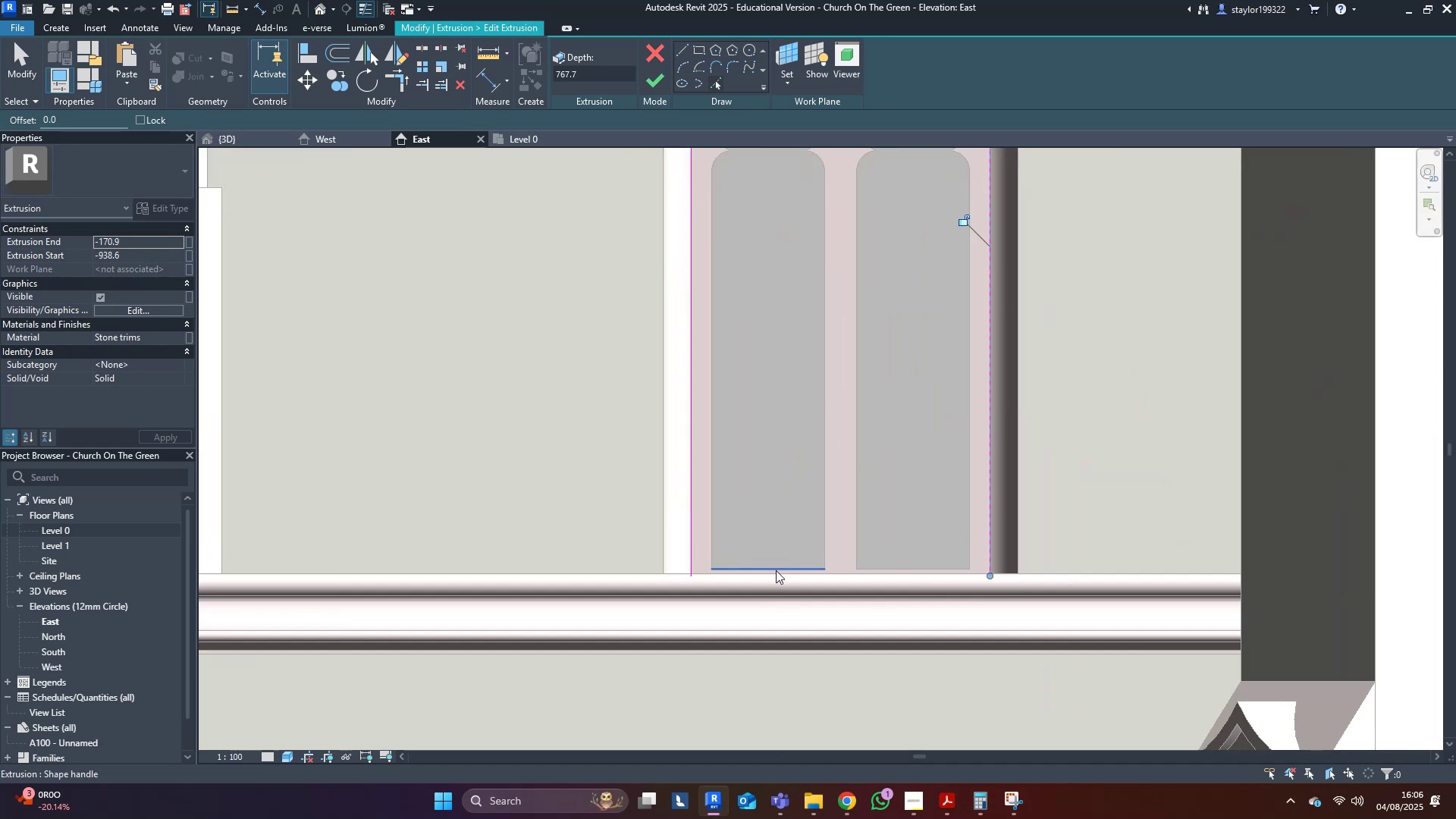 
left_click([777, 572])
 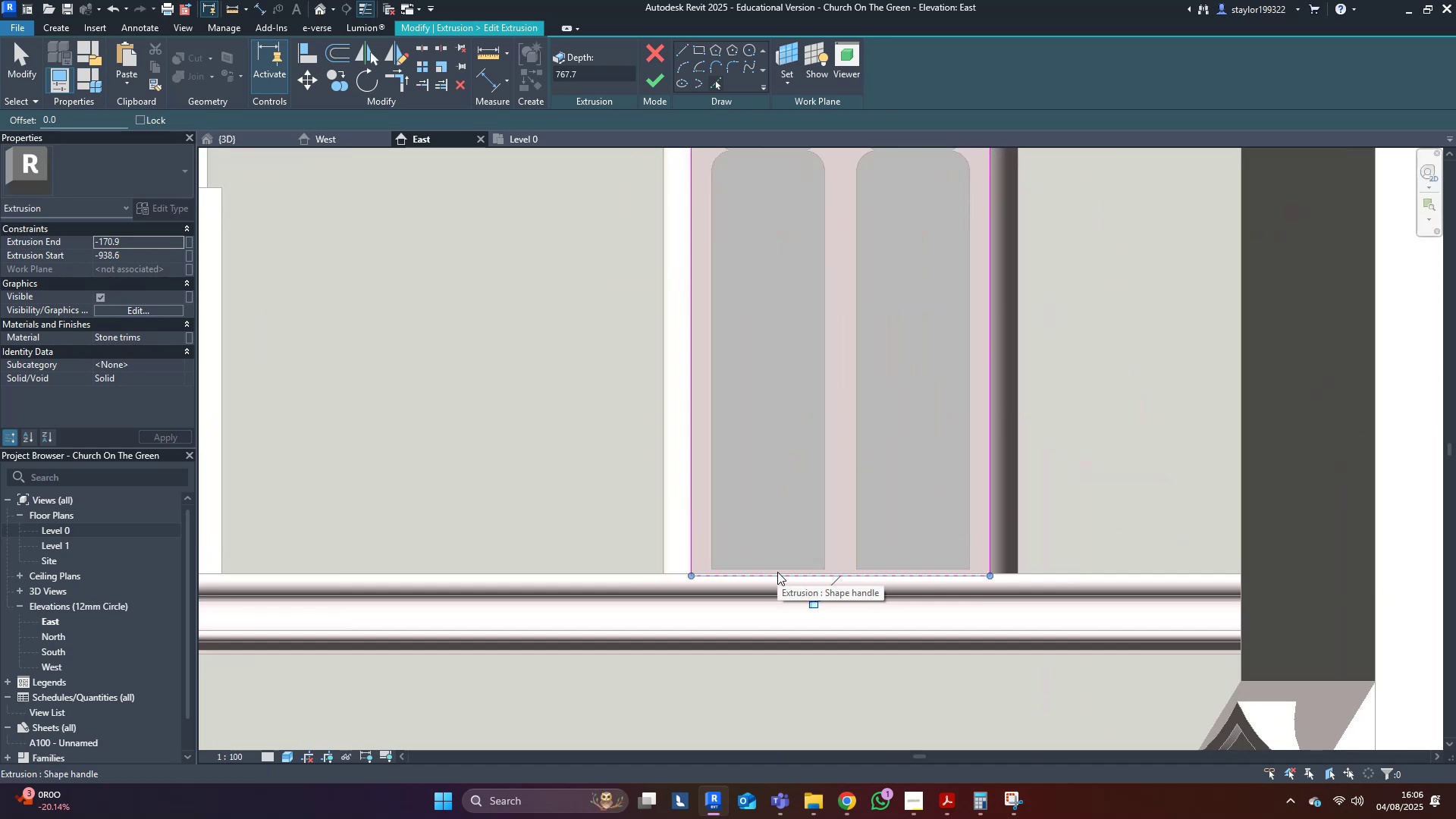 
type(tr)
 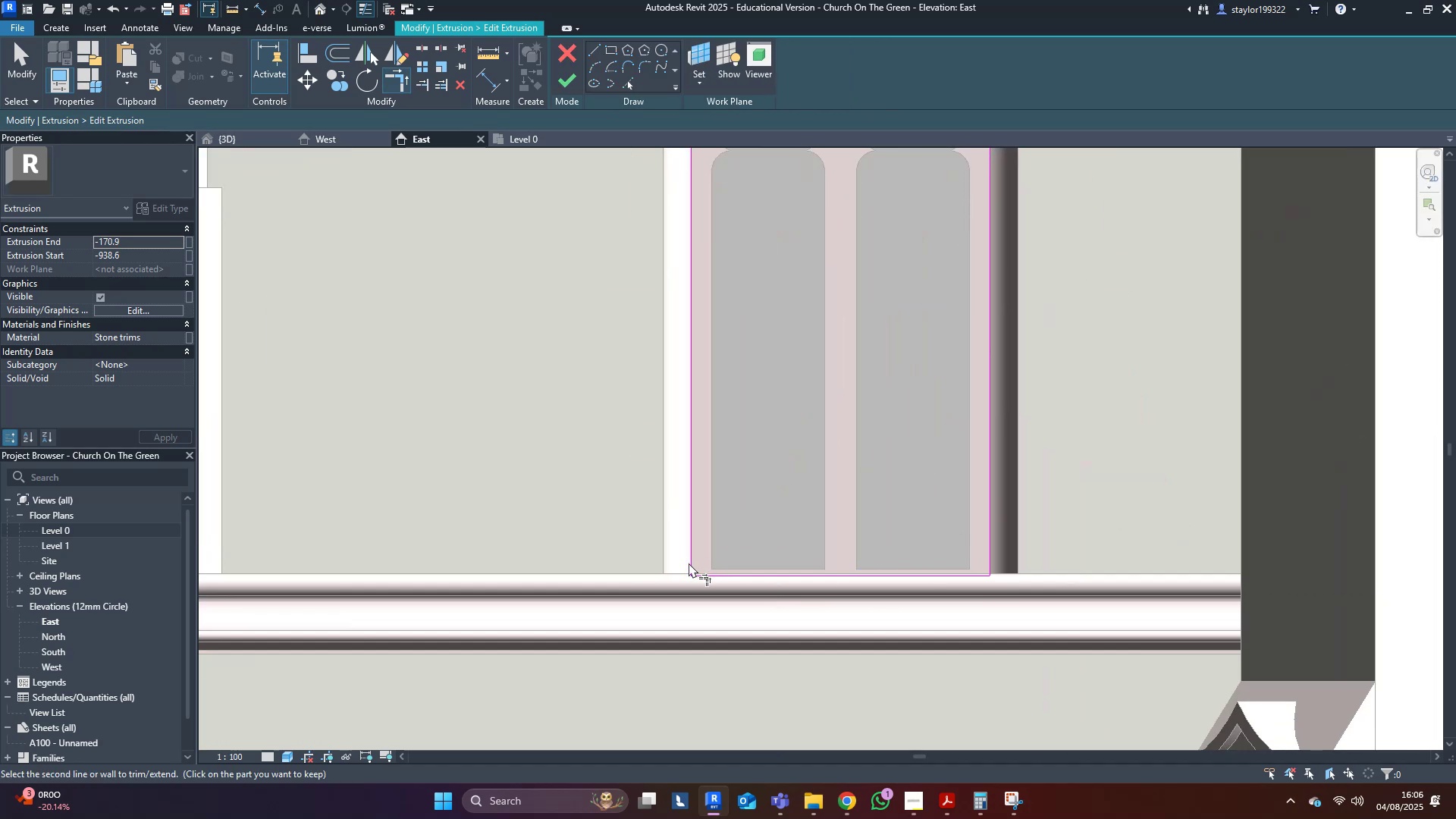 
double_click([710, 578])
 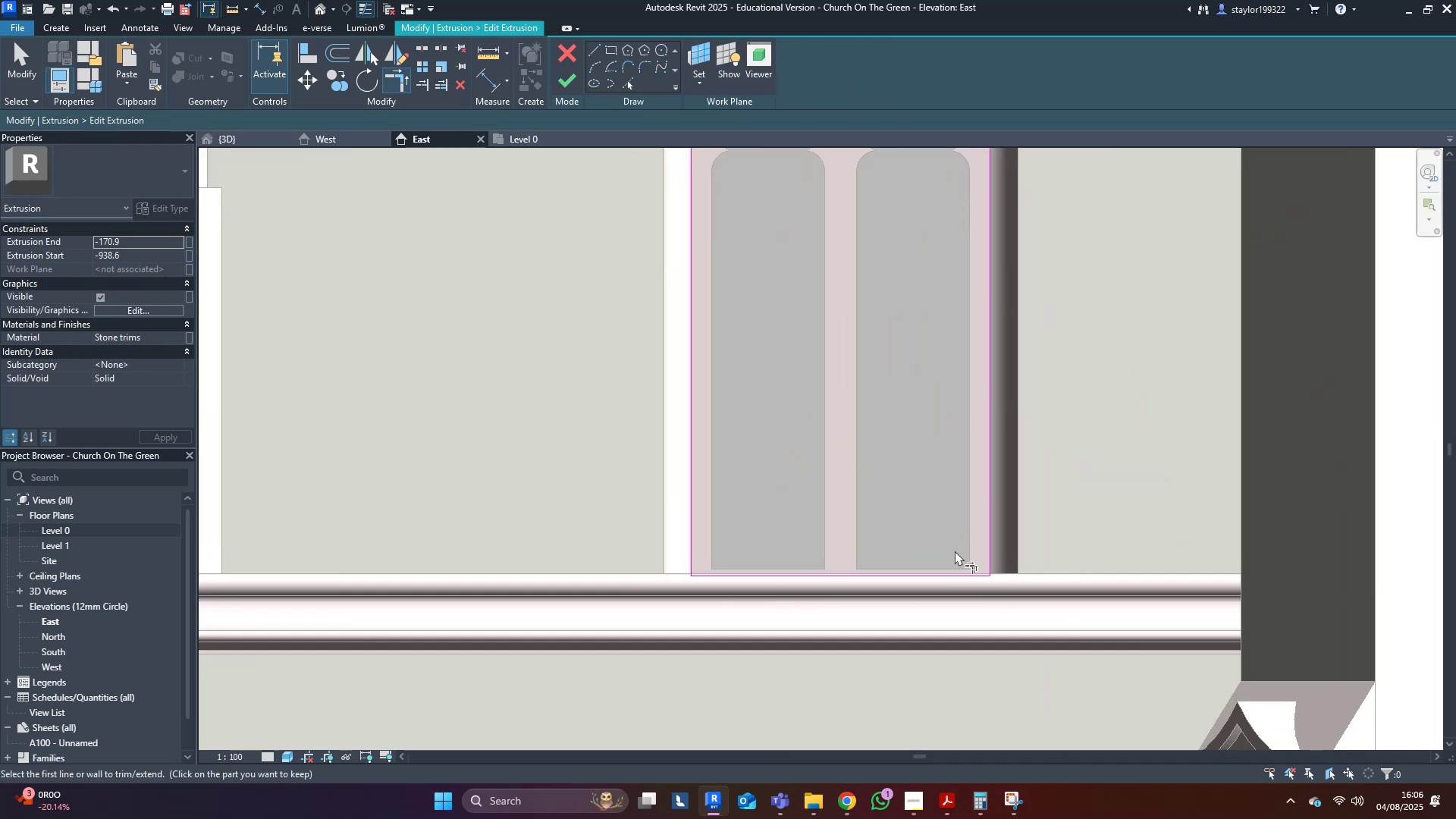 
key(D)
 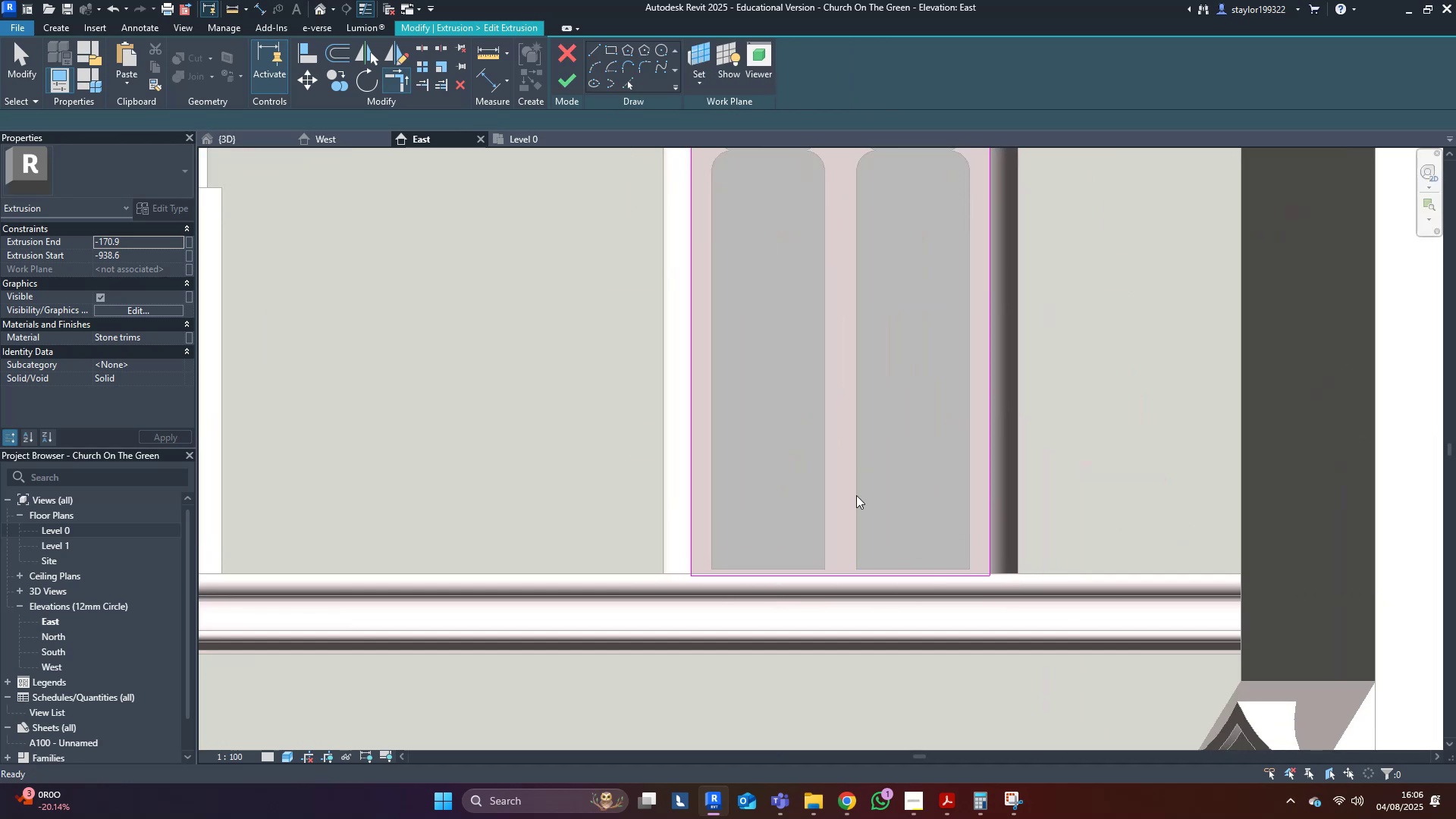 
left_click([833, 479])
 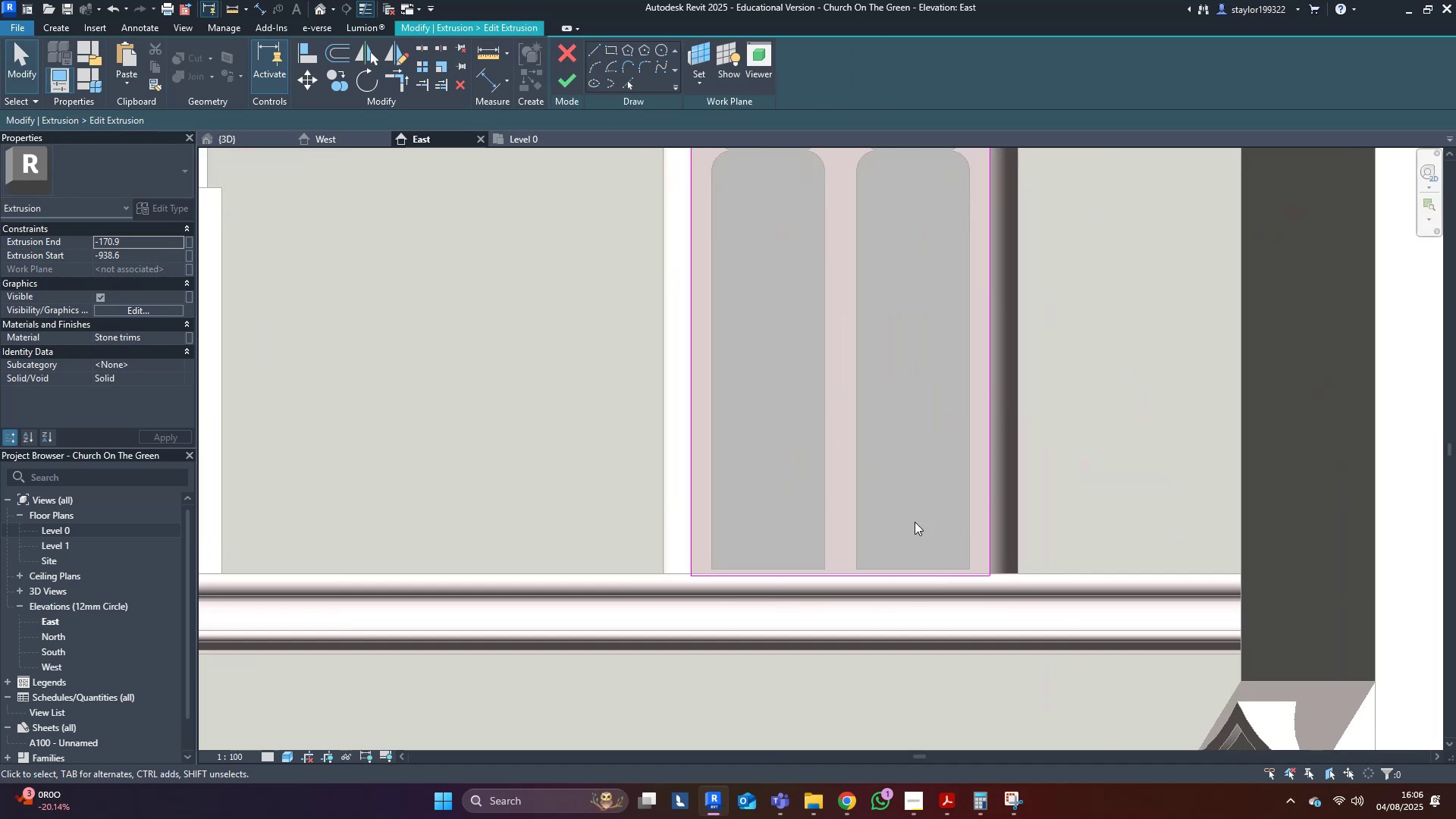 
left_click_drag(start_coordinate=[912, 528], to_coordinate=[823, 619])
 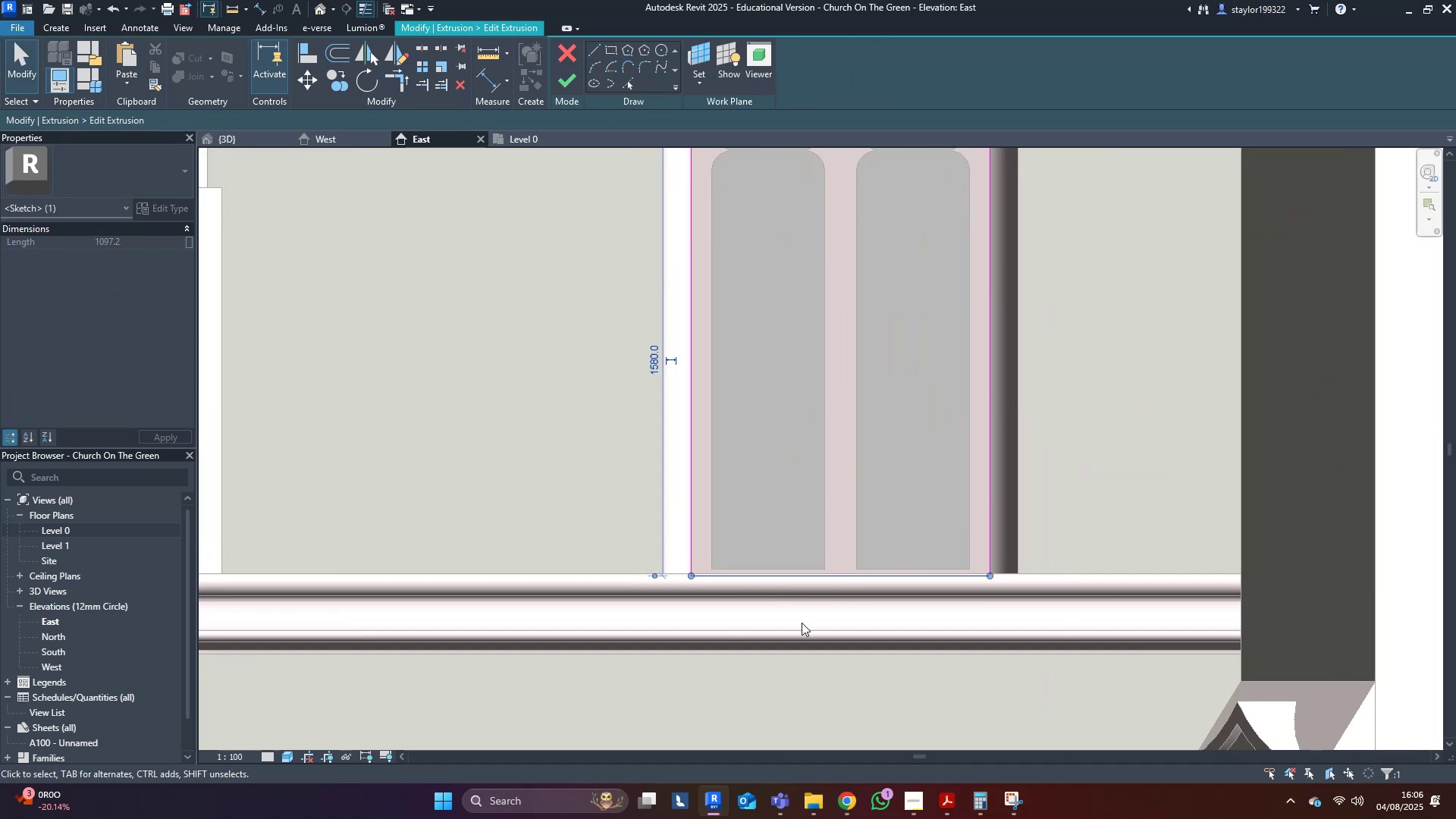 
hold_key(key=ShiftLeft, duration=0.56)
 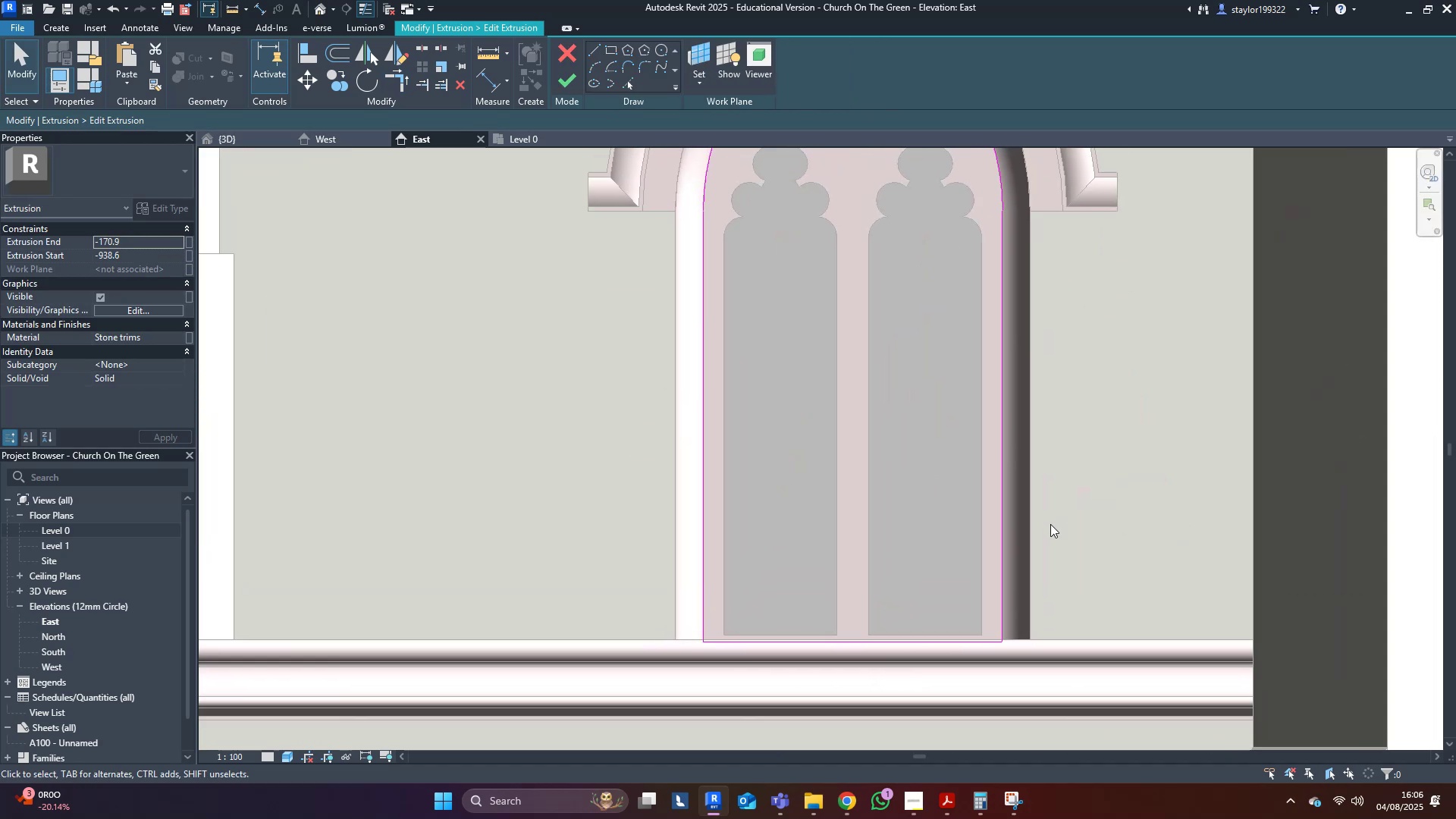 
scroll: coordinate [990, 605], scroll_direction: down, amount: 2.0
 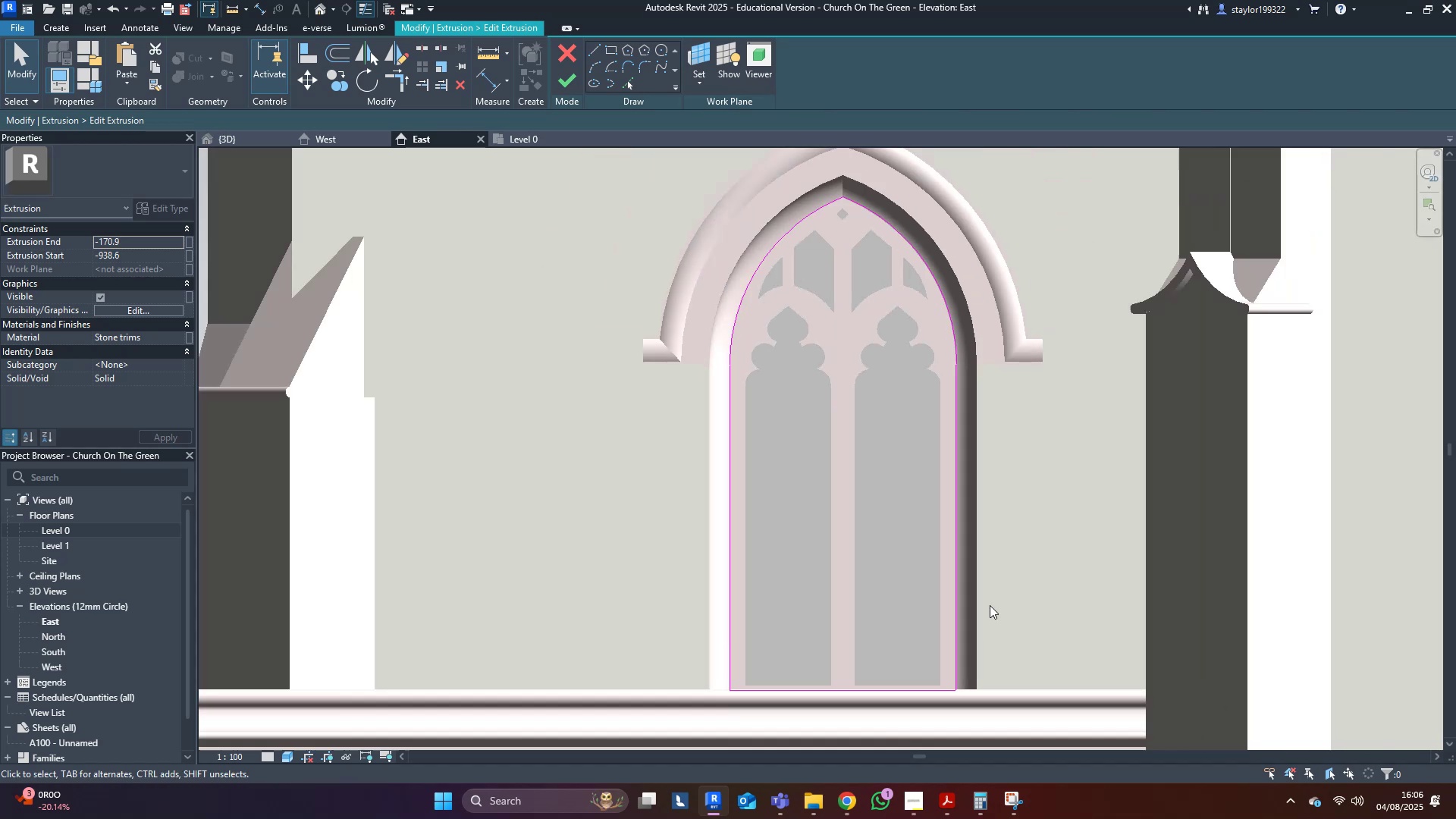 
type(of43)
 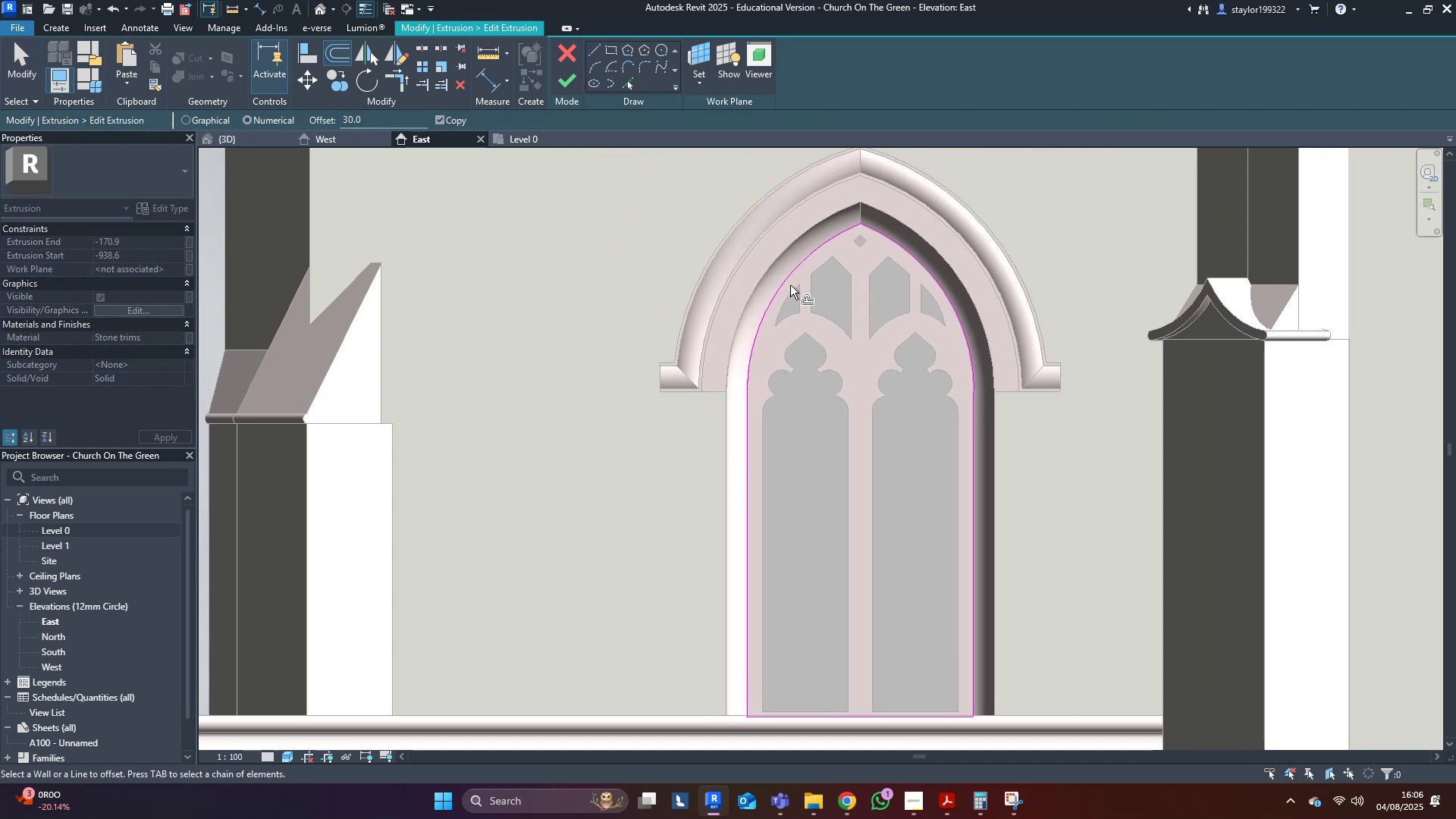 
middle_click([788, 284])
 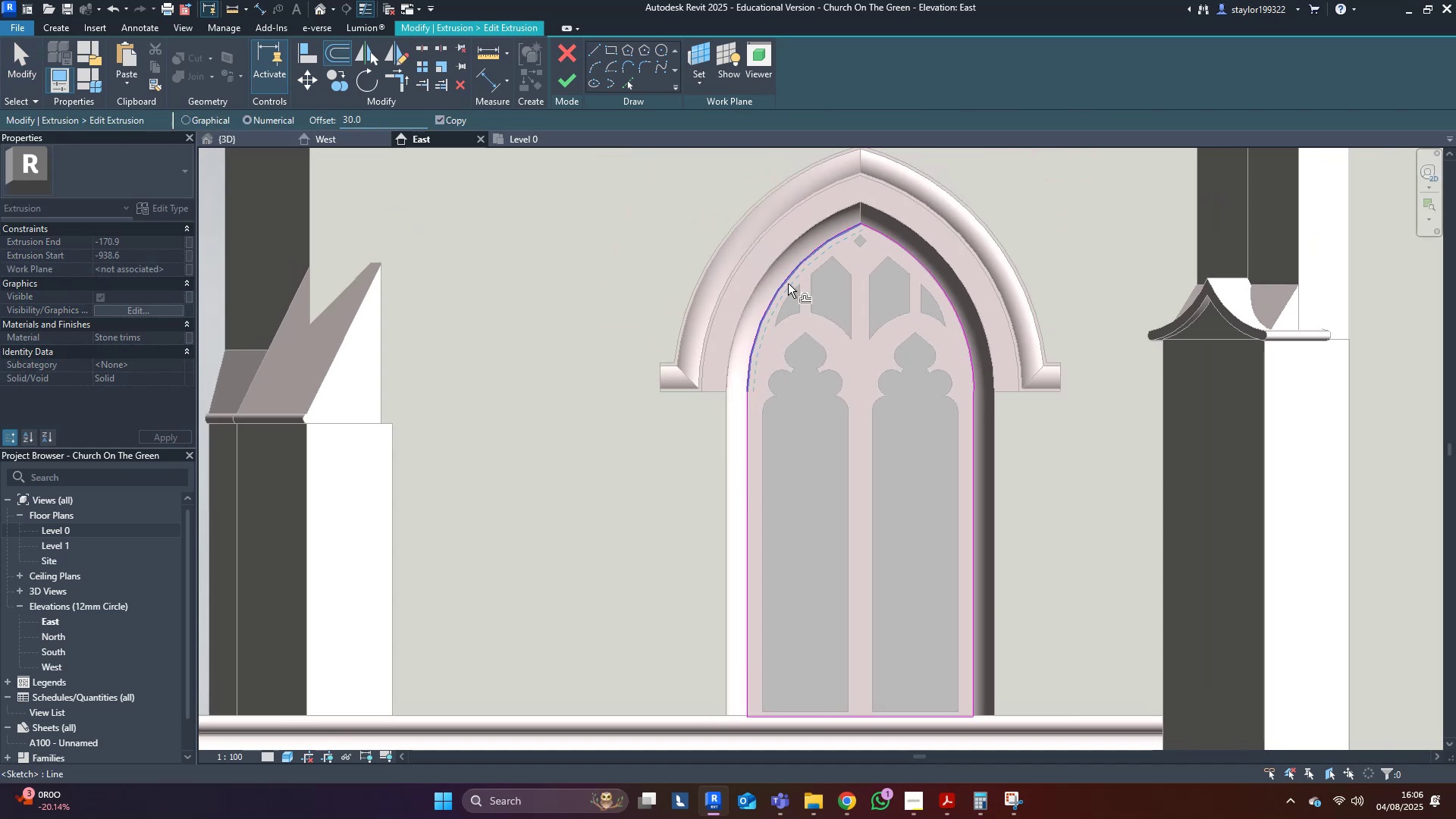 
key(Tab)
 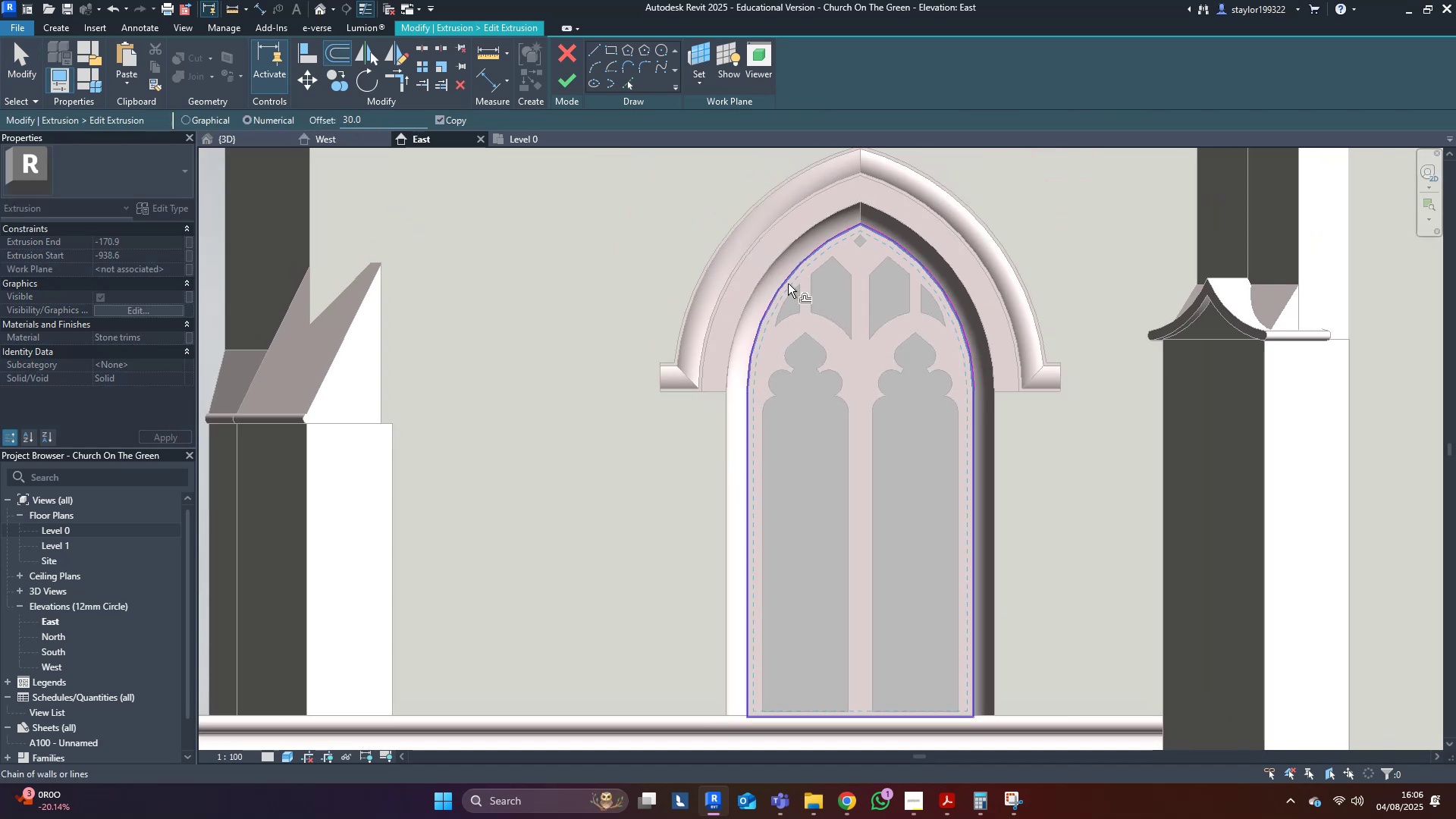 
left_click([788, 284])
 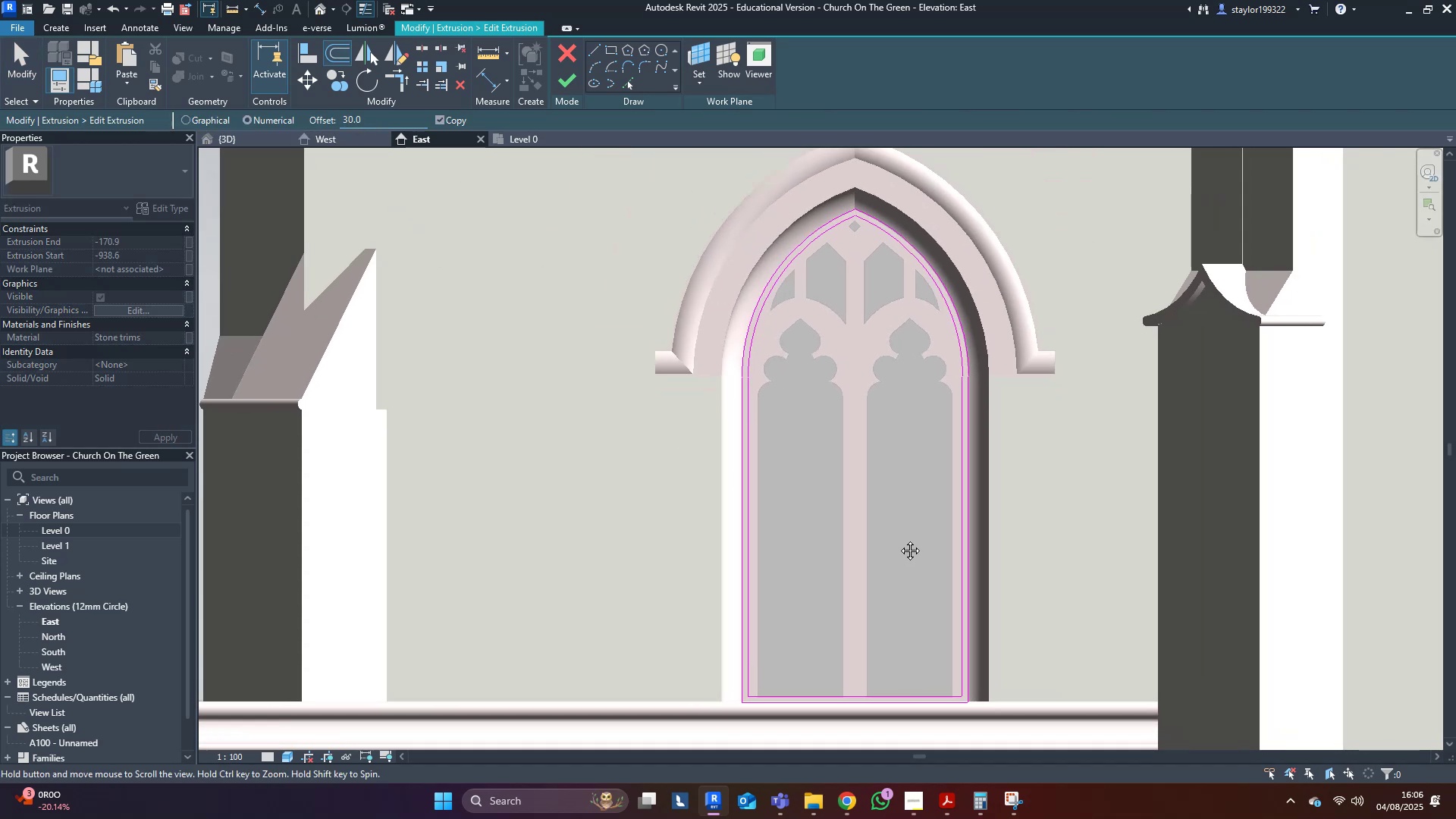 
type(wf)
 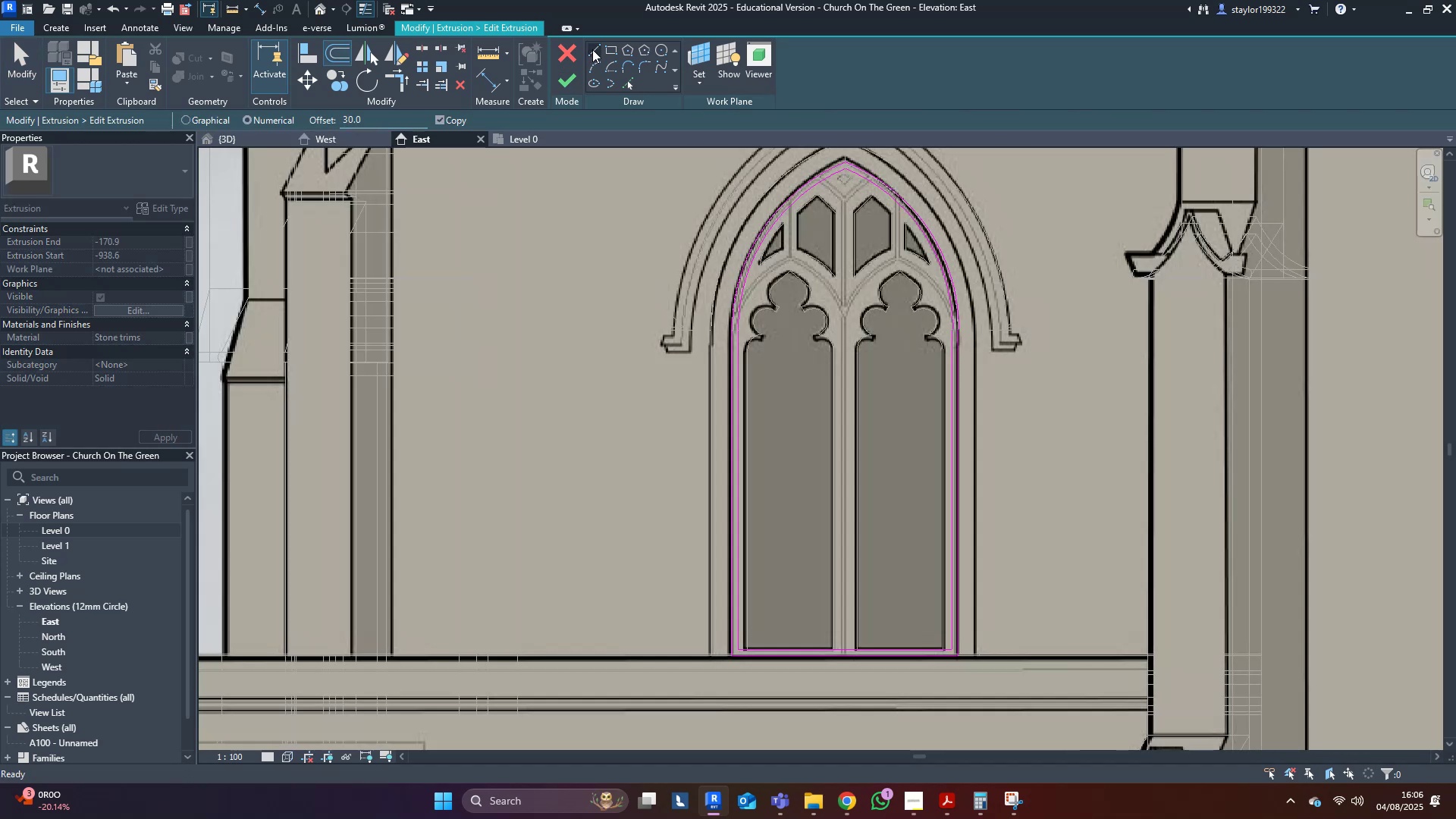 
left_click([592, 49])
 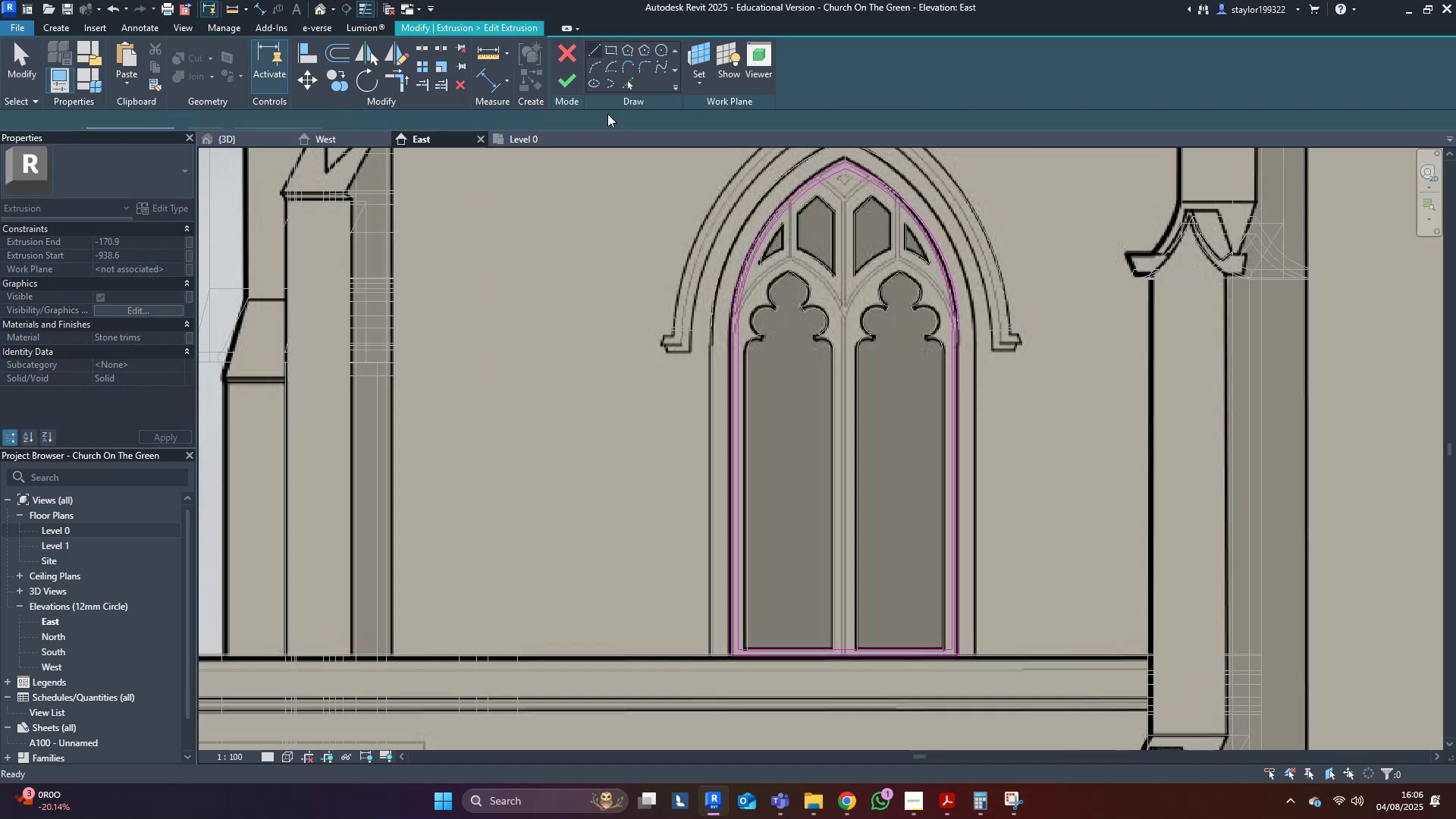 
scroll: coordinate [849, 661], scroll_direction: up, amount: 10.0
 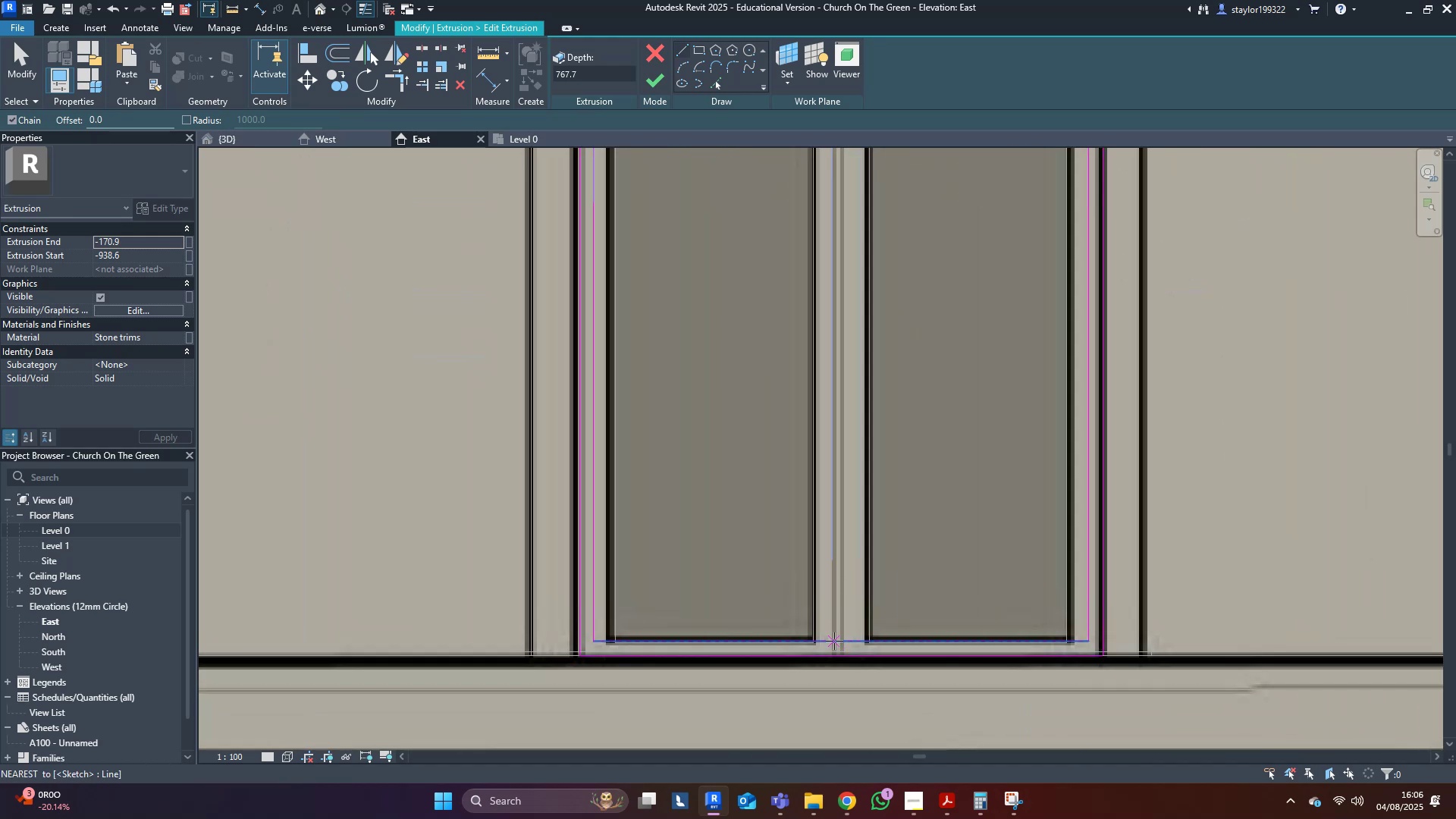 
left_click([841, 642])
 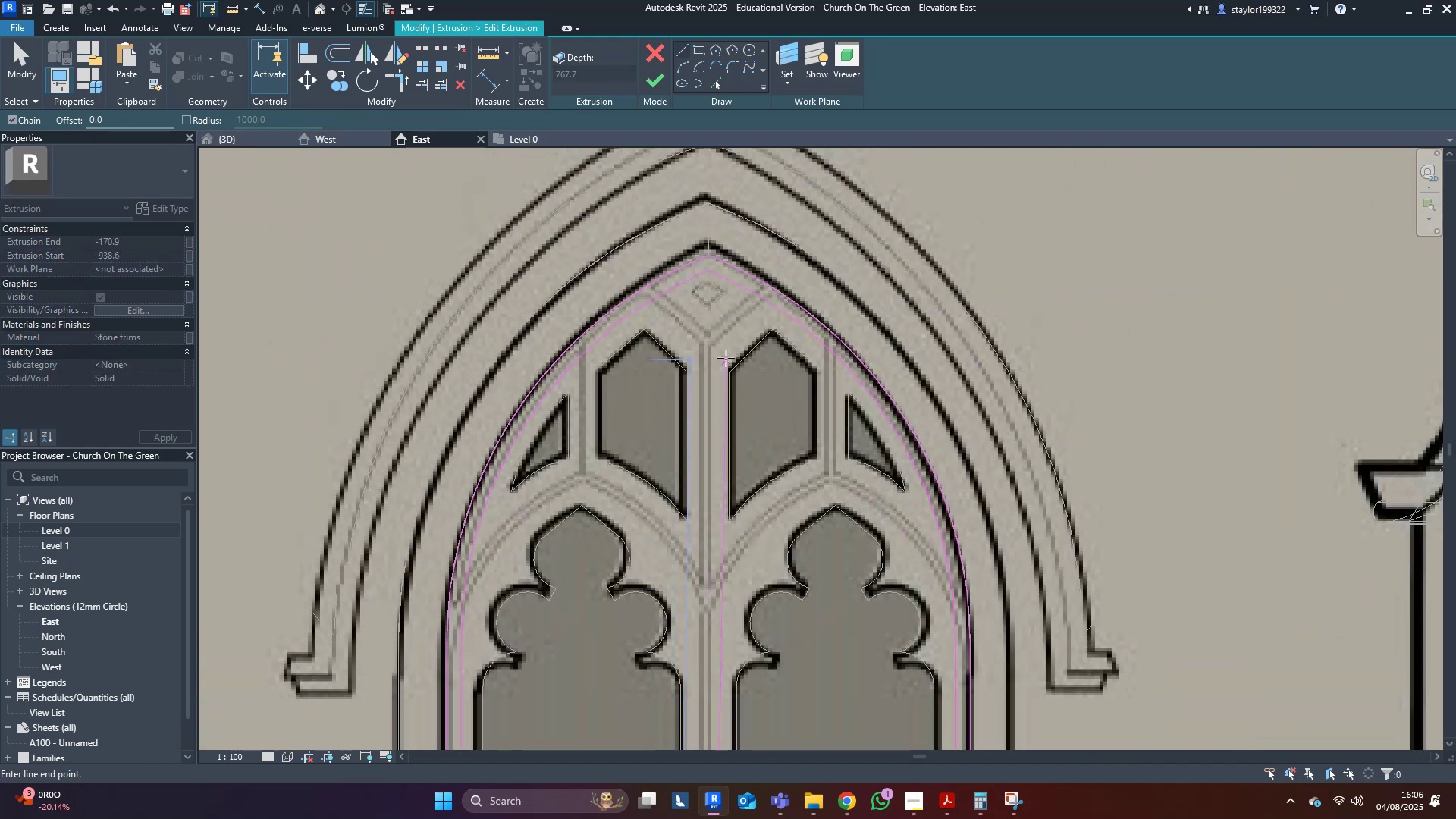 
left_click([703, 329])
 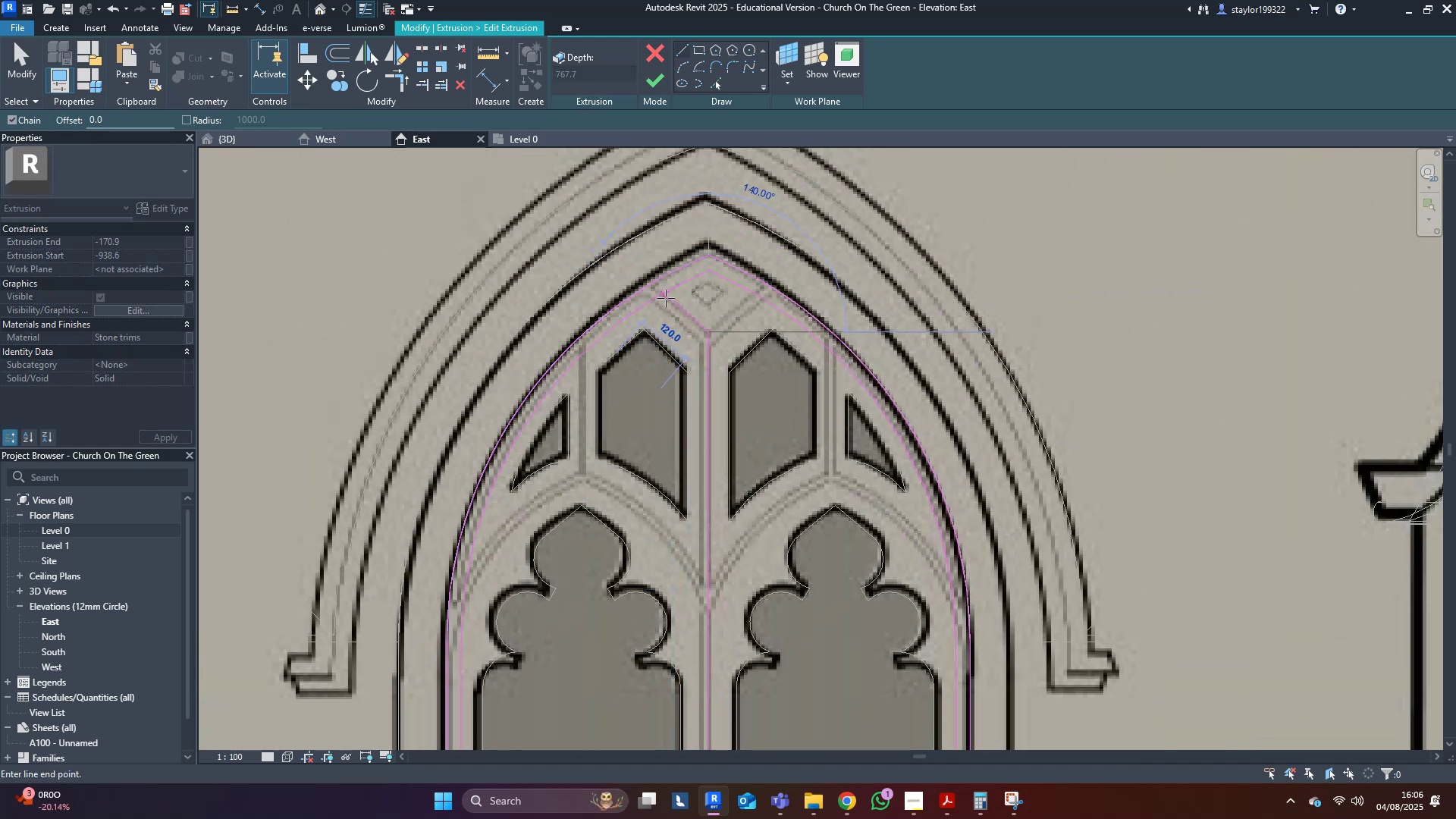 
left_click([665, 297])
 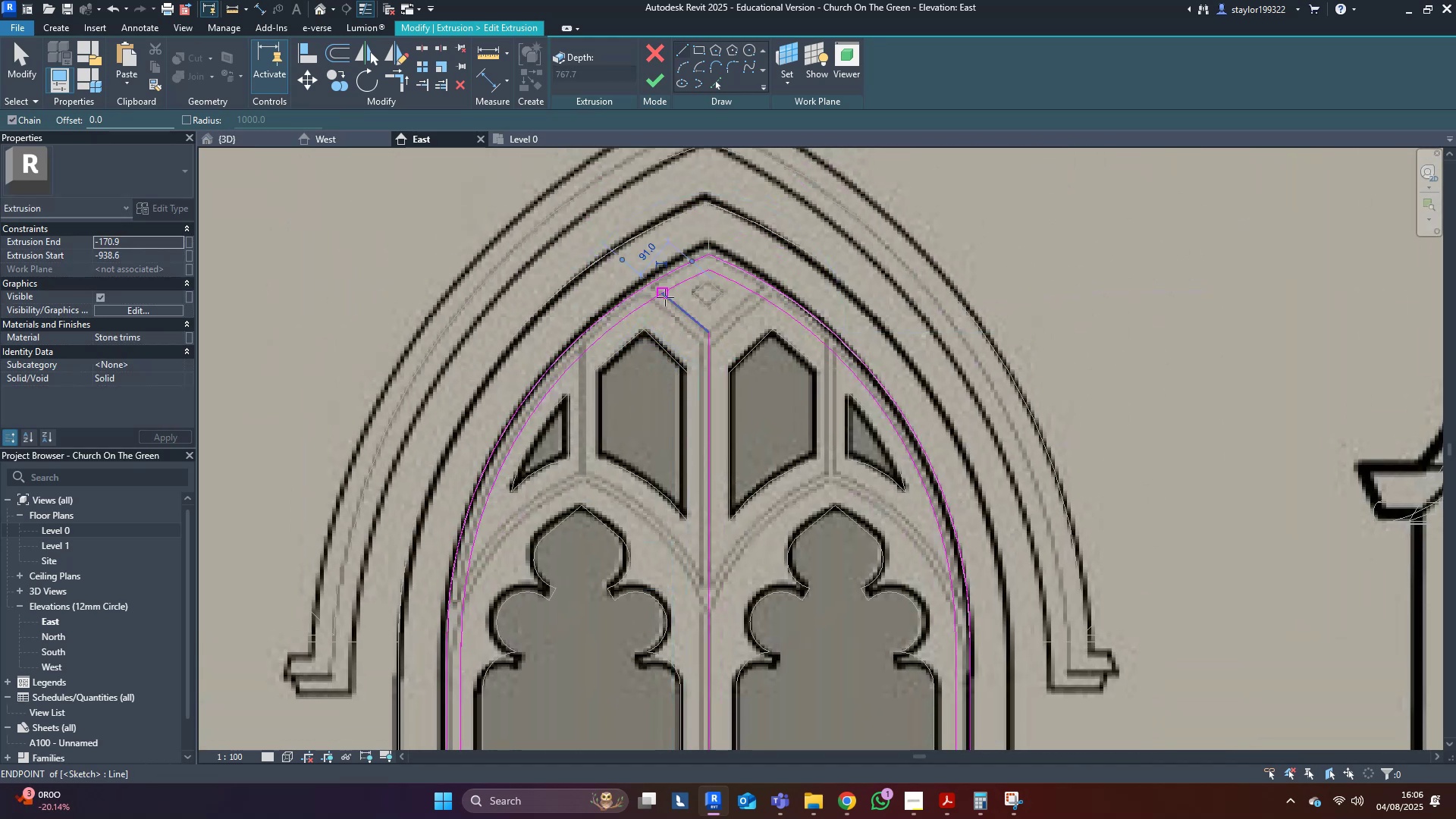 
key(Escape)
 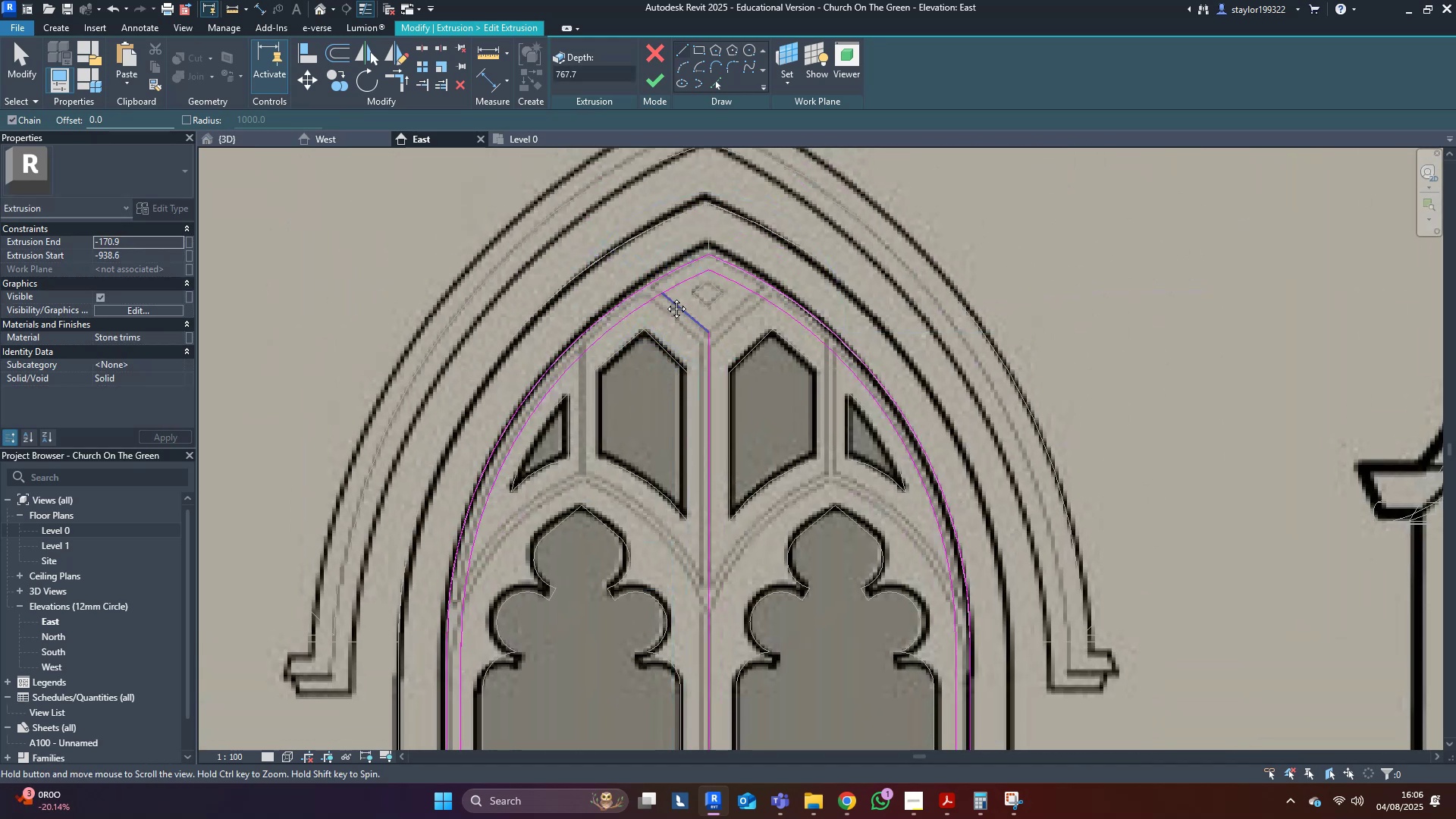 
middle_click([665, 297])
 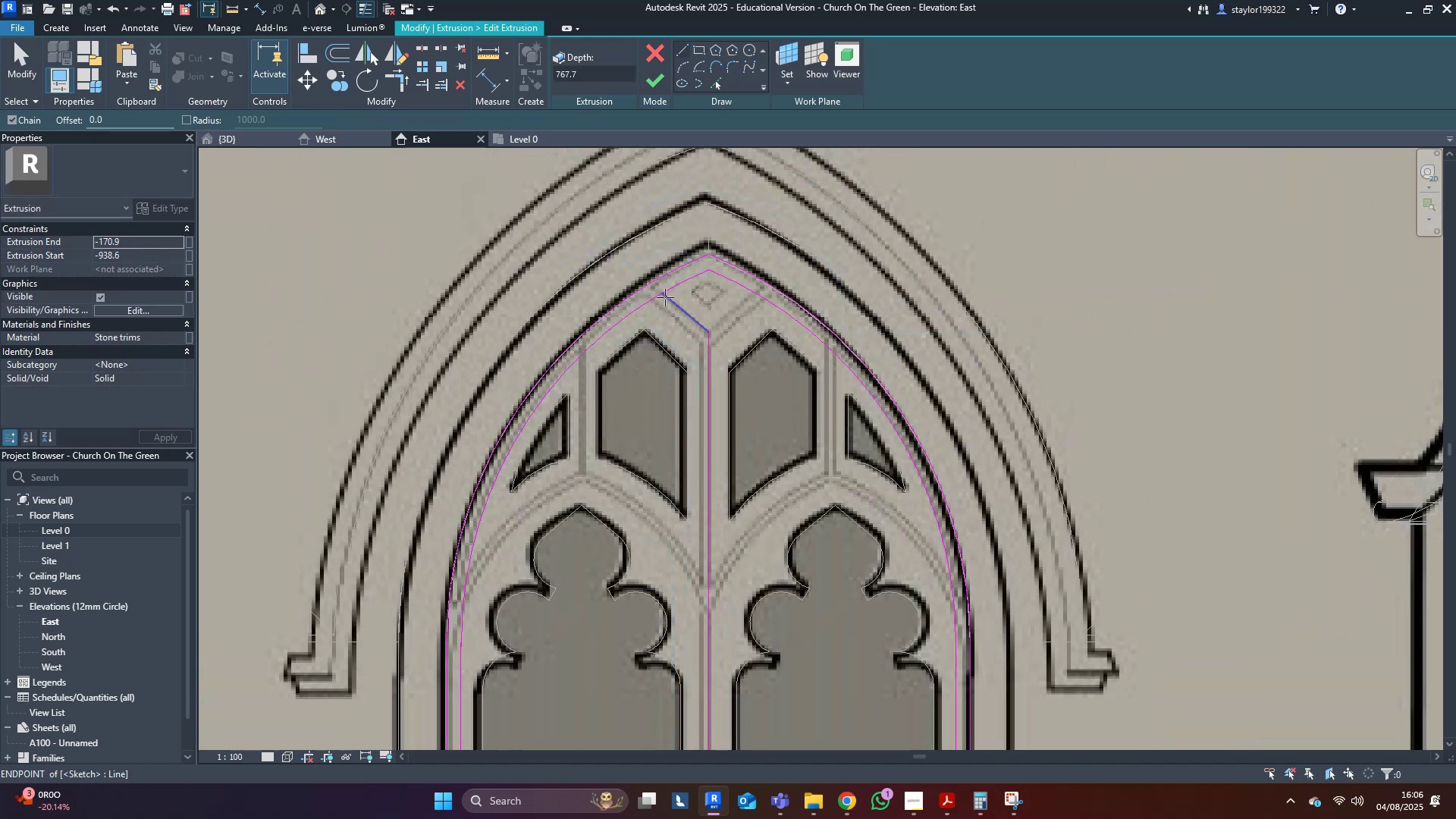 
type(md)
 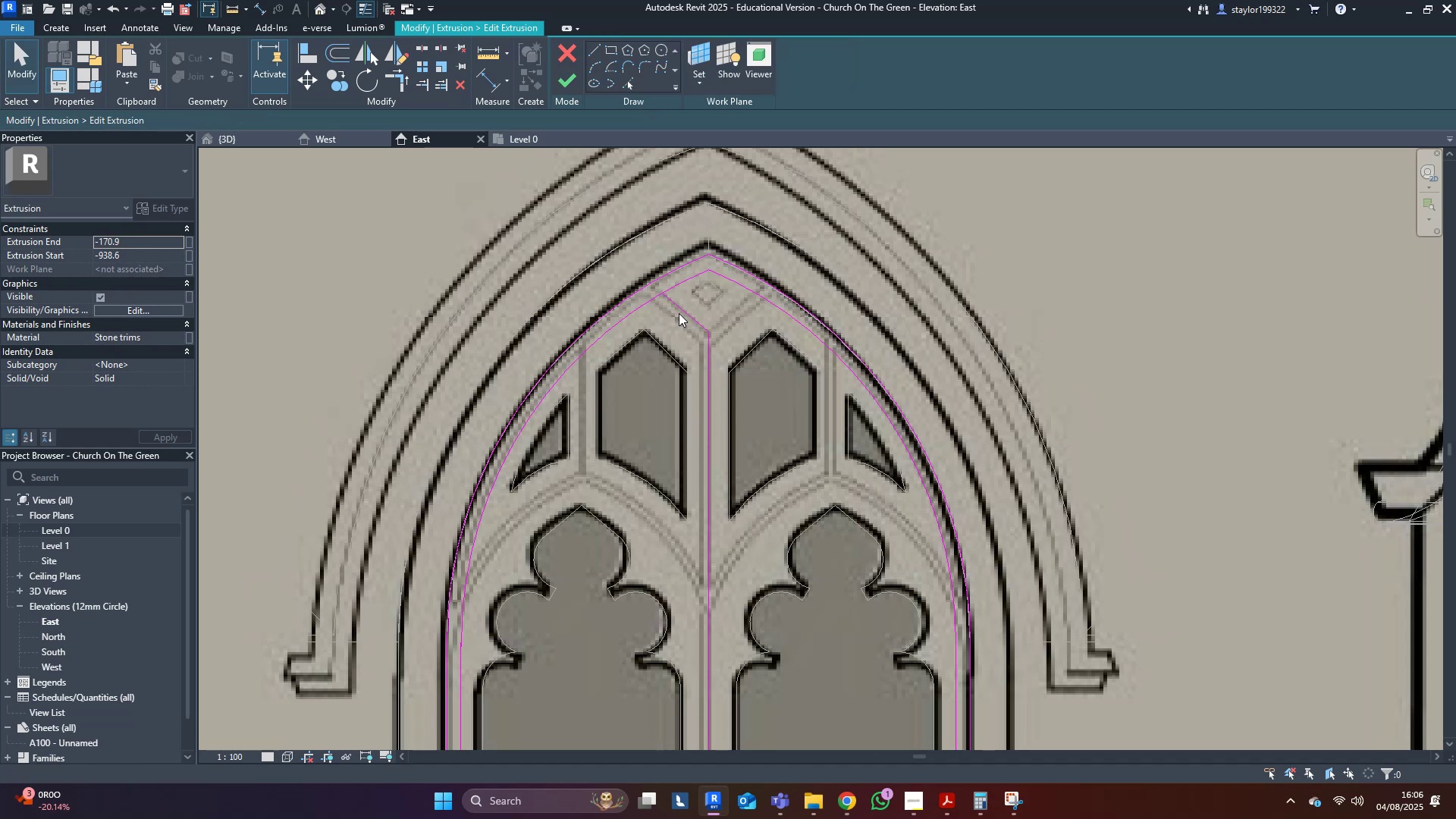 
left_click([679, 313])
 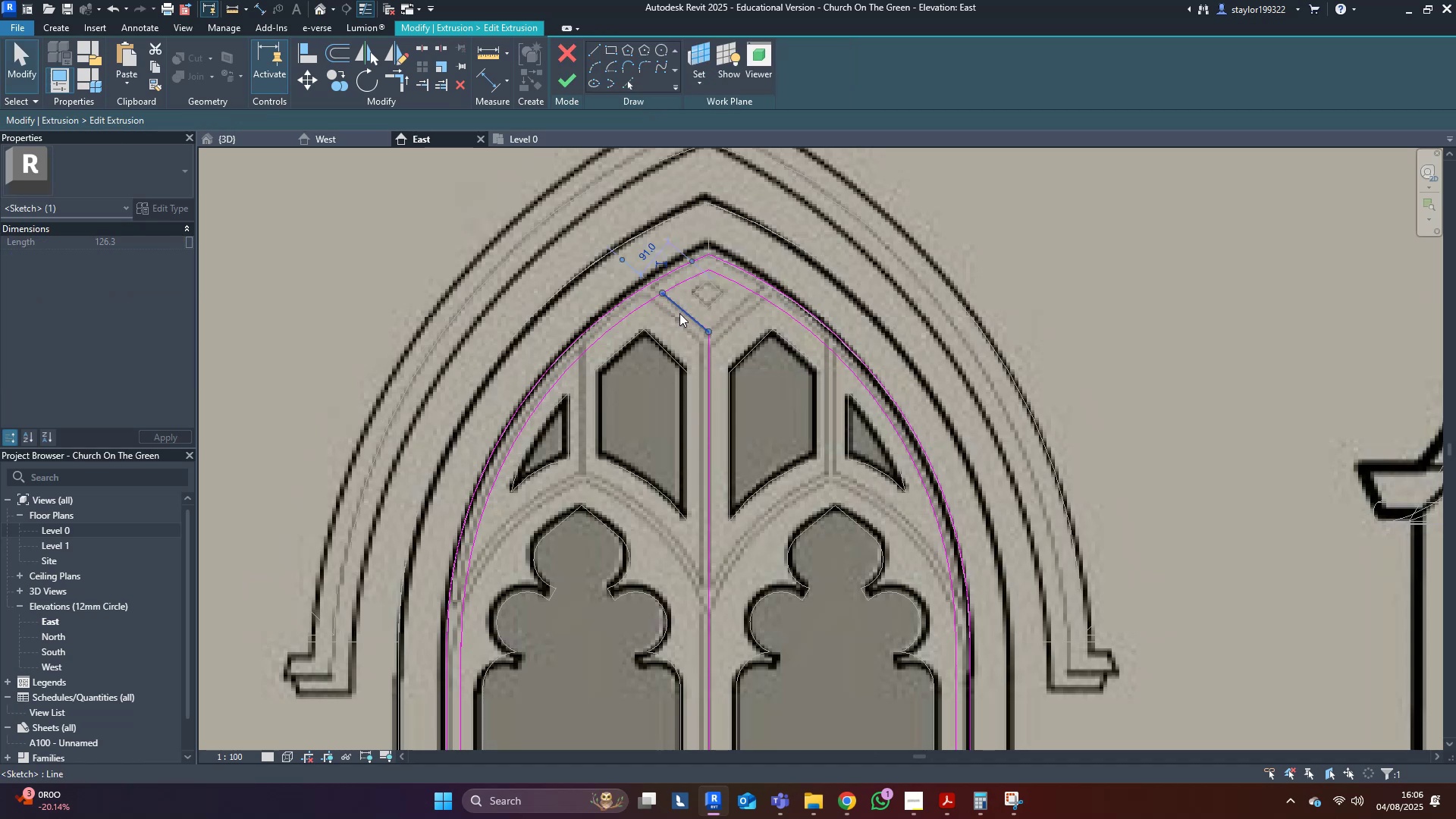 
type(dm)
 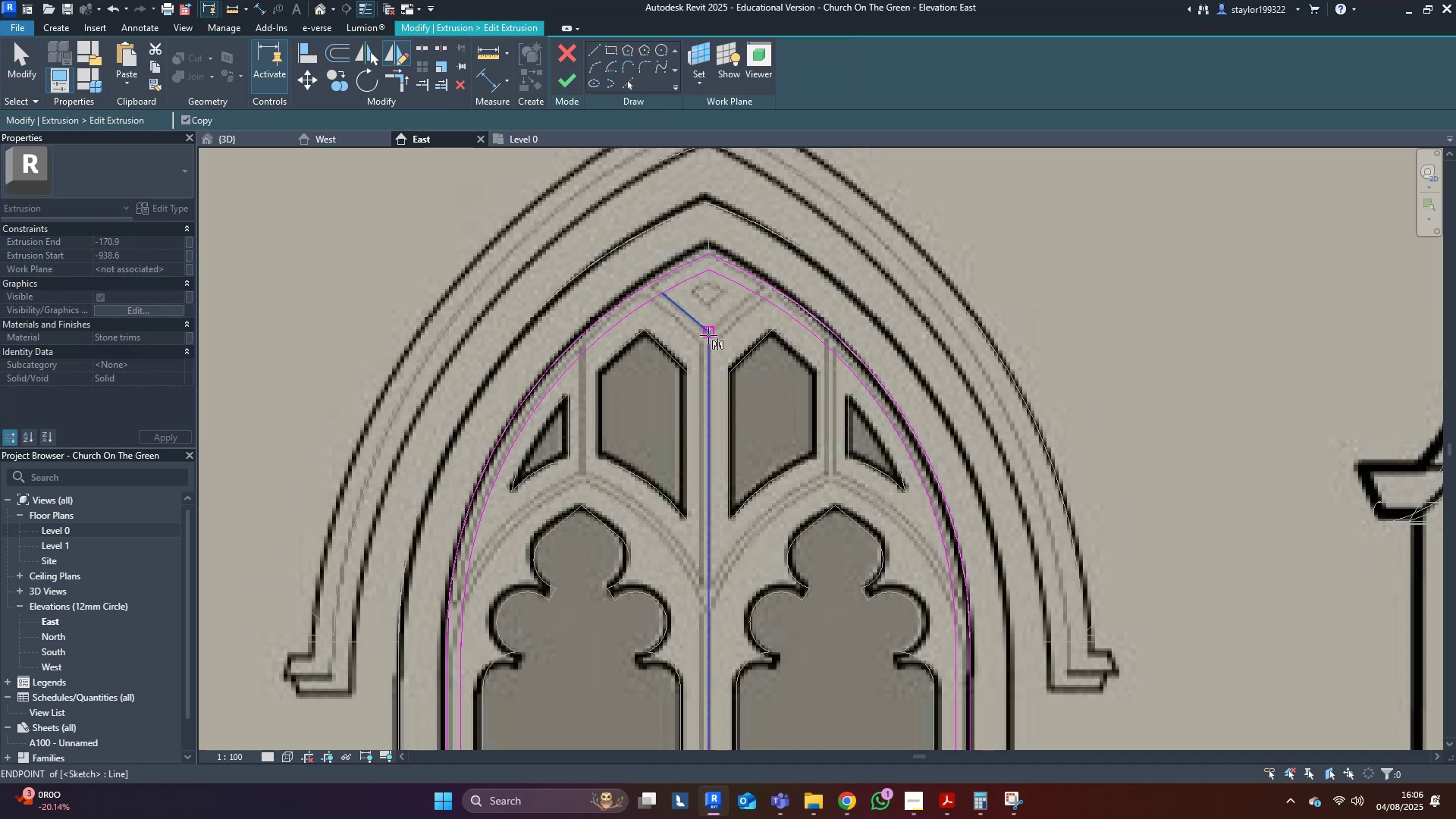 
left_click([708, 335])
 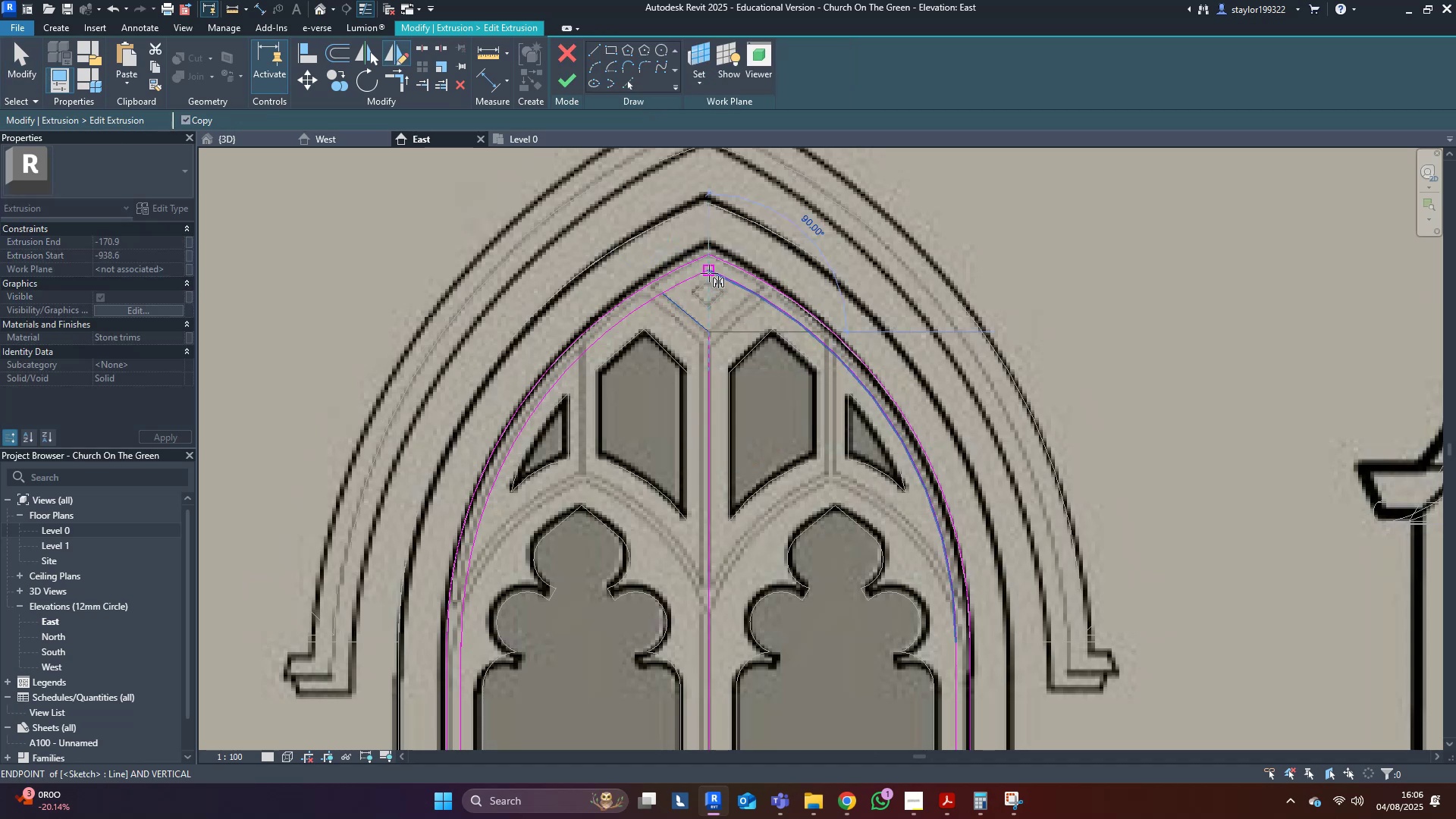 
left_click([709, 273])
 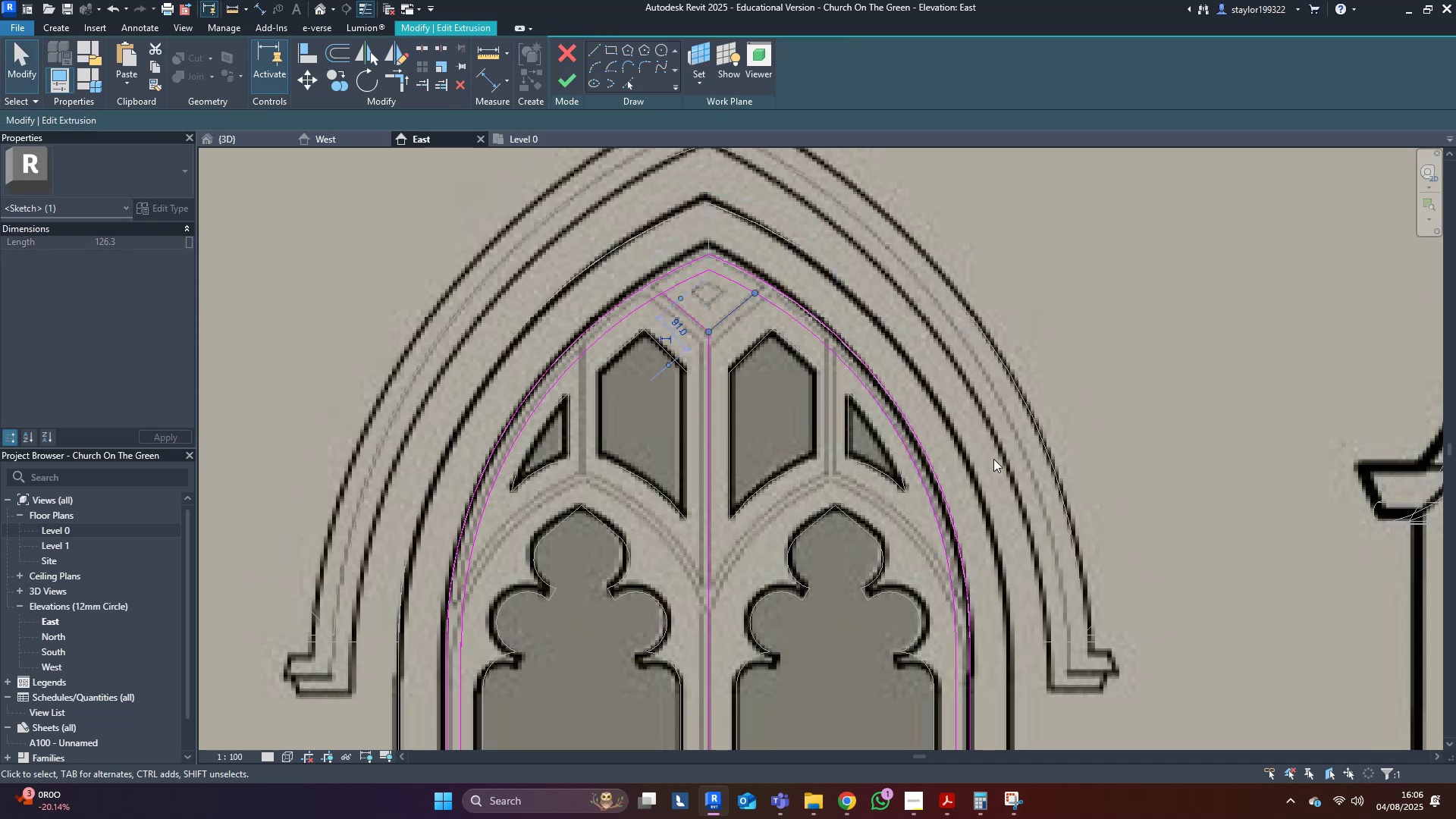 
left_click([1136, 398])
 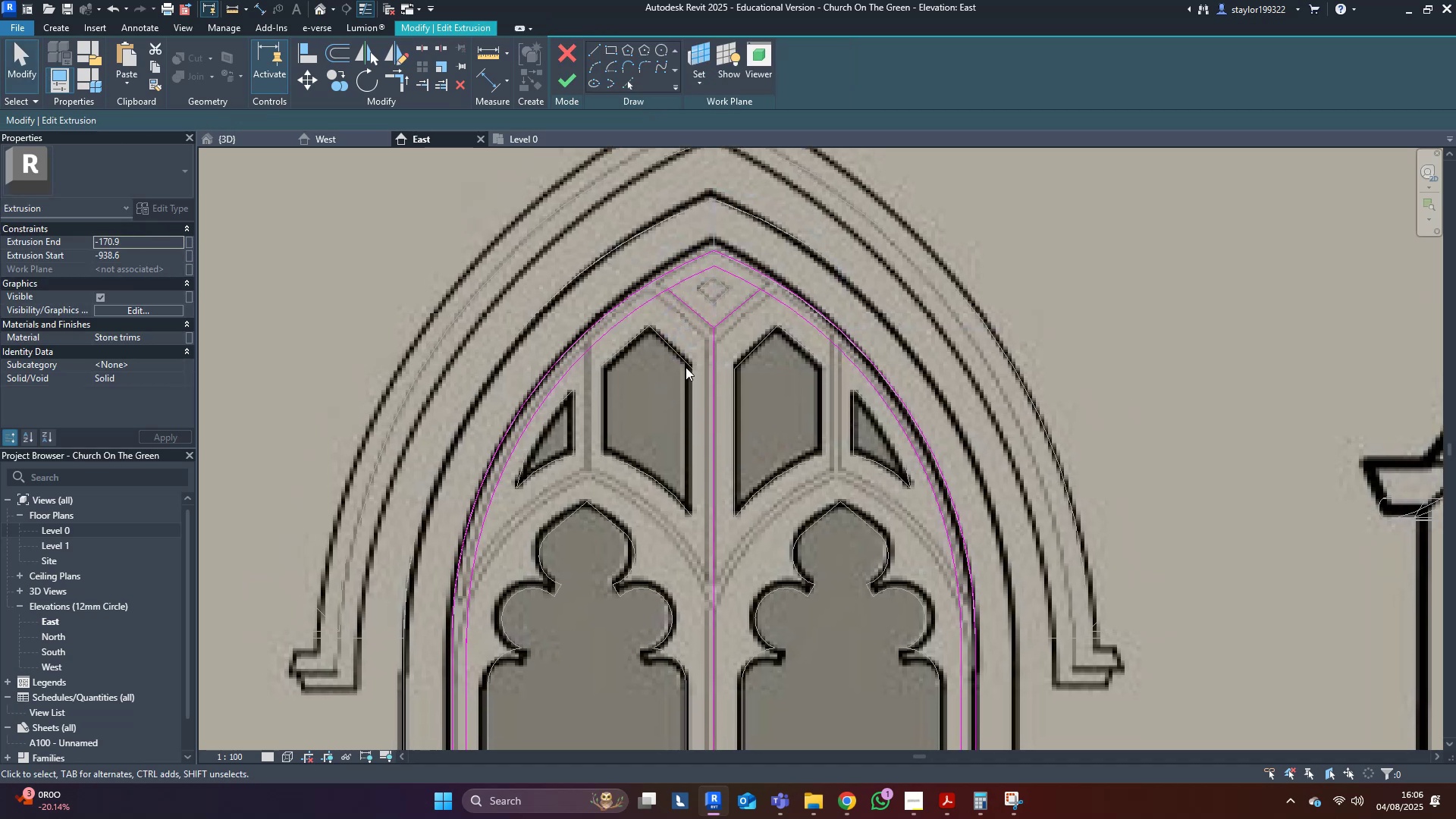 
type(of)
 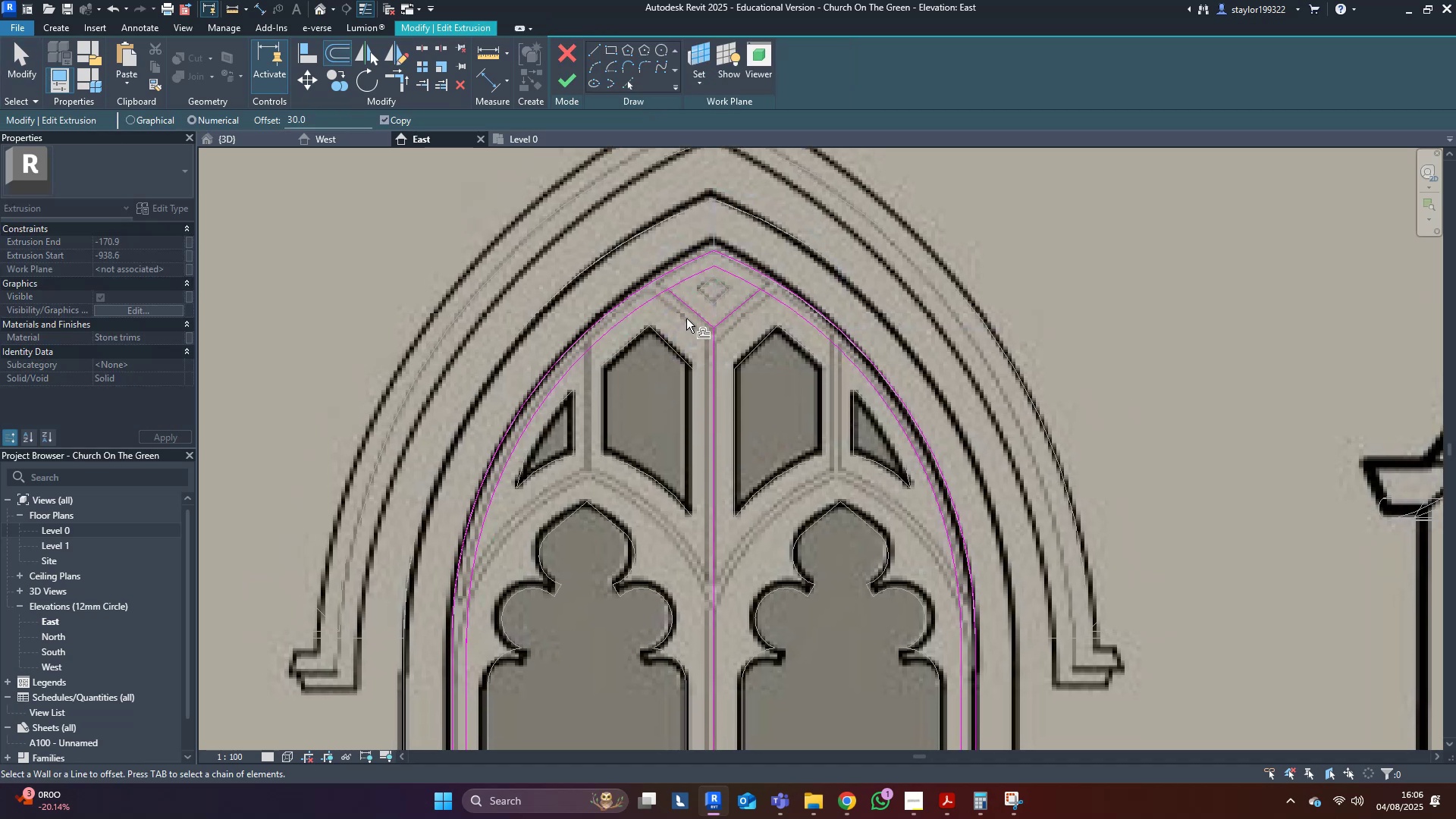 
left_click([689, 312])
 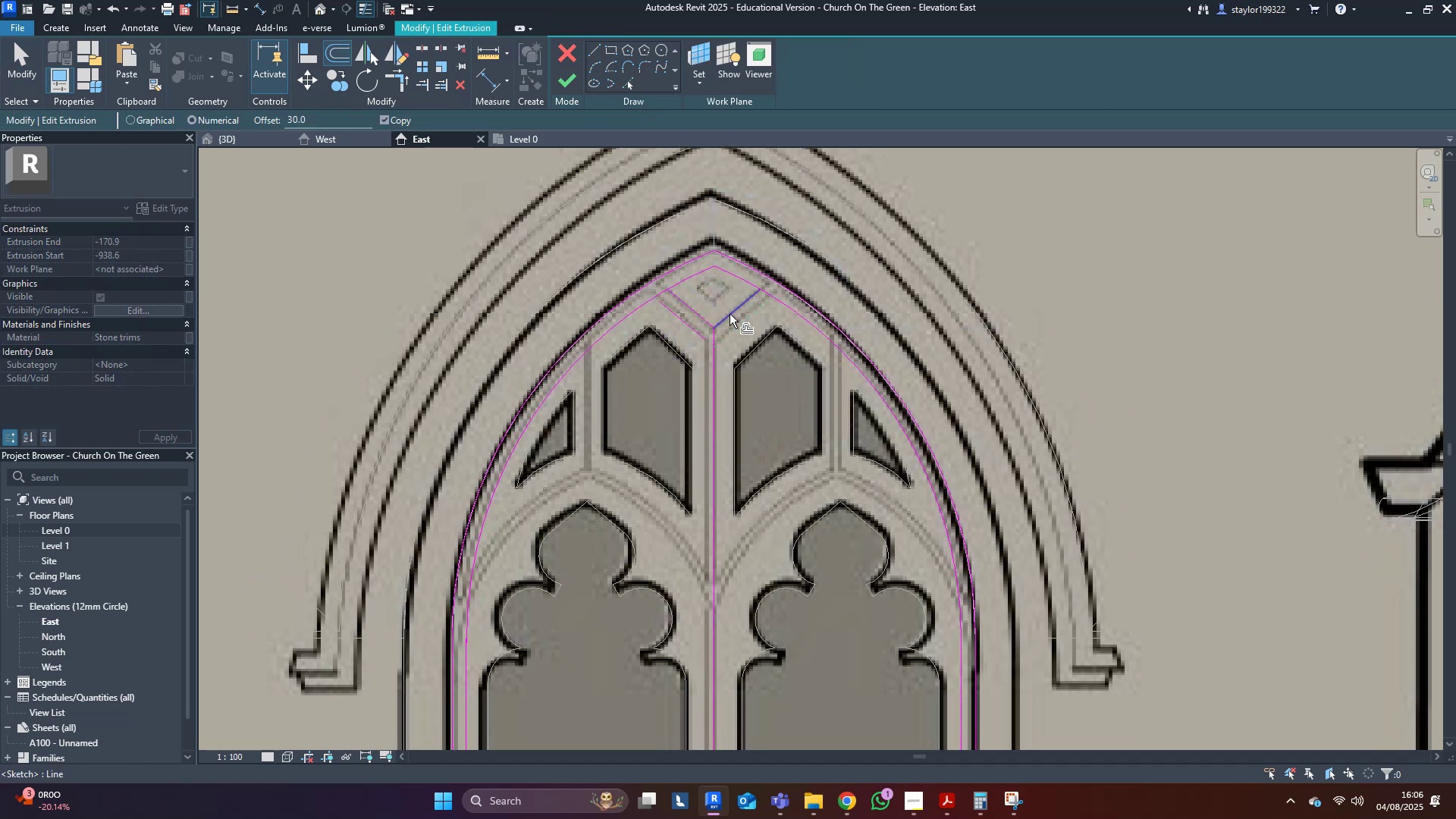 
left_click([730, 314])
 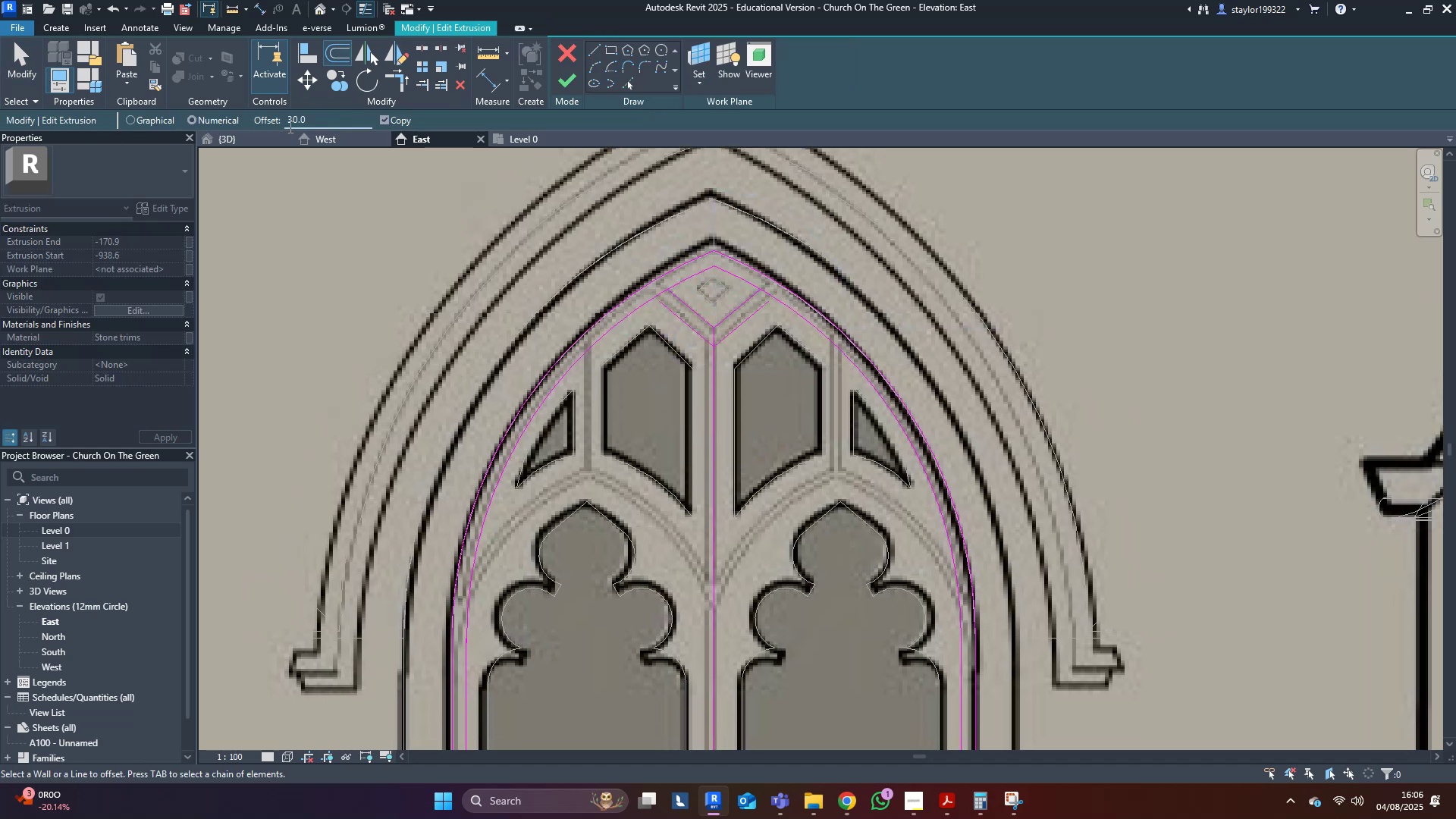 
left_click_drag(start_coordinate=[297, 121], to_coordinate=[381, 129])
 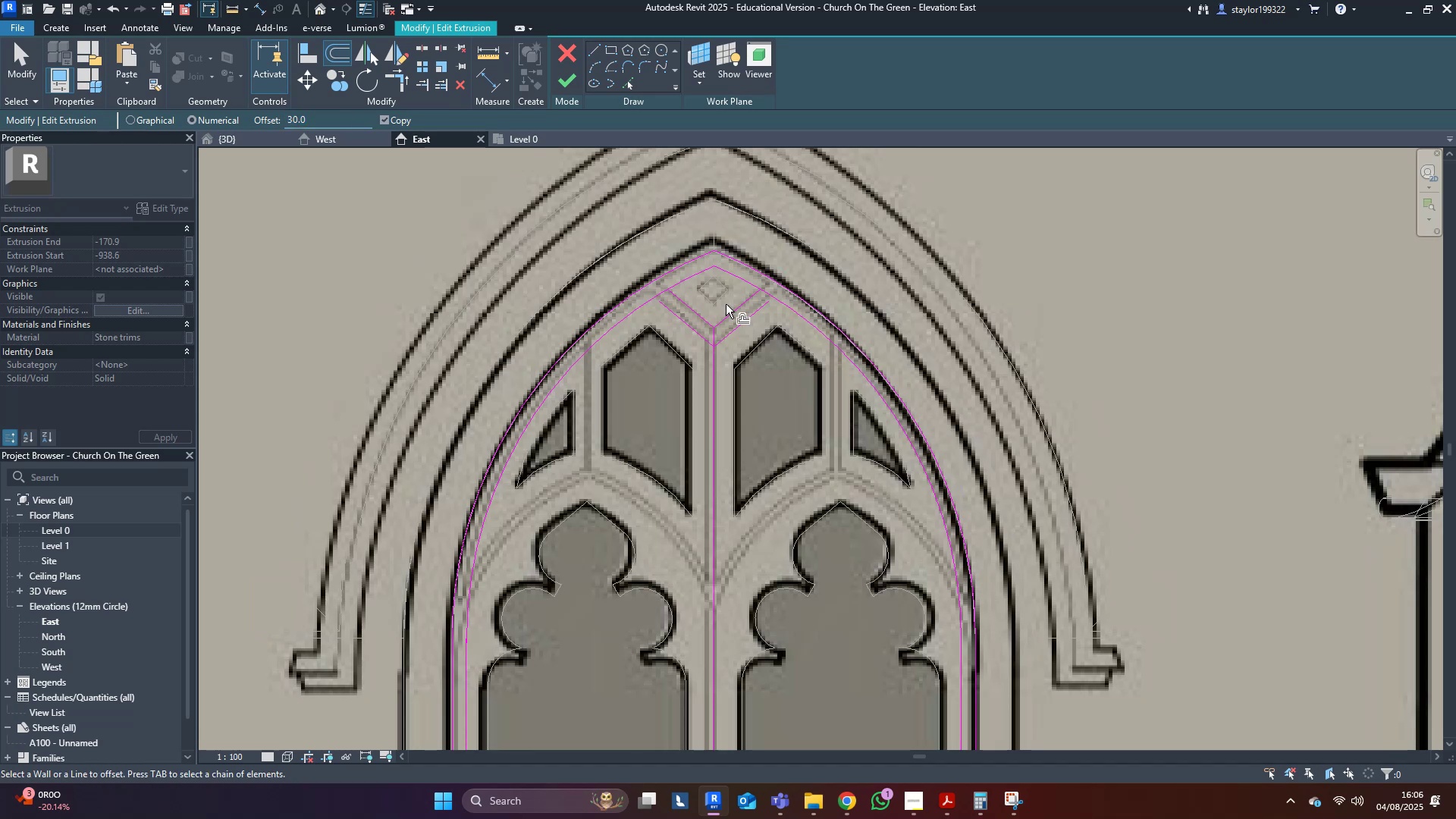 
type(15)
 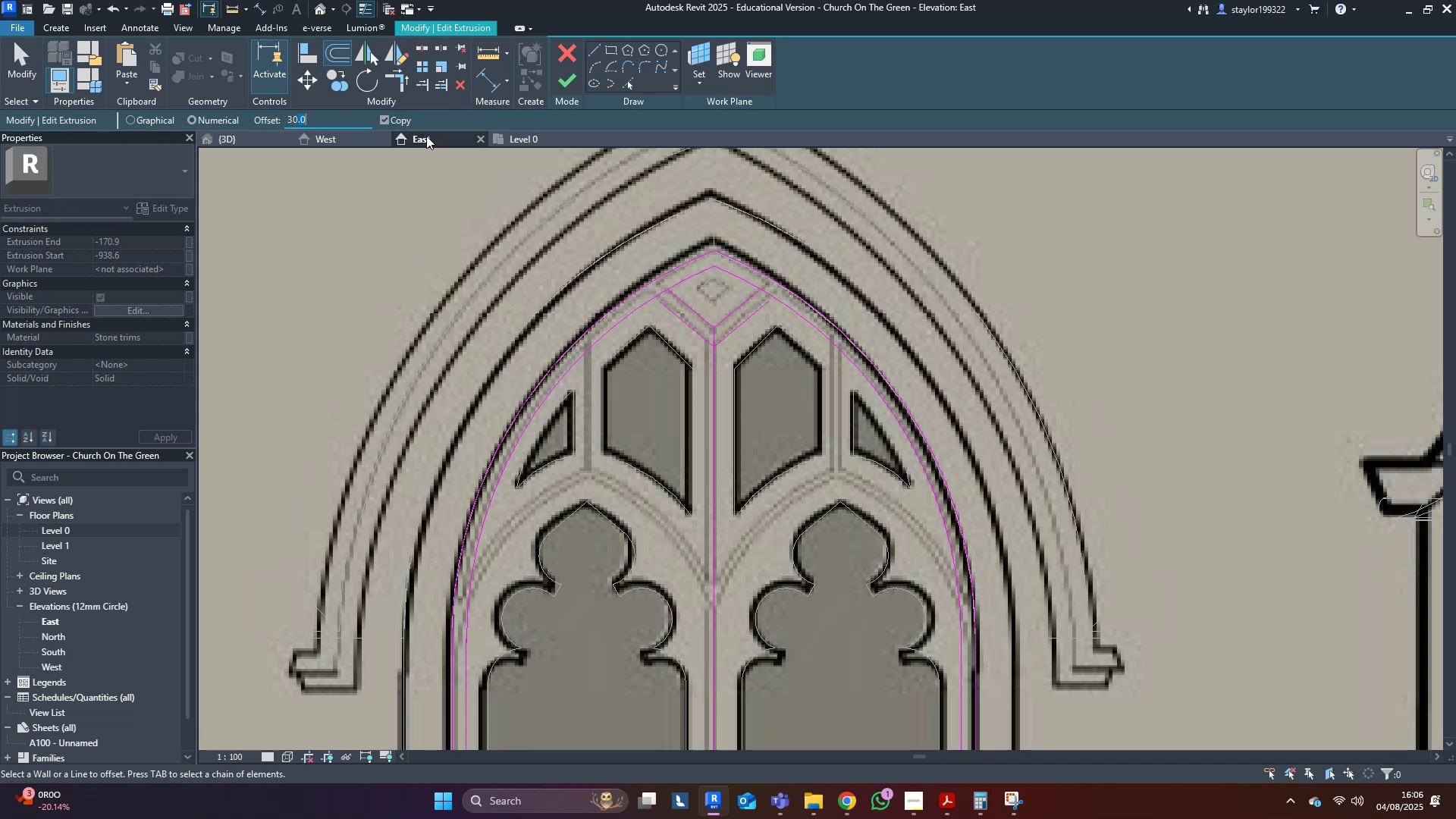 
middle_click([744, 207])
 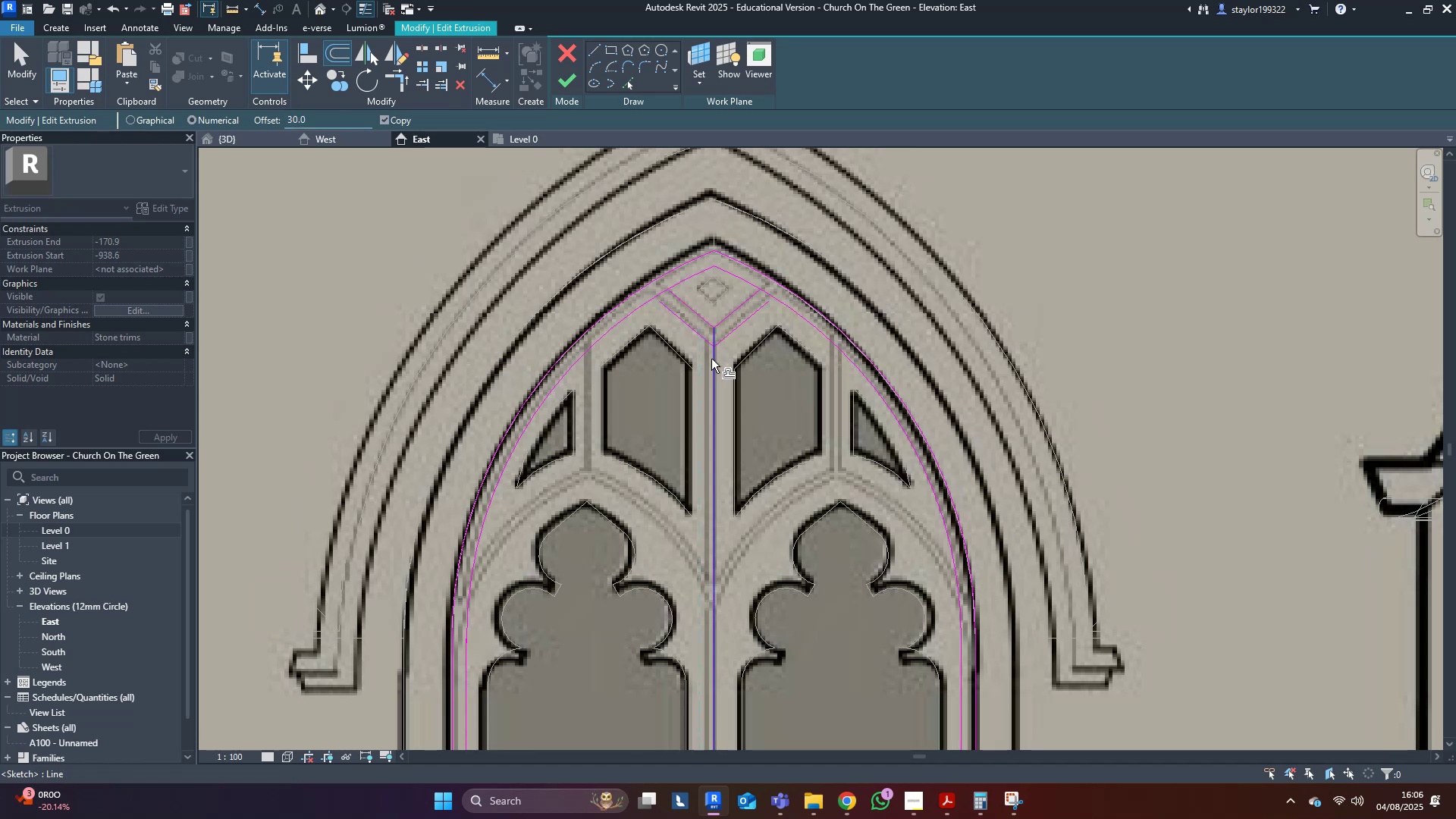 
left_click([711, 359])
 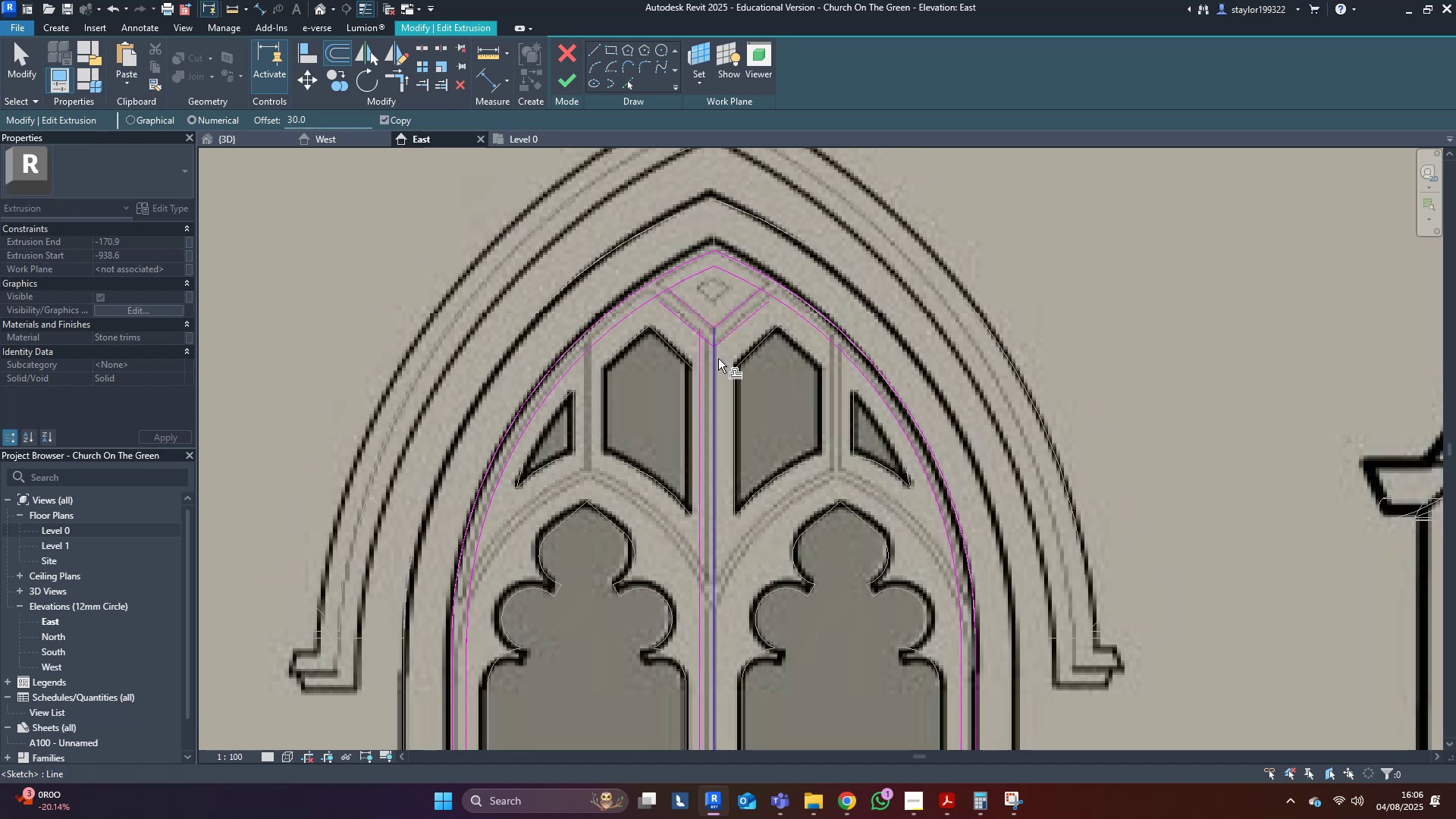 
hold_key(key=ControlLeft, duration=0.68)
 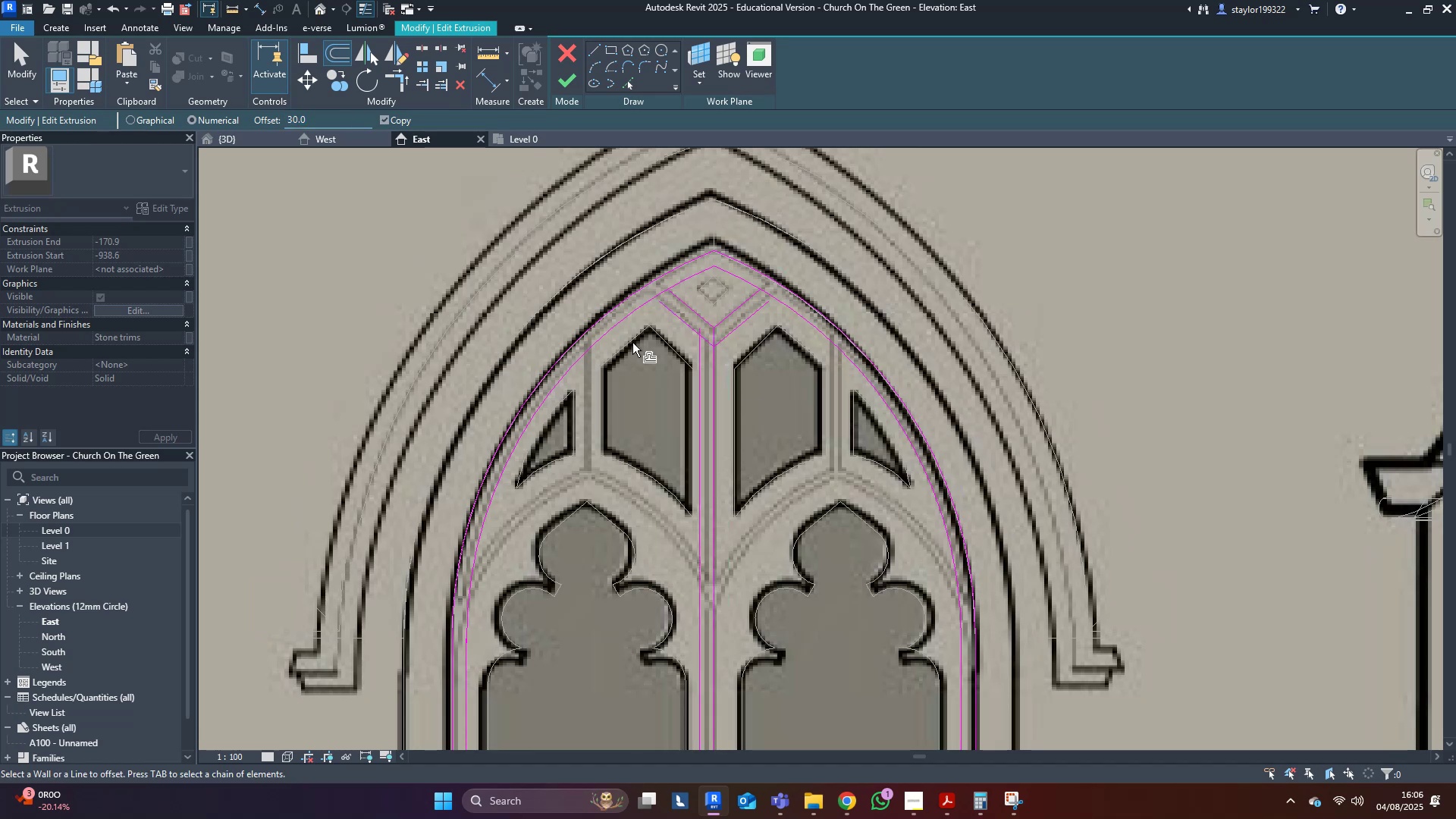 
hold_key(key=ControlLeft, duration=0.37)
 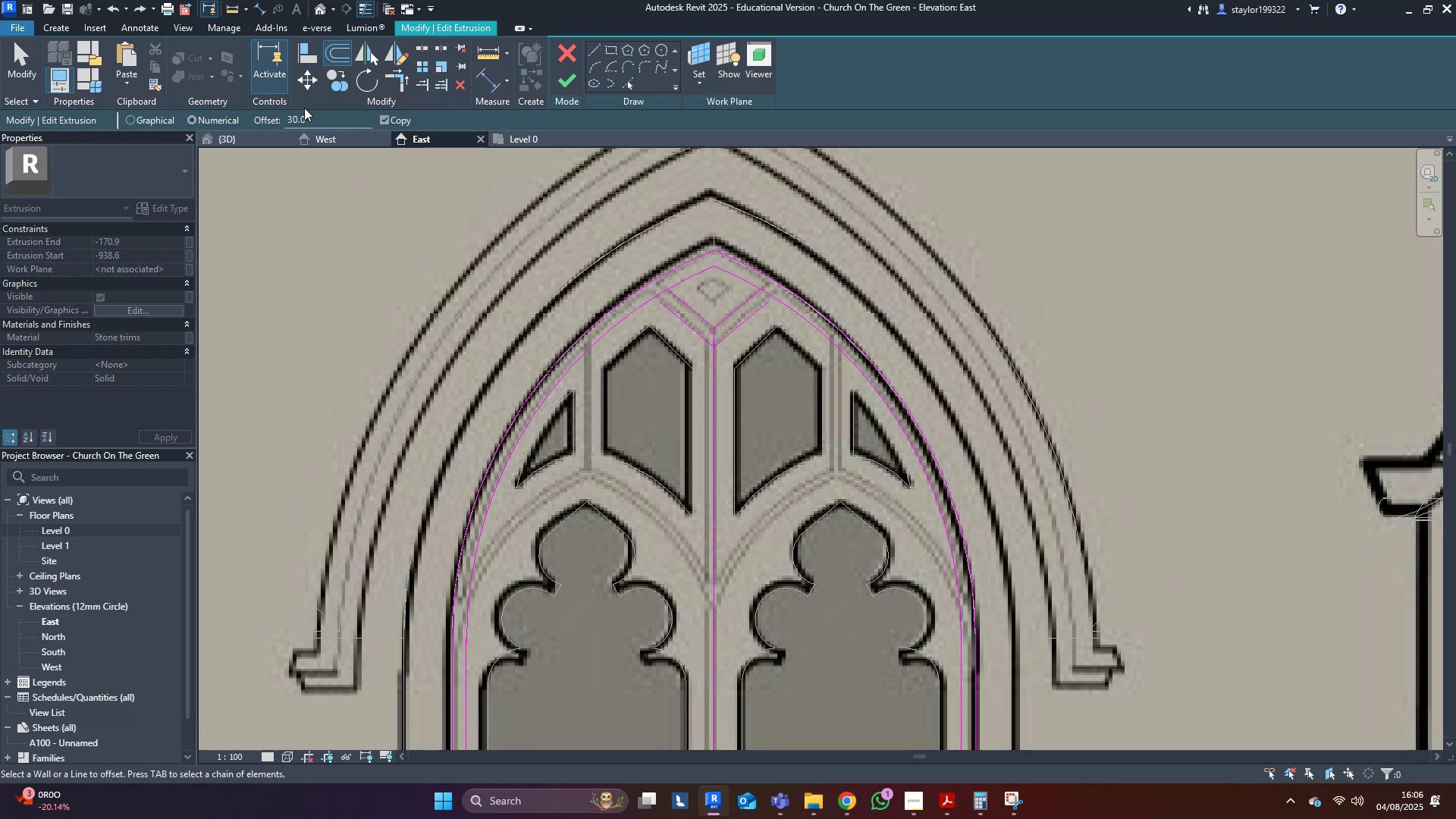 
left_click_drag(start_coordinate=[303, 121], to_coordinate=[265, 124])
 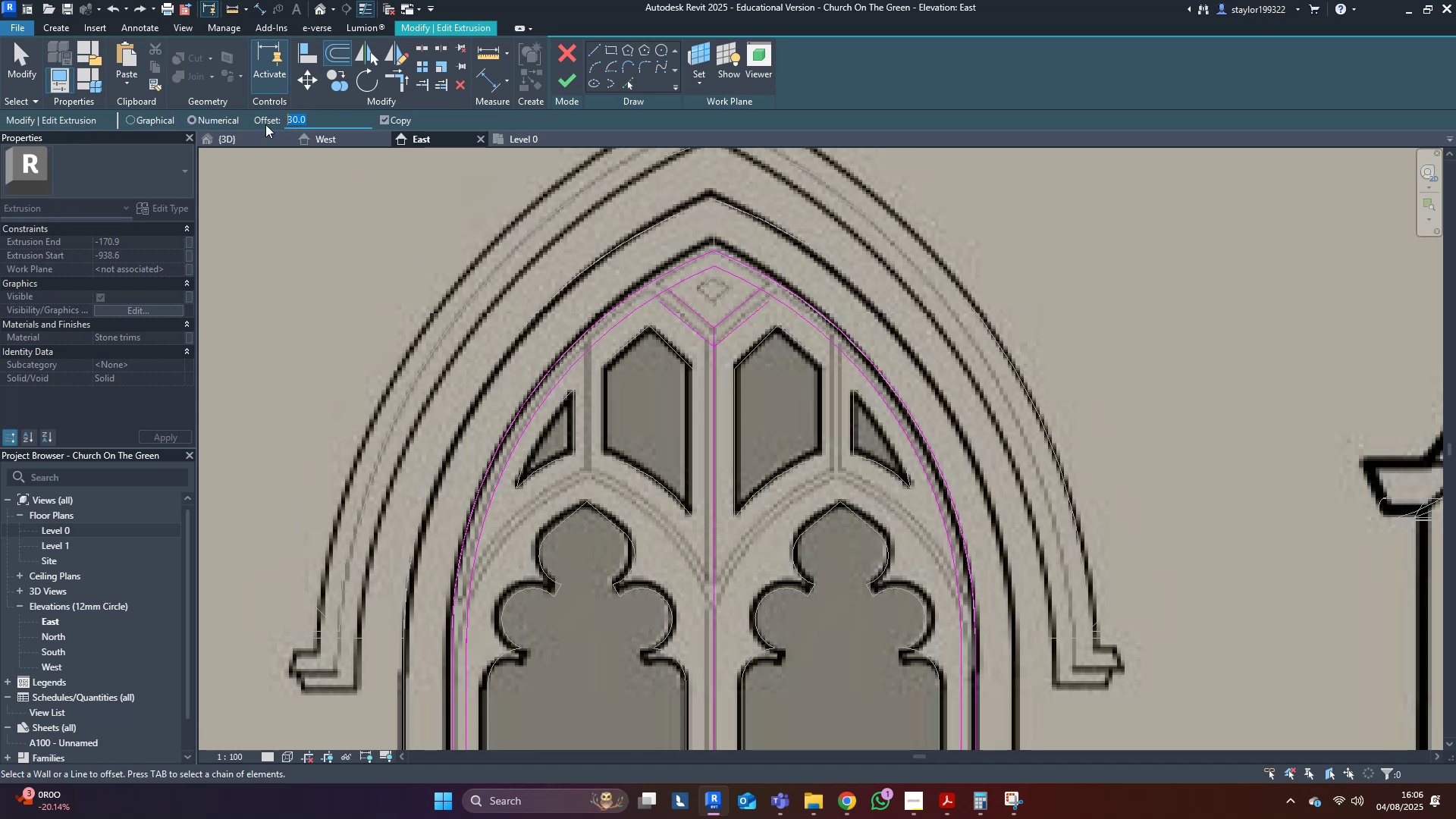 
type(15)
 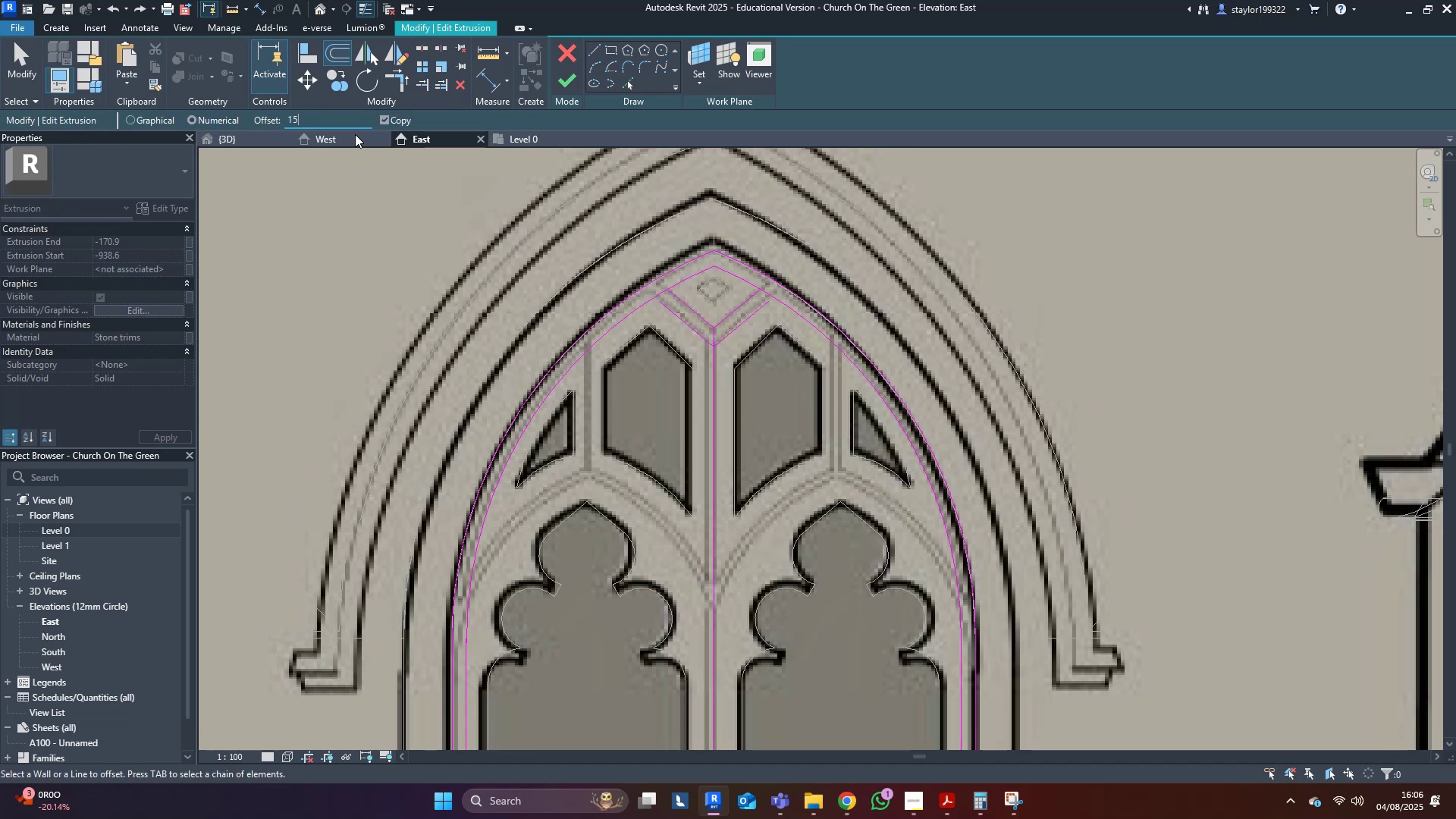 
middle_click([882, 281])
 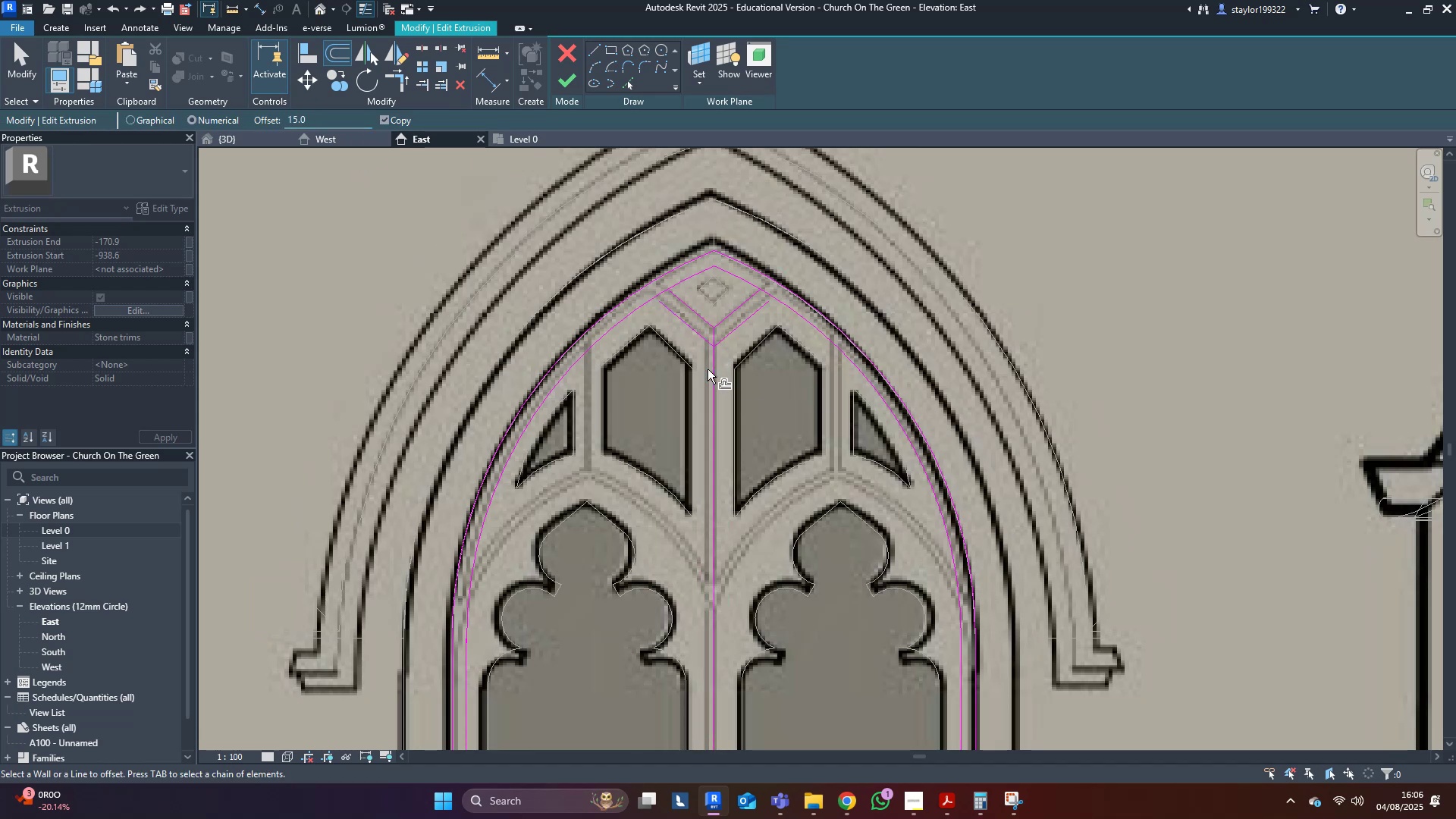 
left_click([711, 371])
 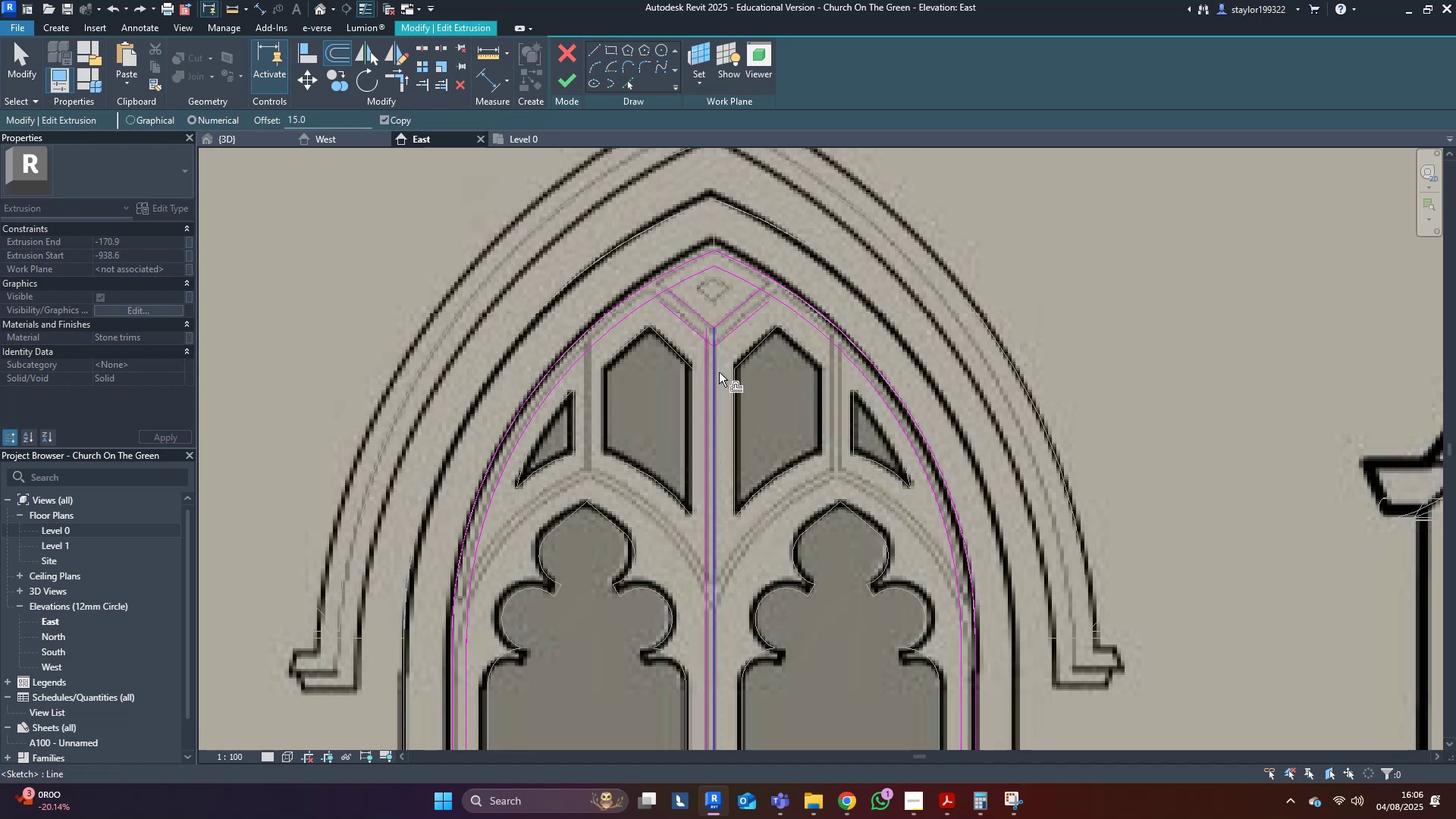 
hold_key(key=ControlLeft, duration=0.52)
left_click([719, 372])
 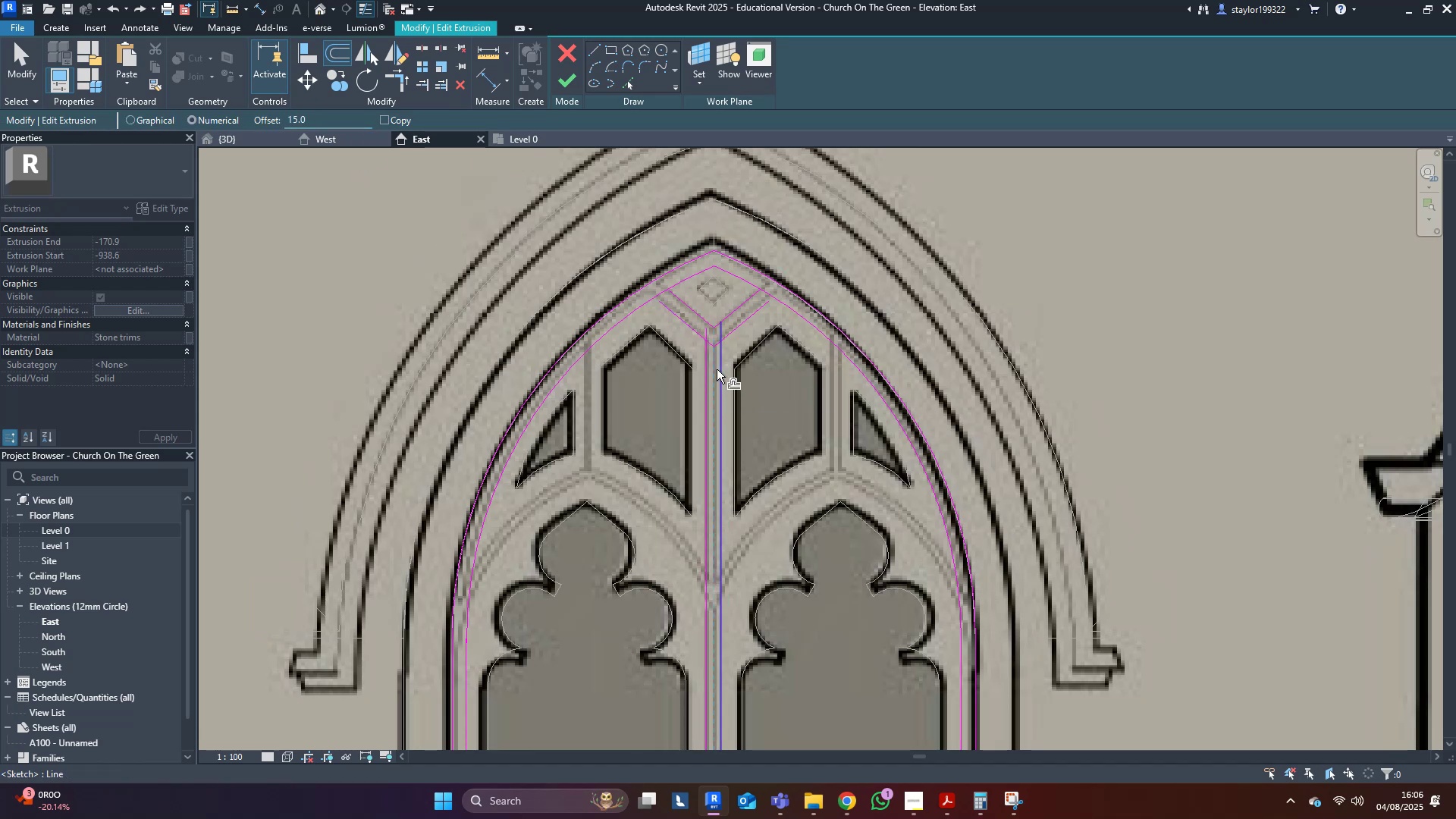 
scroll: coordinate [702, 353], scroll_direction: up, amount: 3.0
 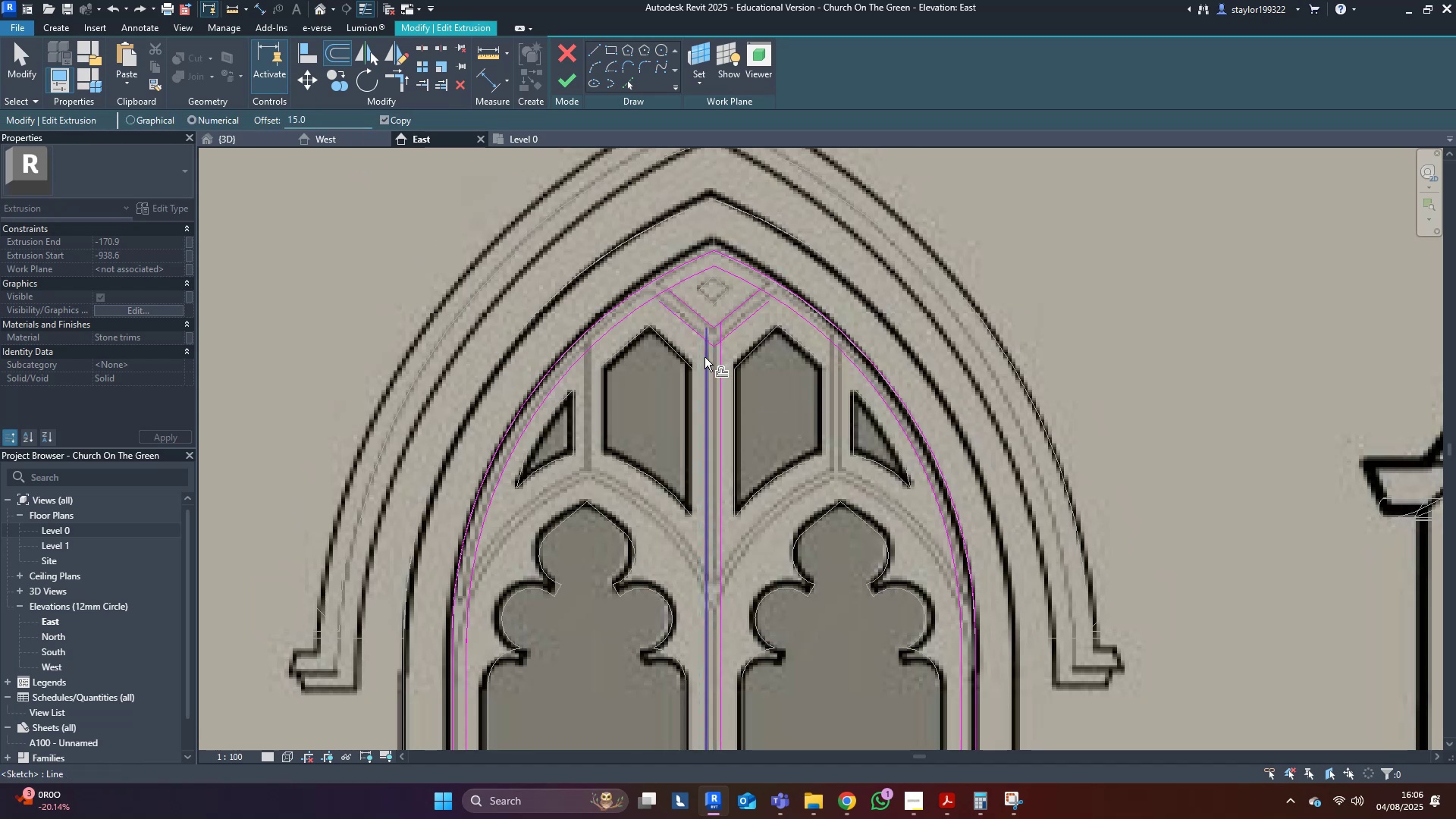 
hold_key(key=T, duration=5.33)
 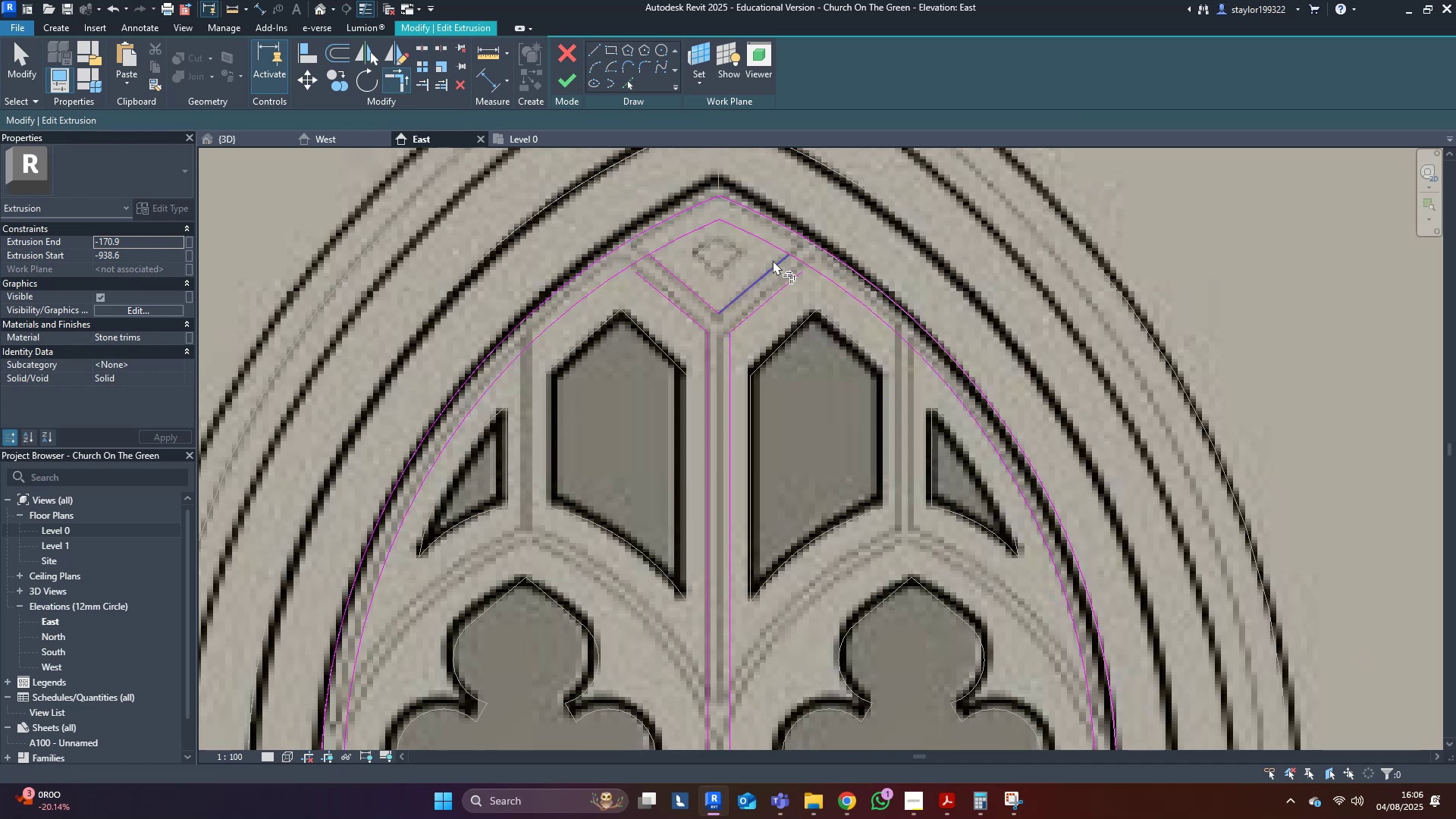 
key(R)
 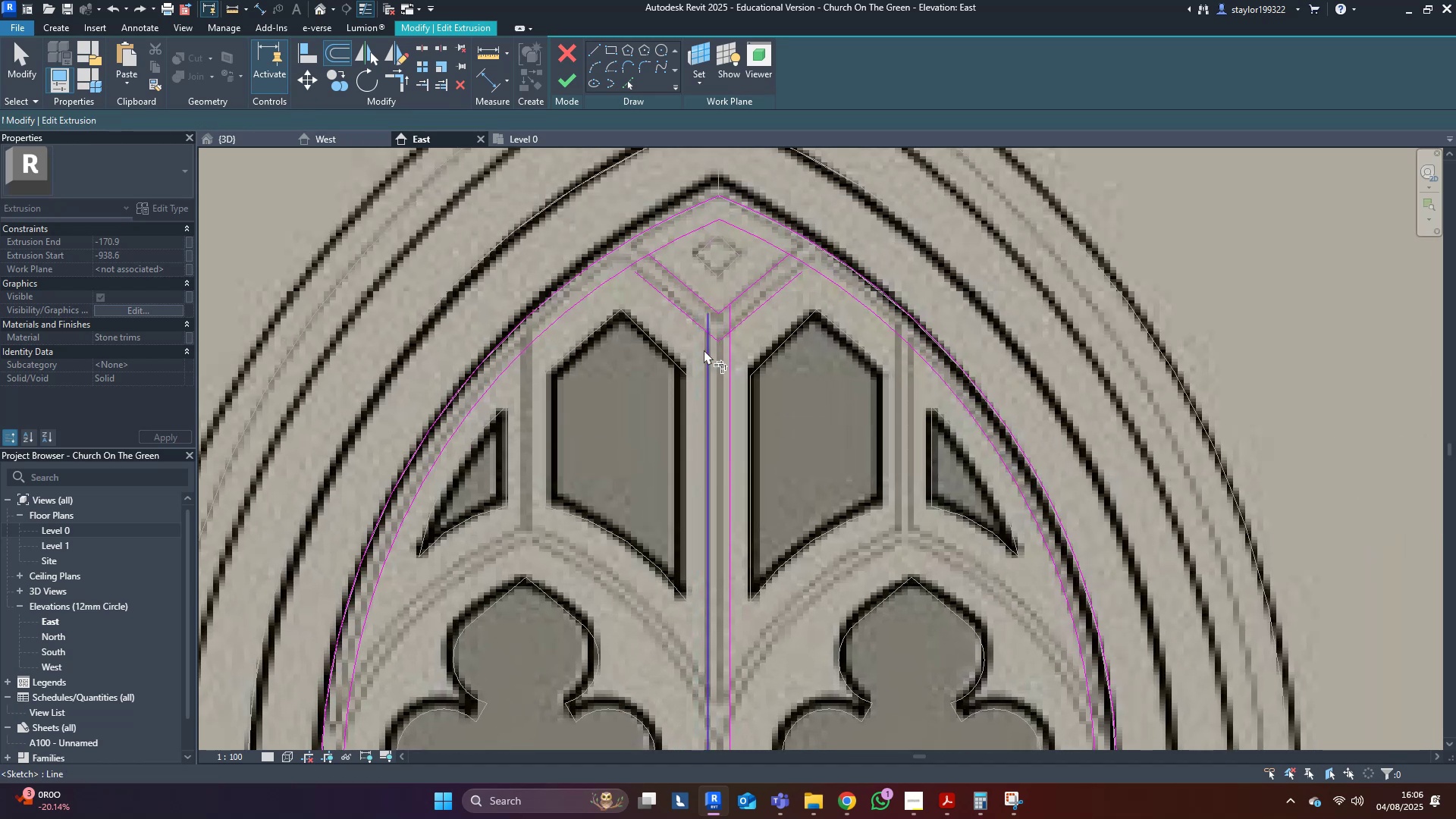 
left_click([704, 350])
 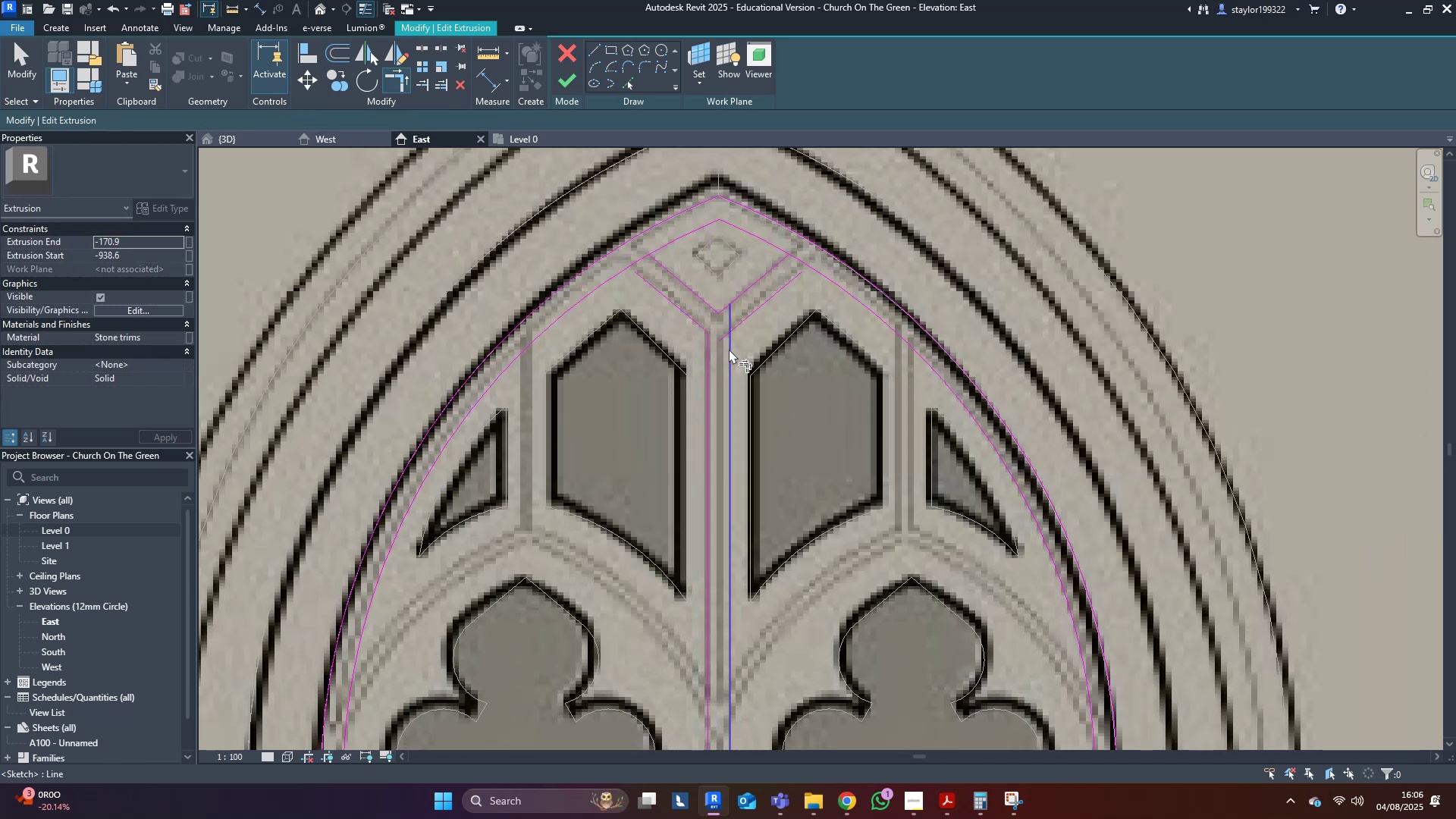 
triple_click([732, 354])
 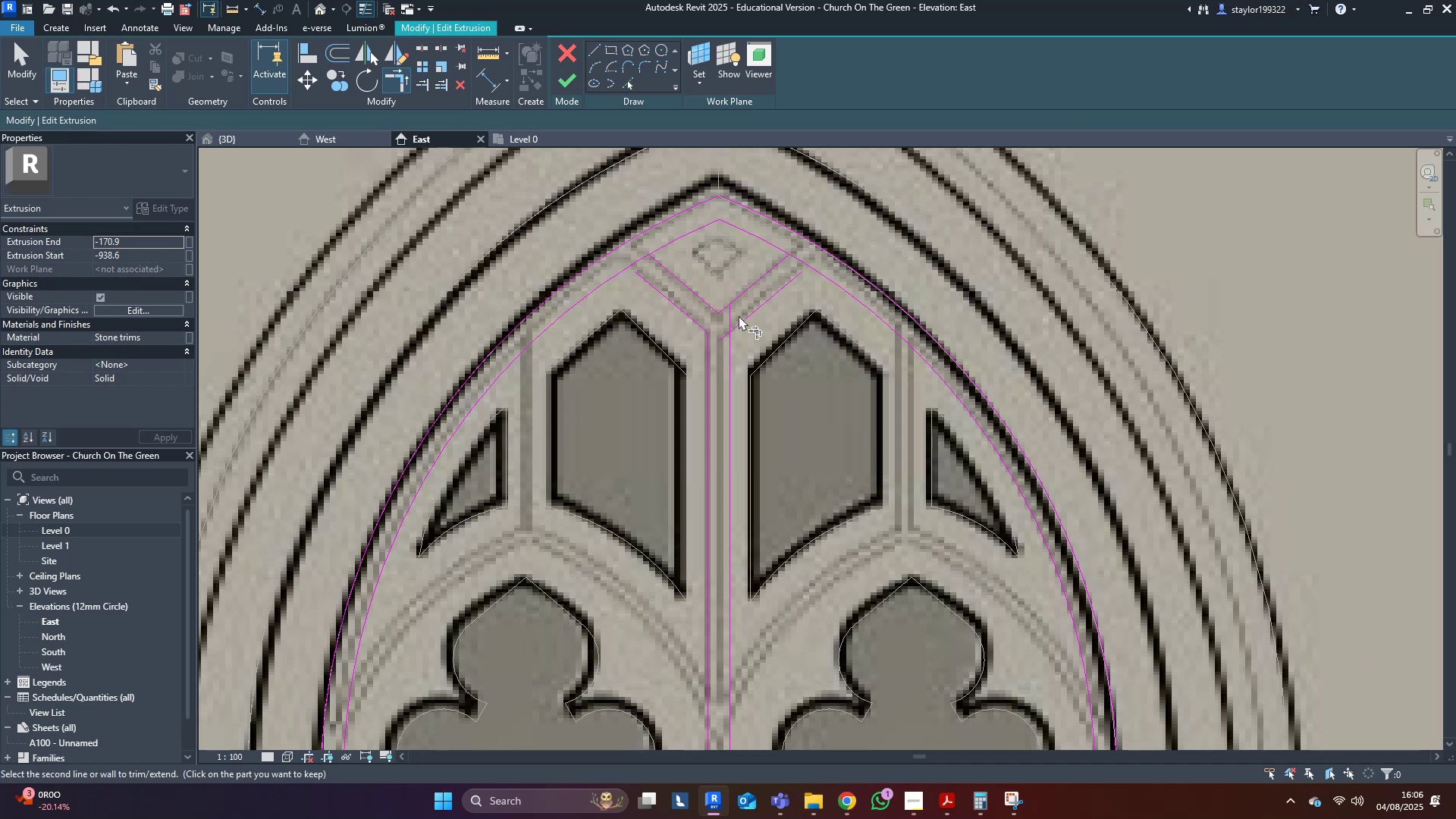 
triple_click([739, 315])
 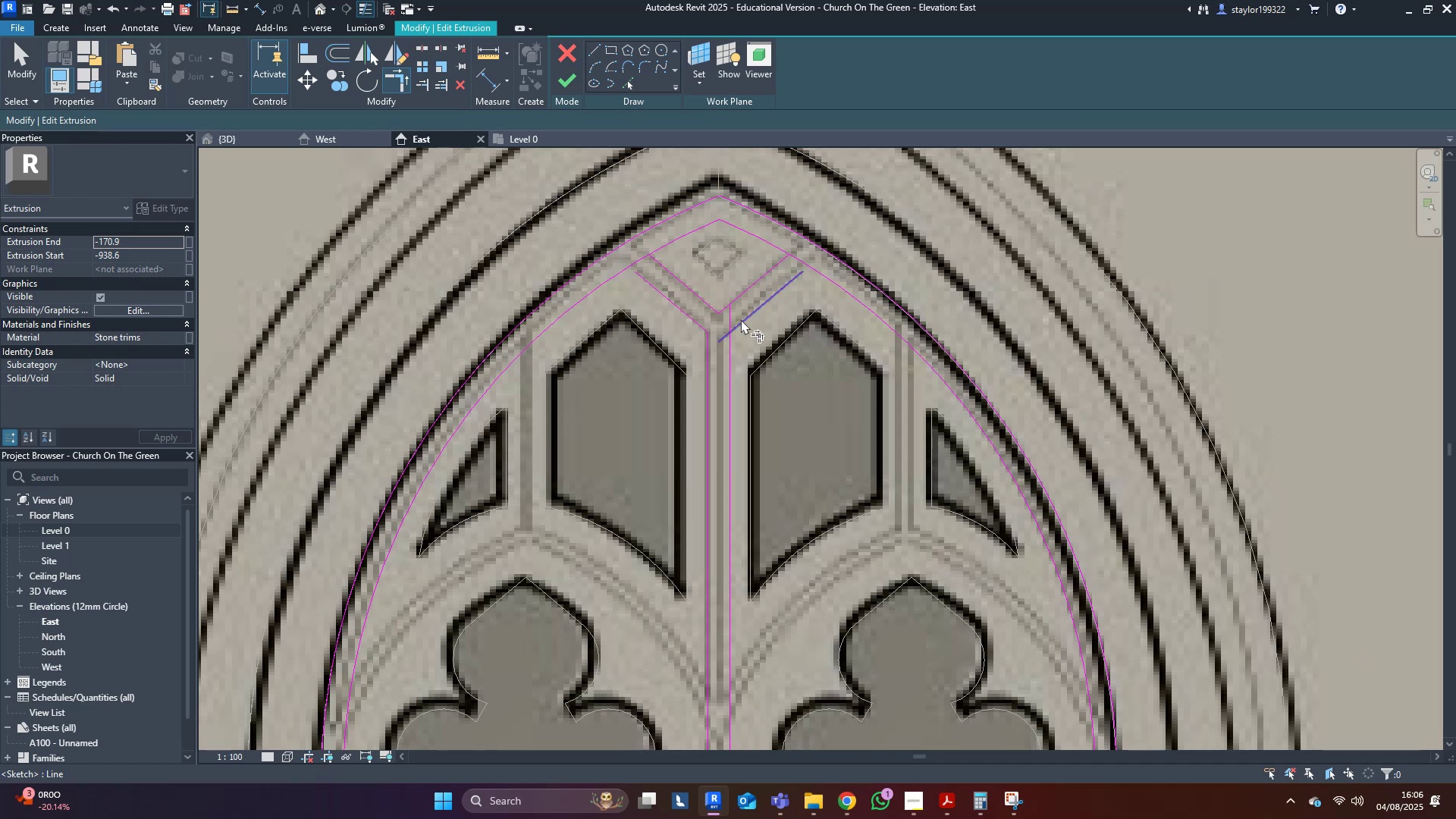 
triple_click([742, 321])
 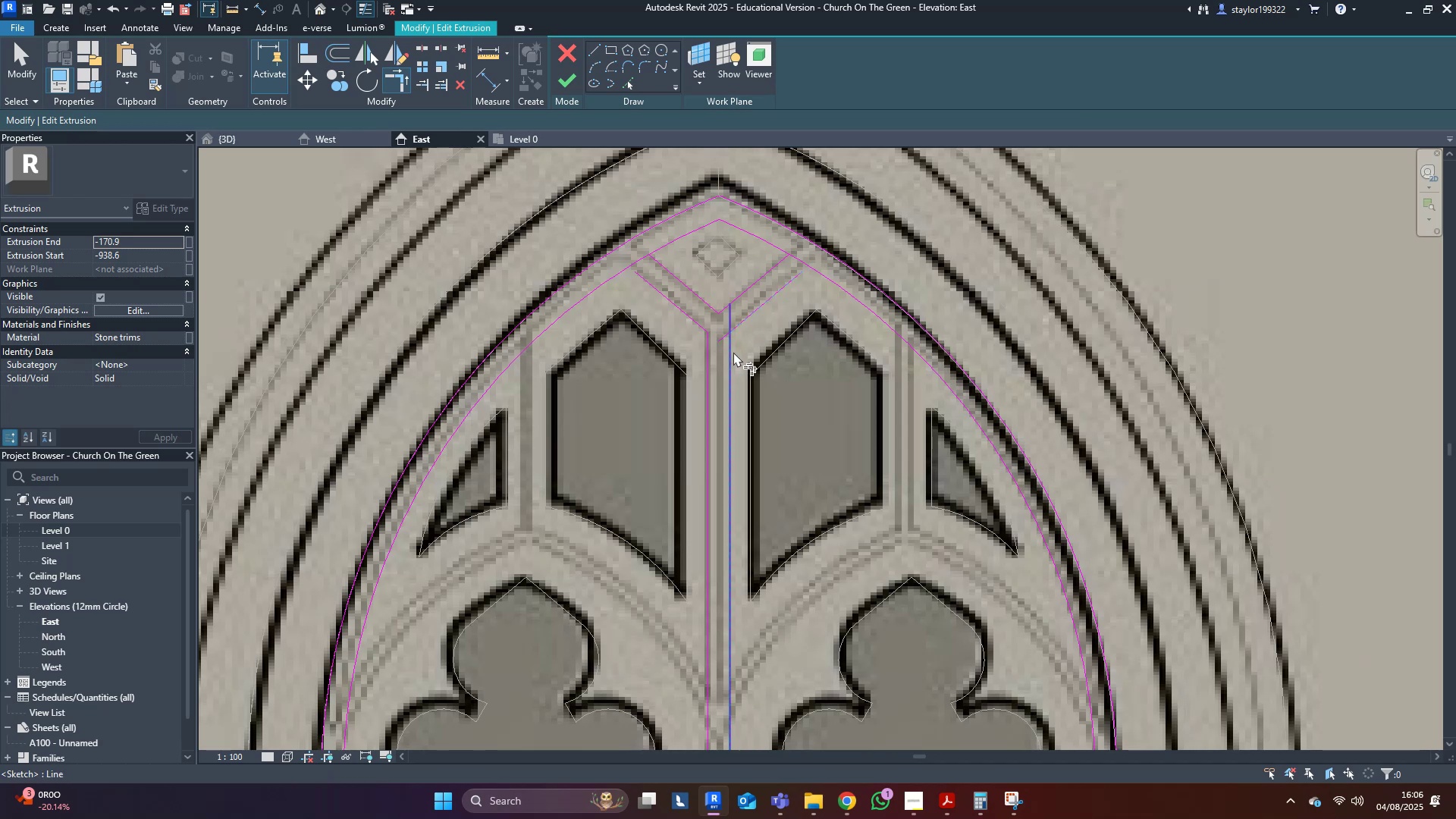 
triple_click([733, 352])
 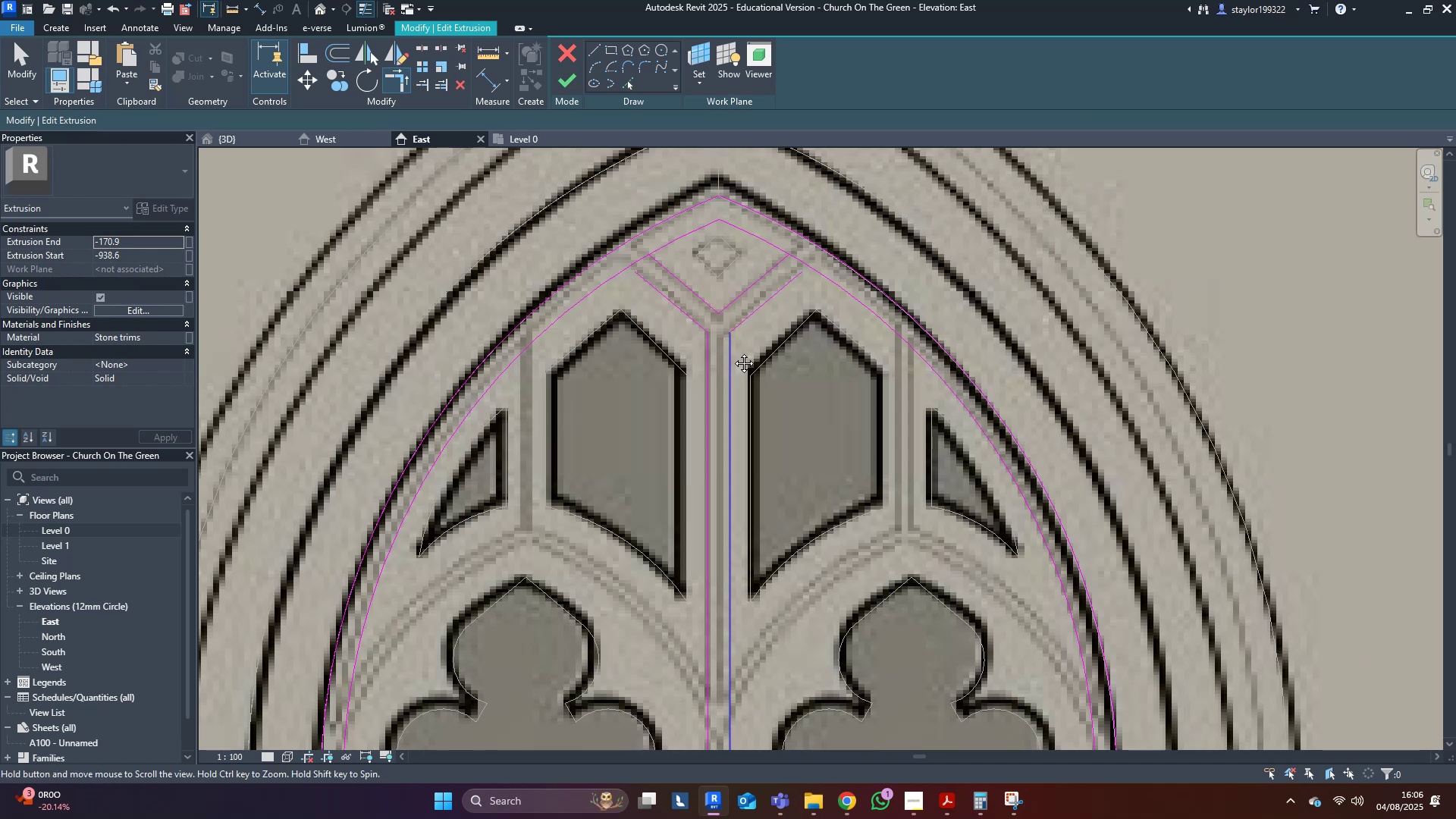 
middle_click([733, 352])
 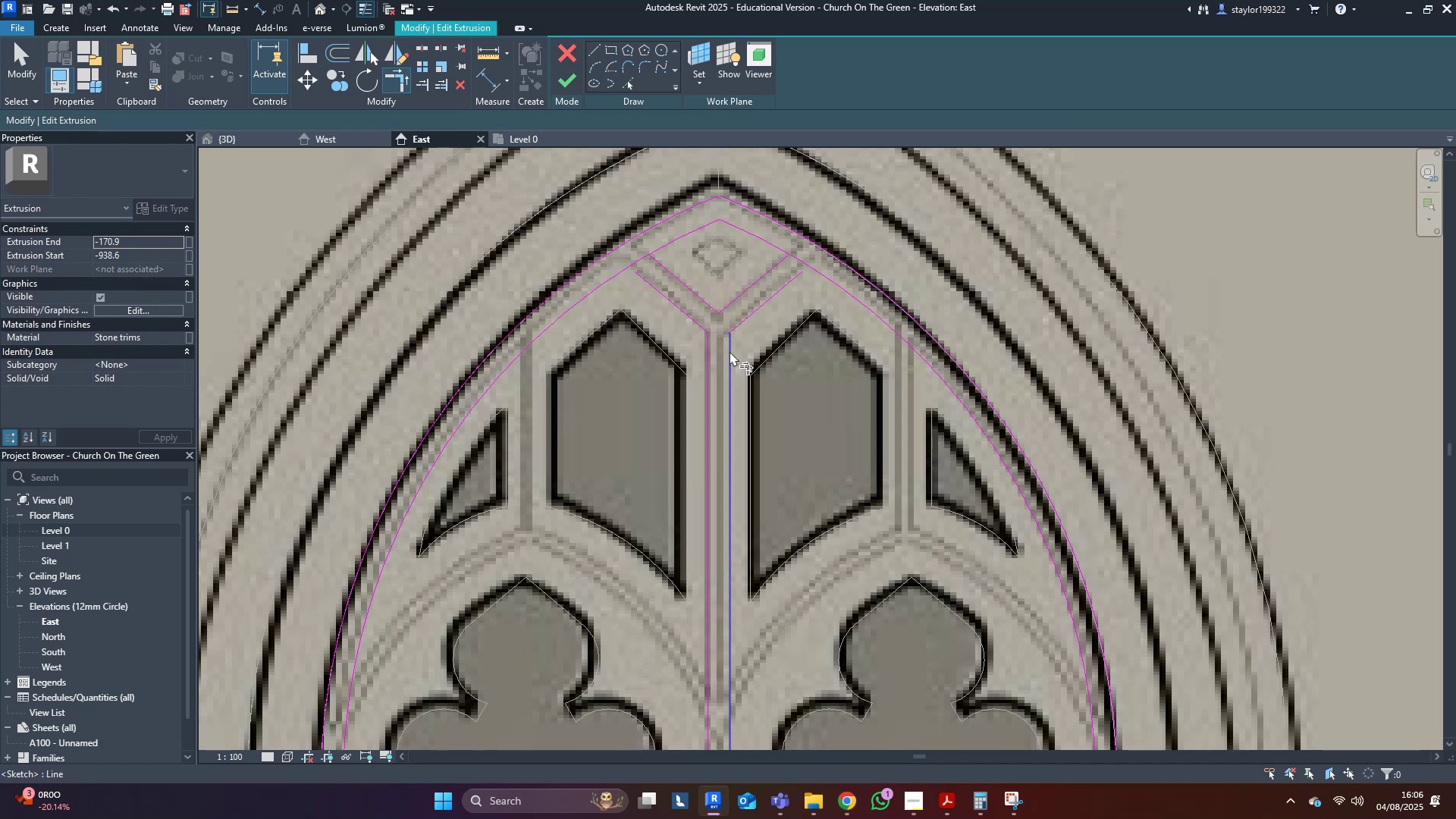 
type(sl)
 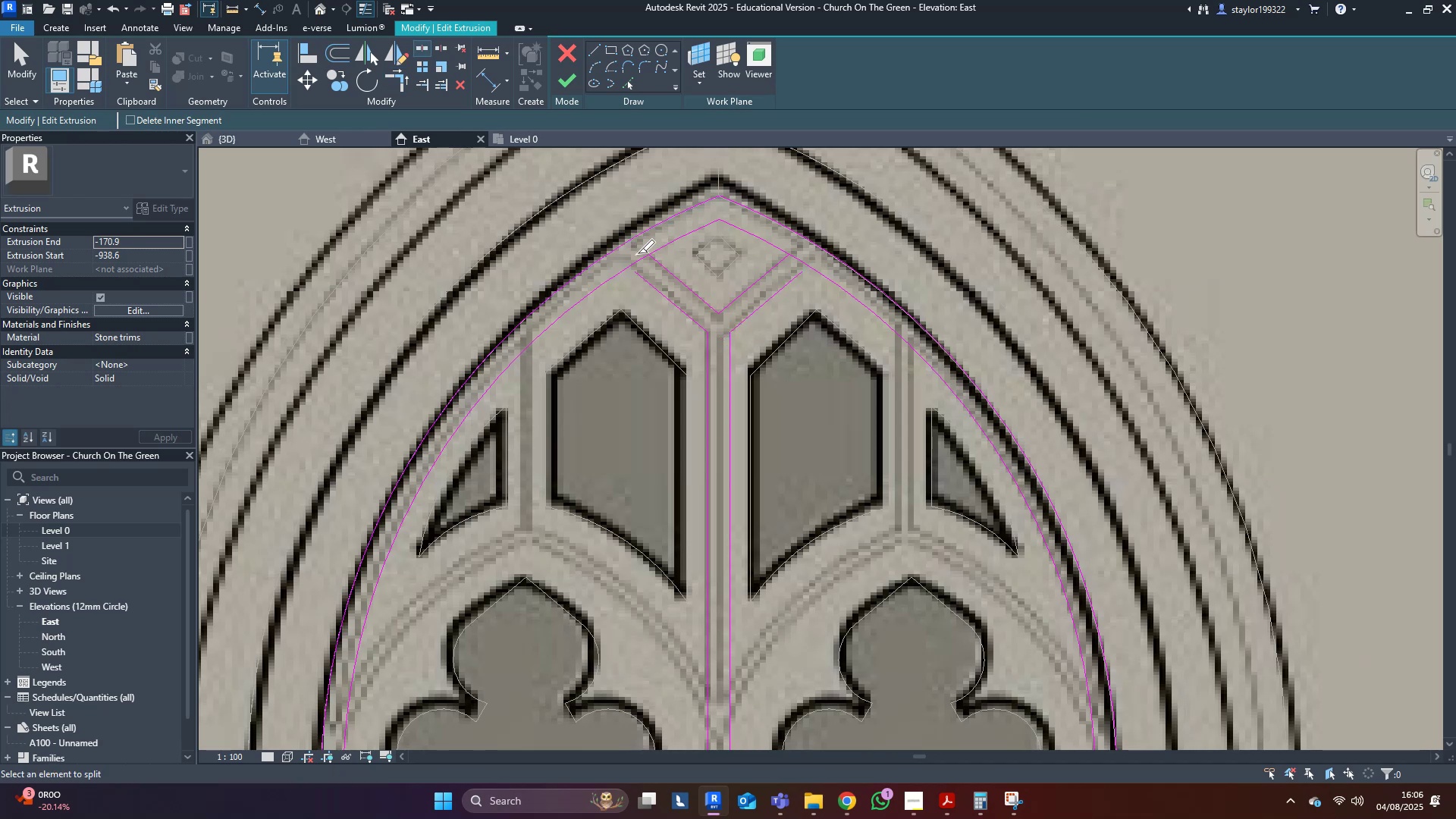 
left_click([642, 258])
 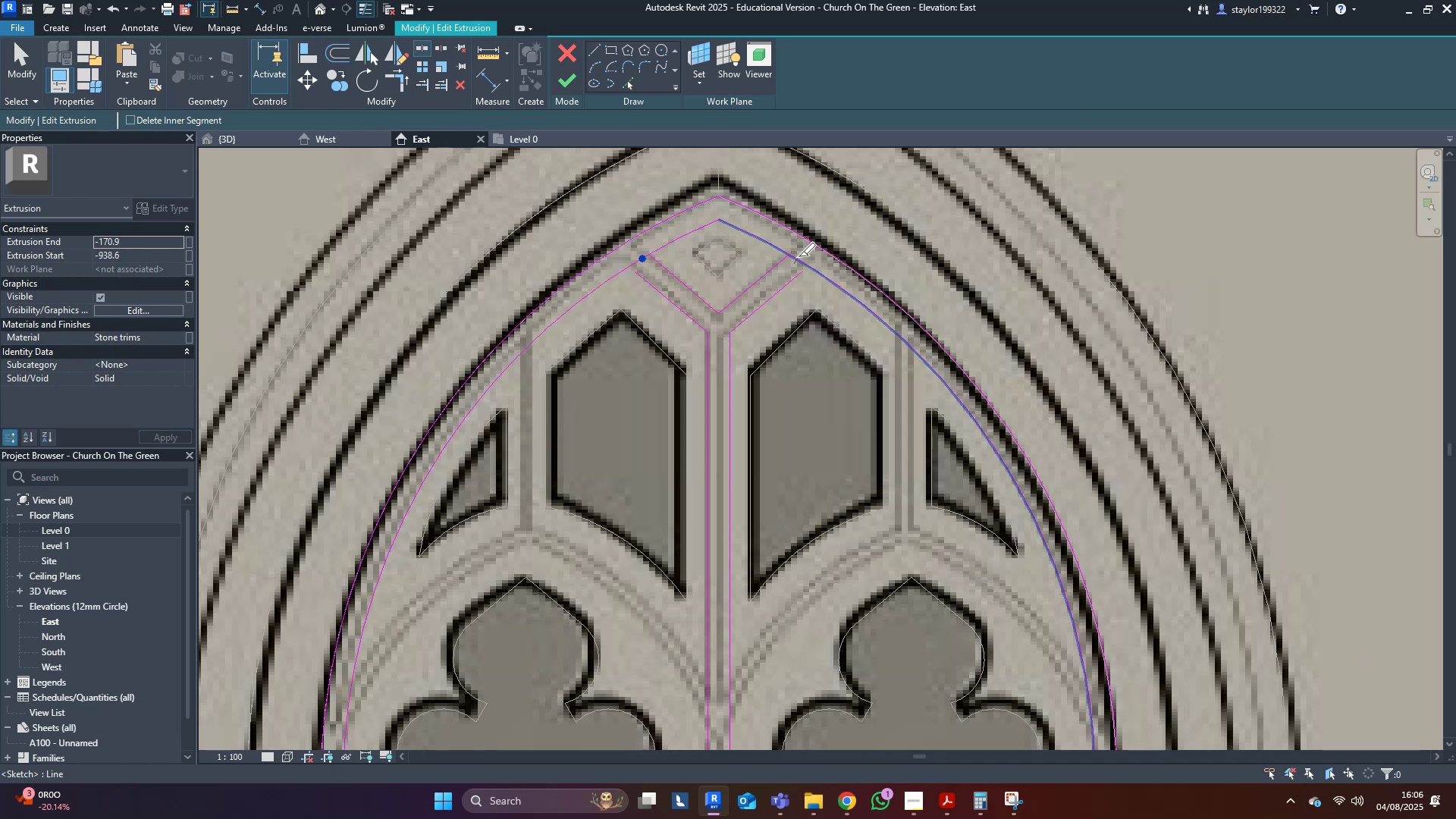 
left_click([799, 256])
 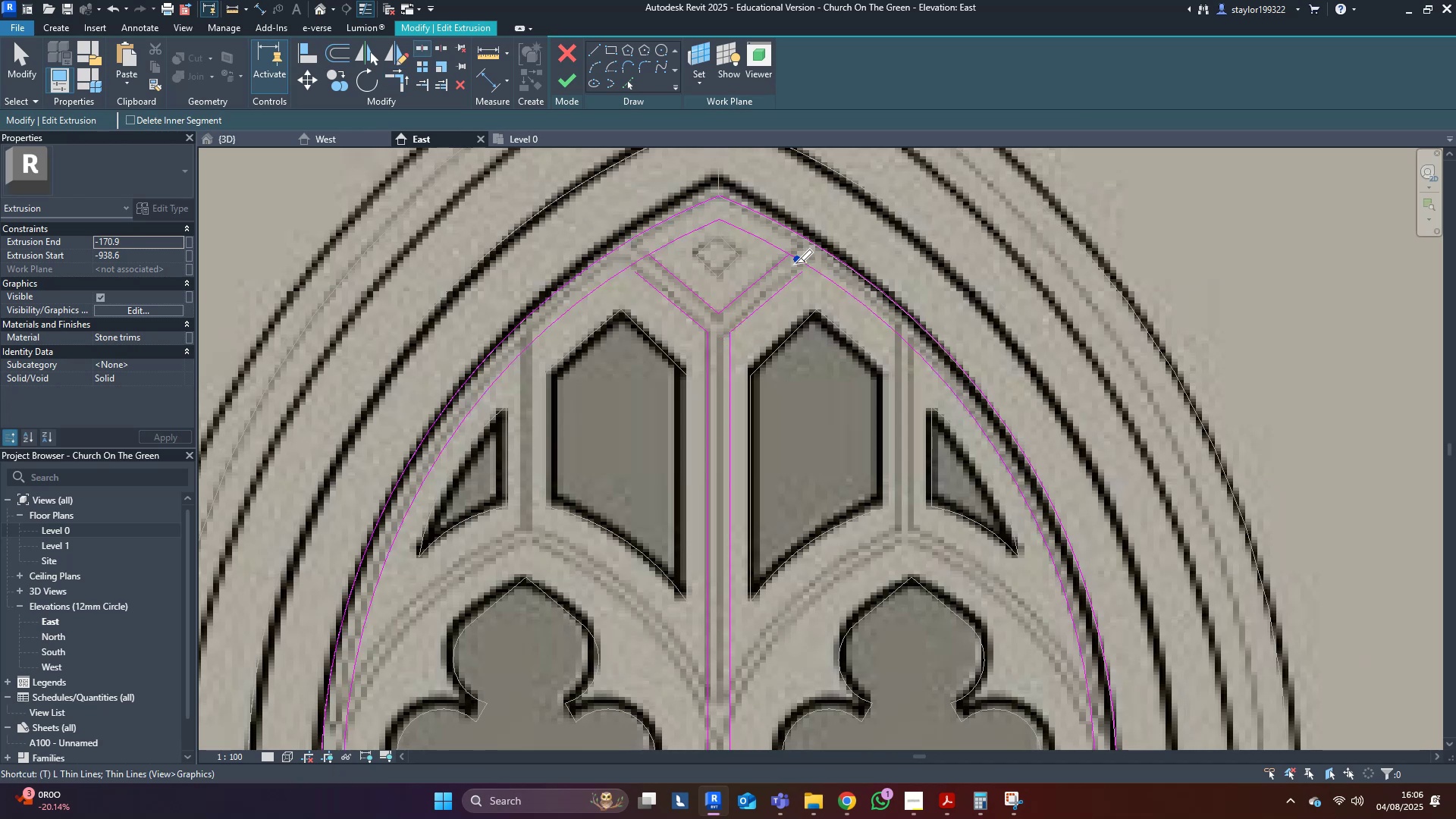 
key(R)
 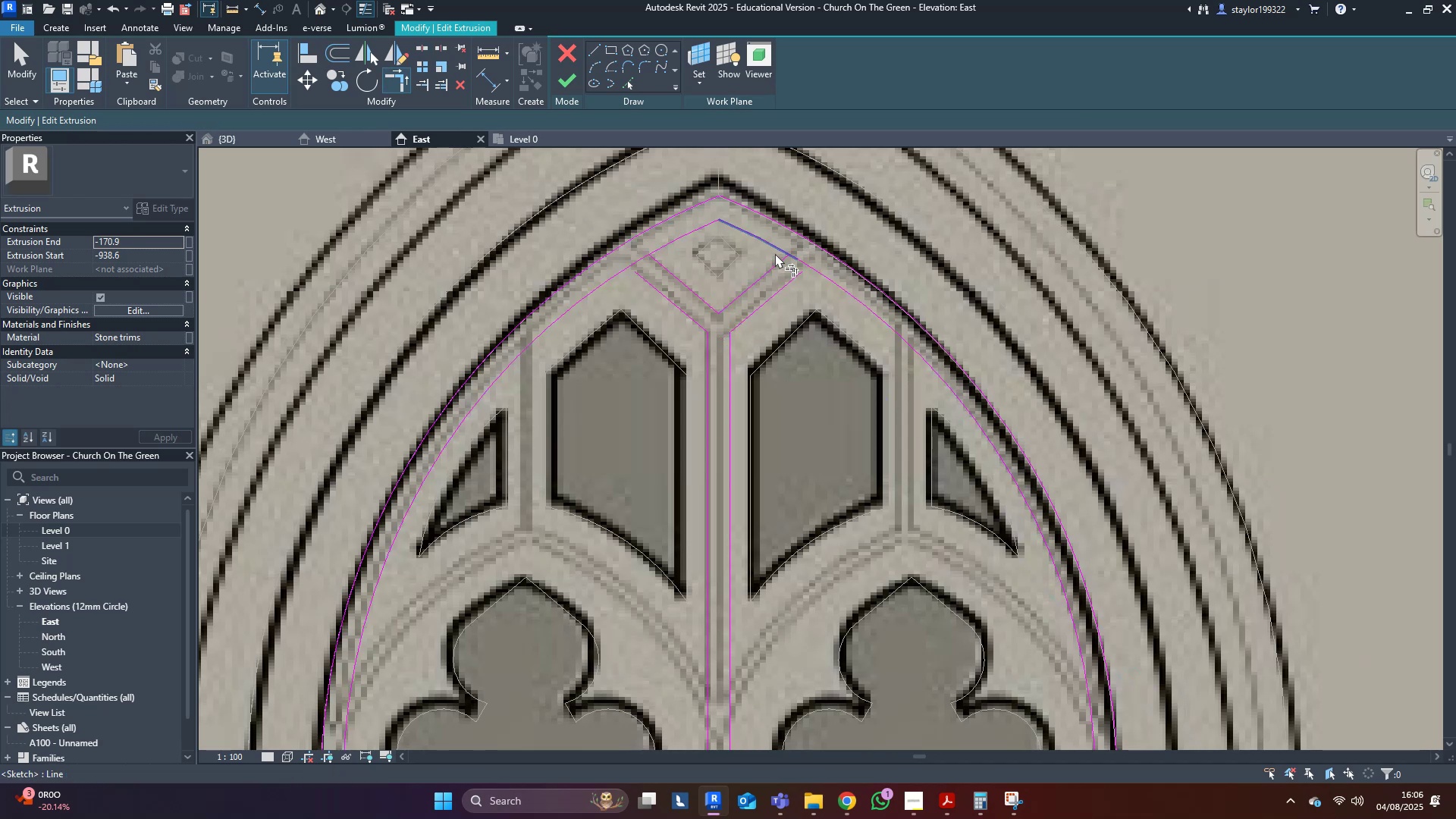 
left_click([776, 250])
 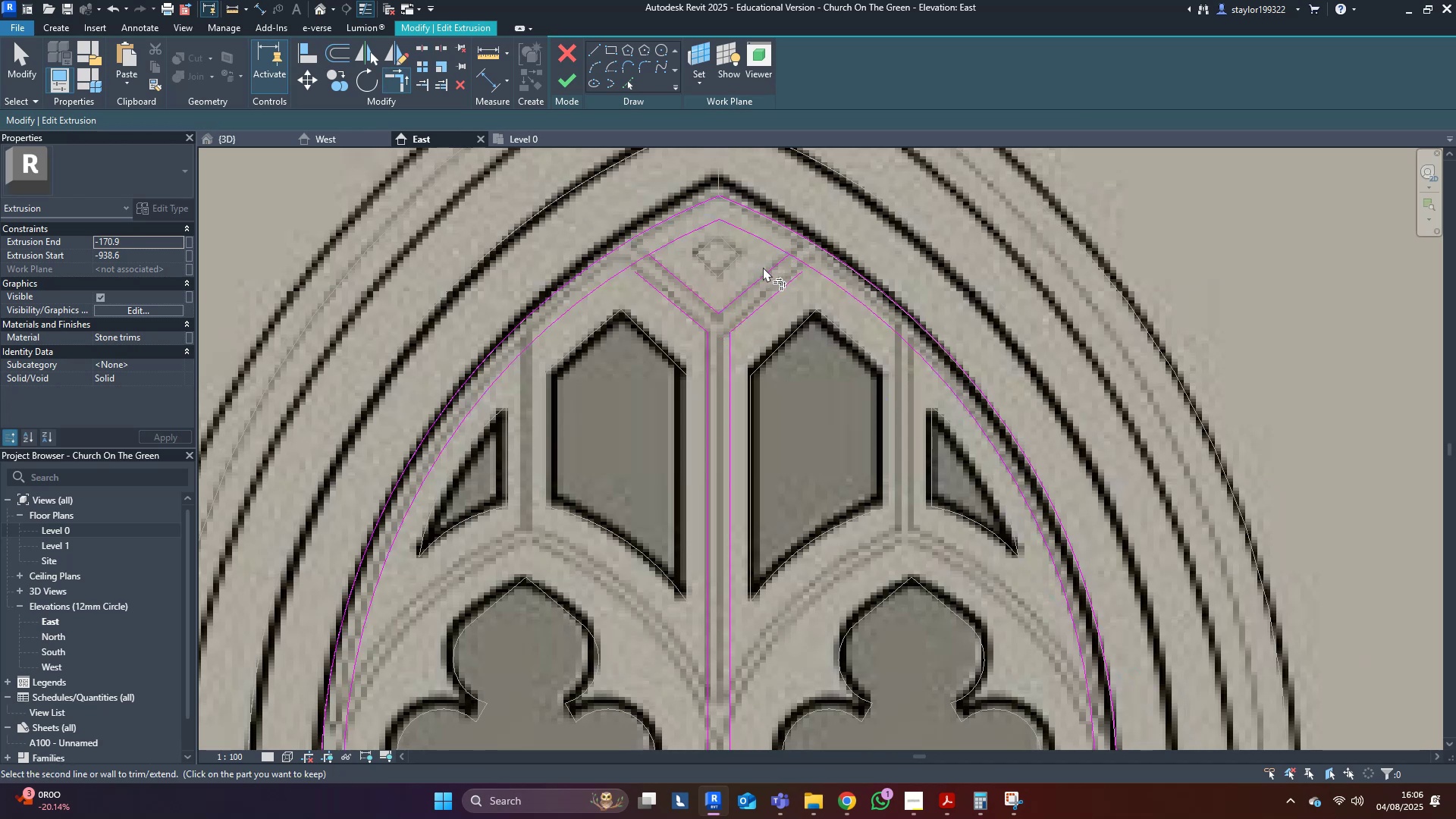 
left_click([779, 246])
 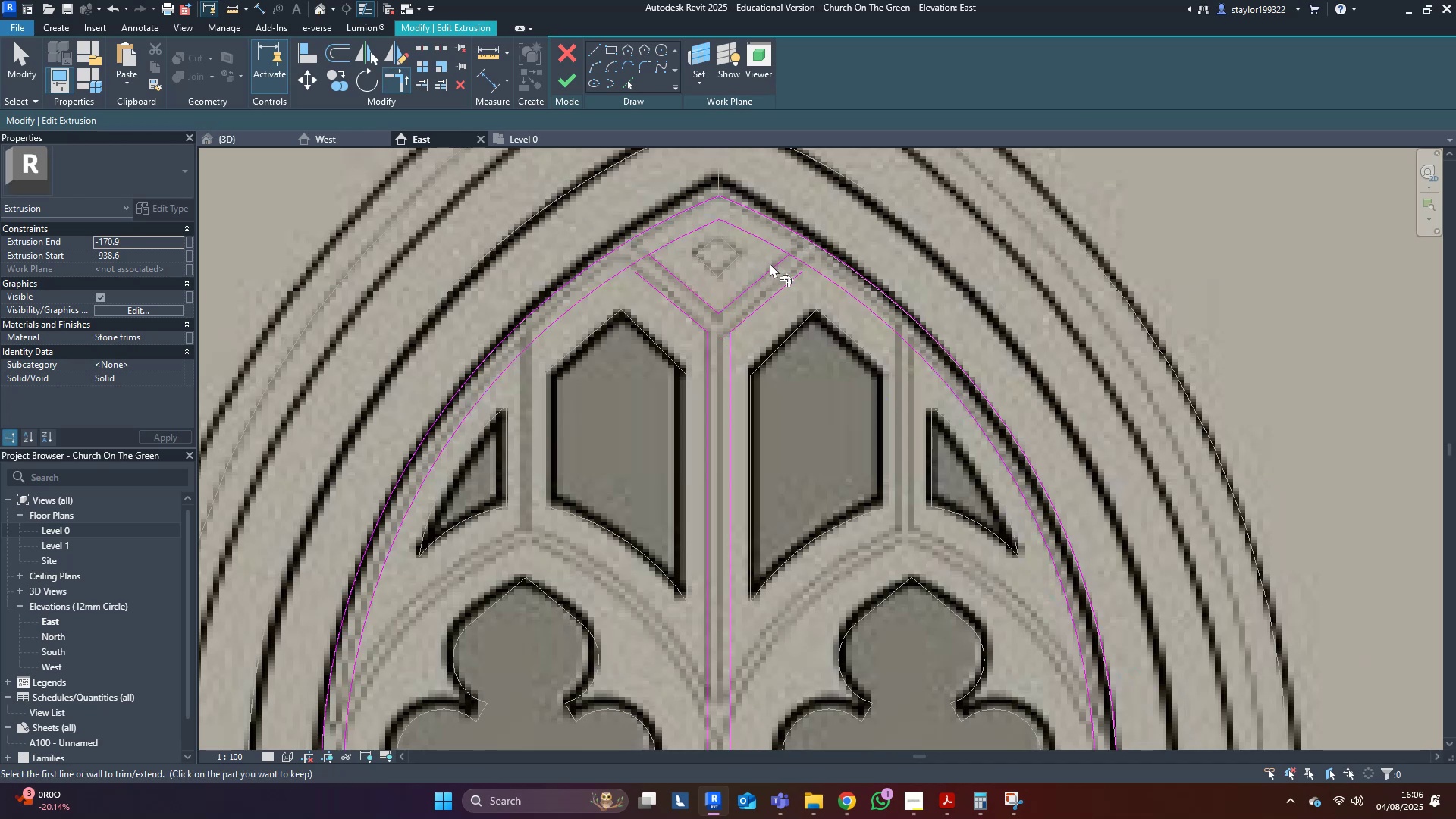 
left_click([772, 271])
 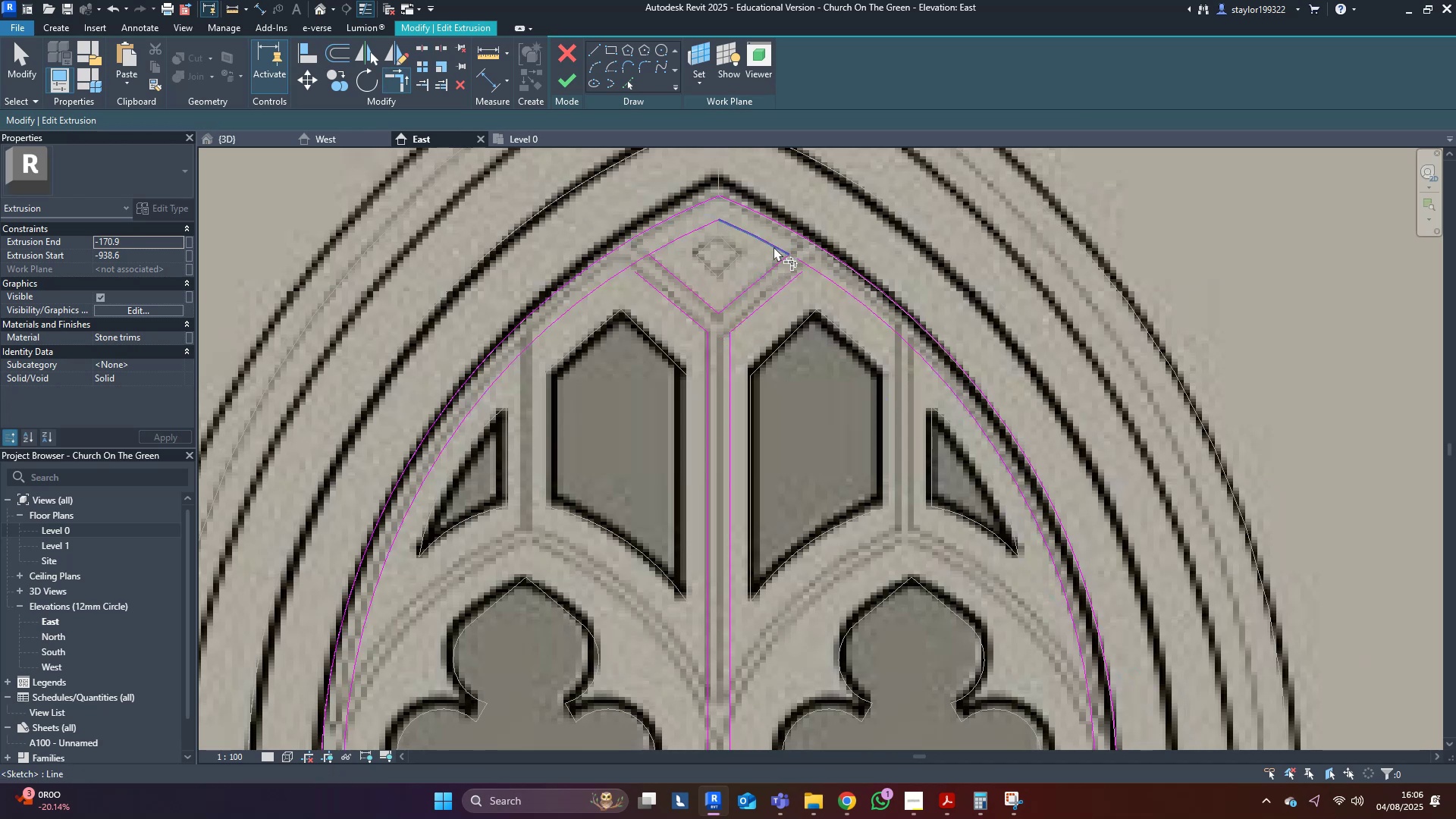 
double_click([720, 268])
 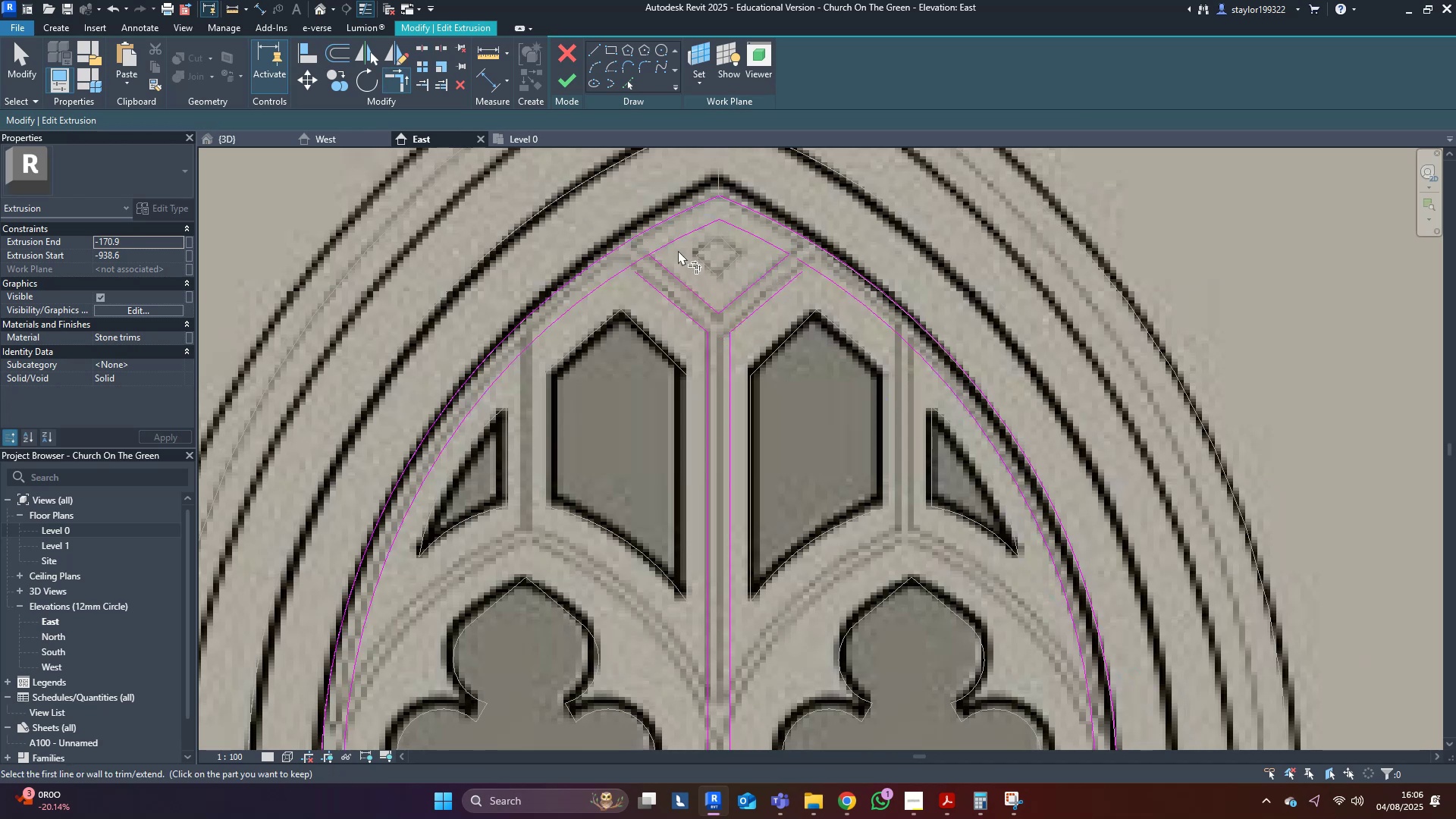 
triple_click([668, 243])
 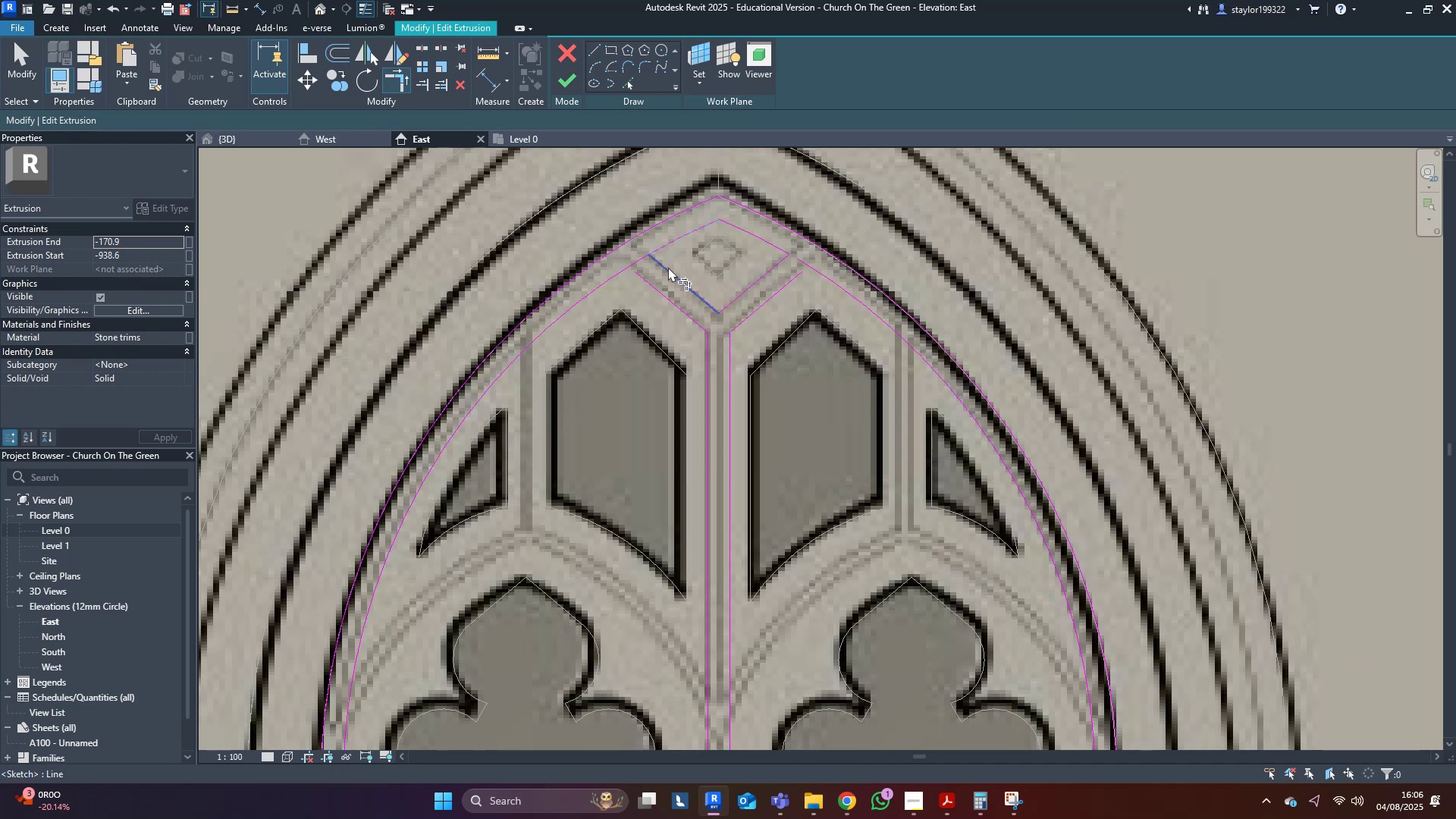 
left_click([668, 267])
 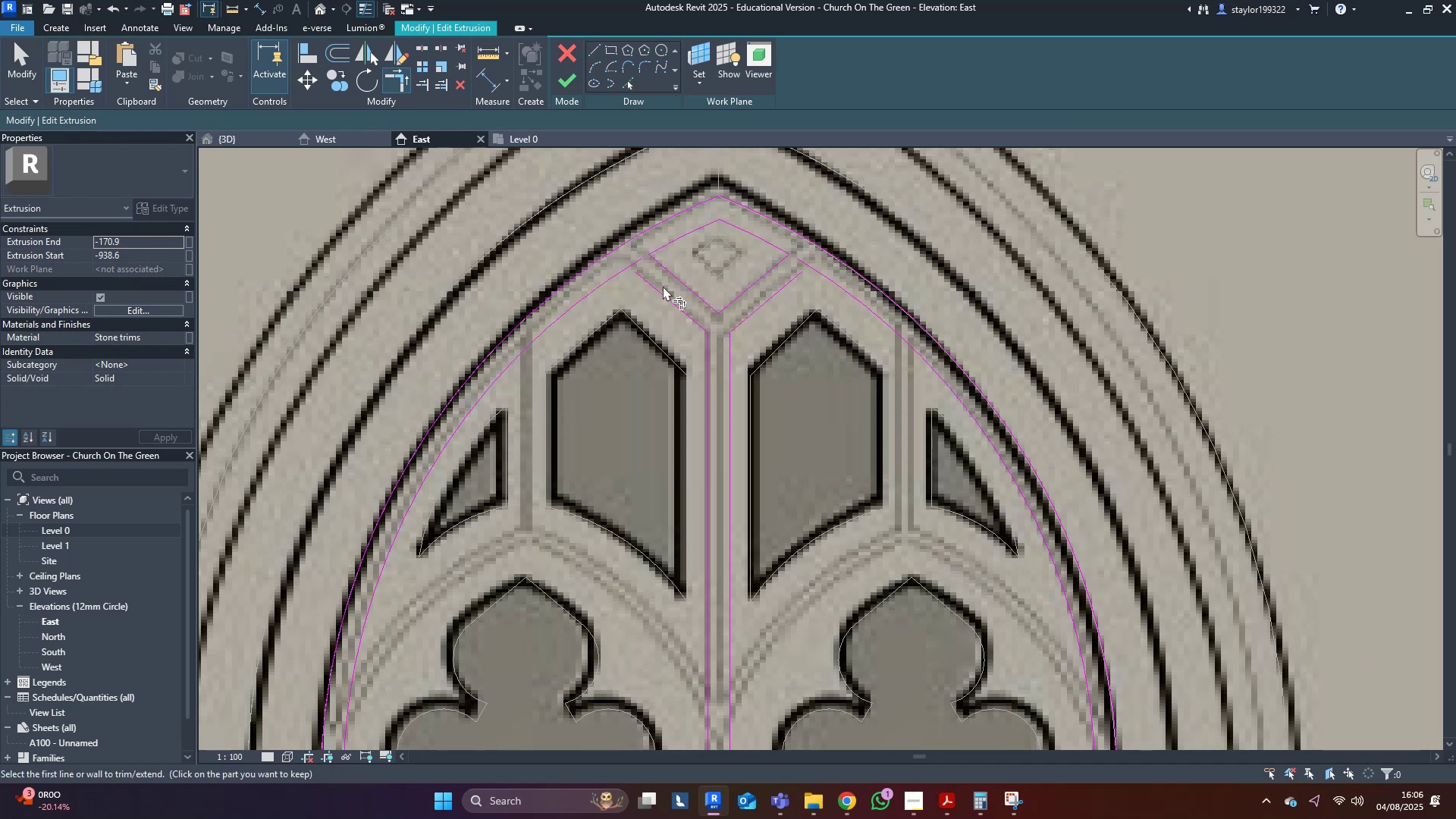 
left_click([657, 292])
 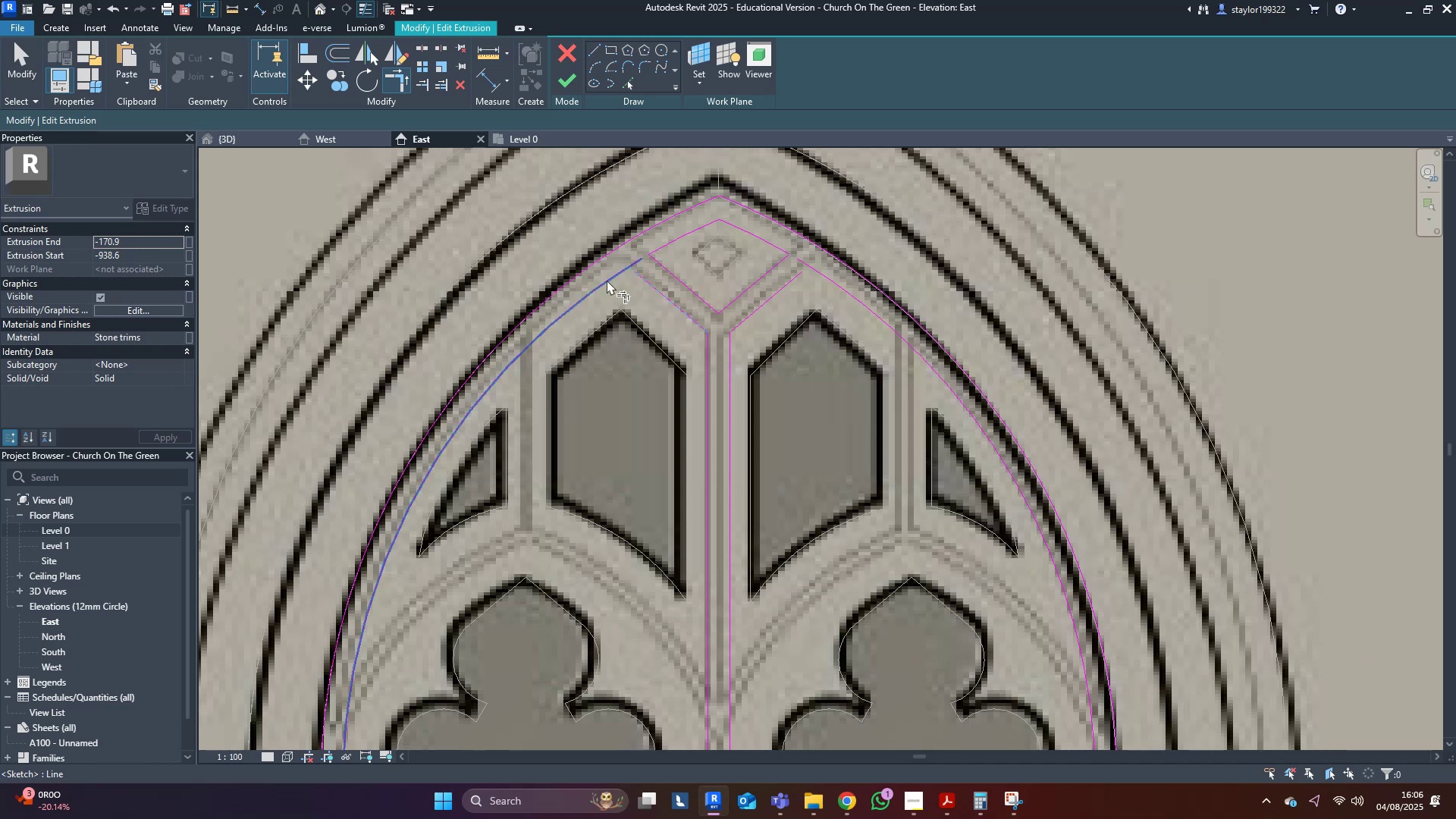 
double_click([605, 280])
 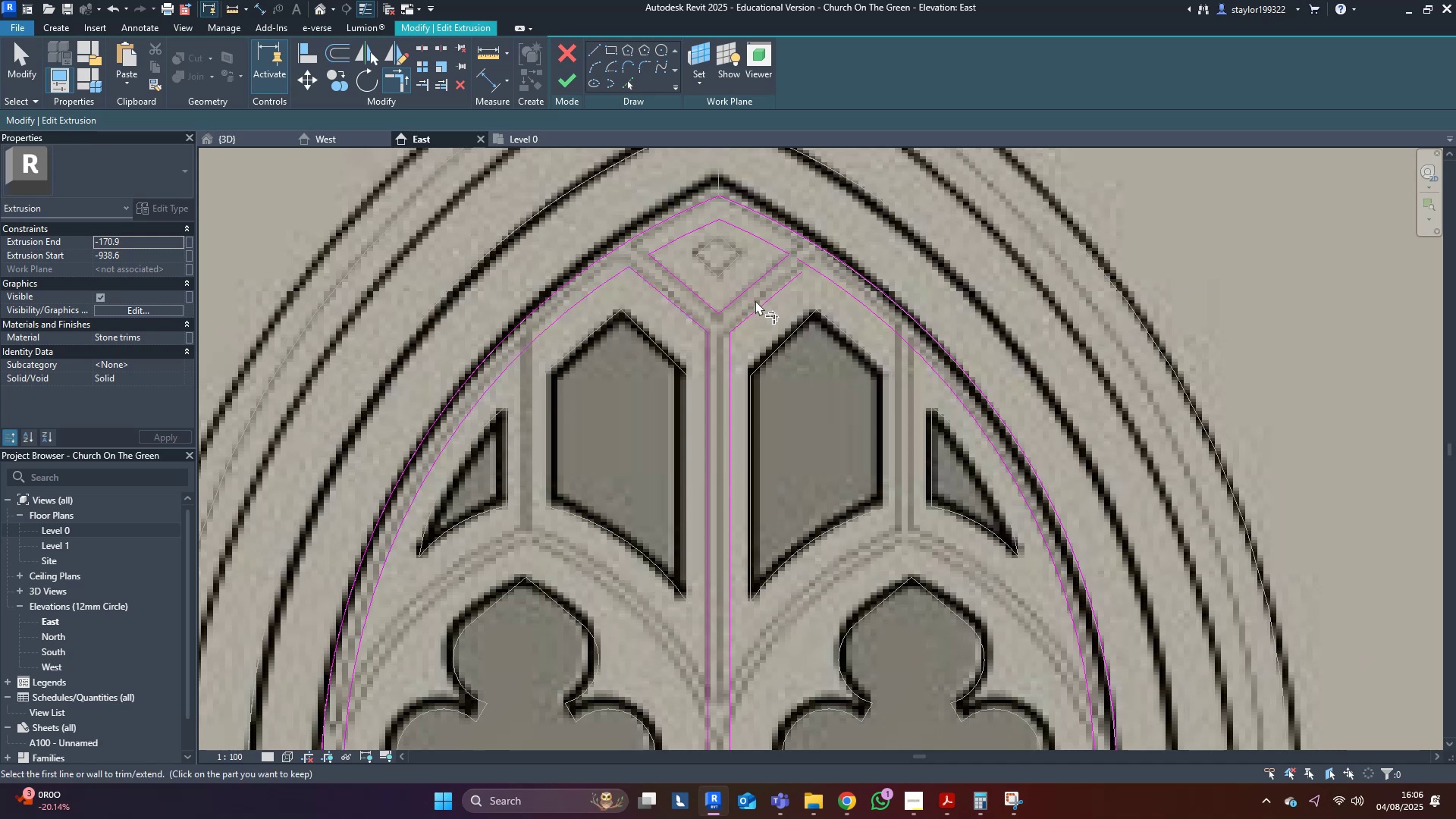 
left_click([757, 309])
 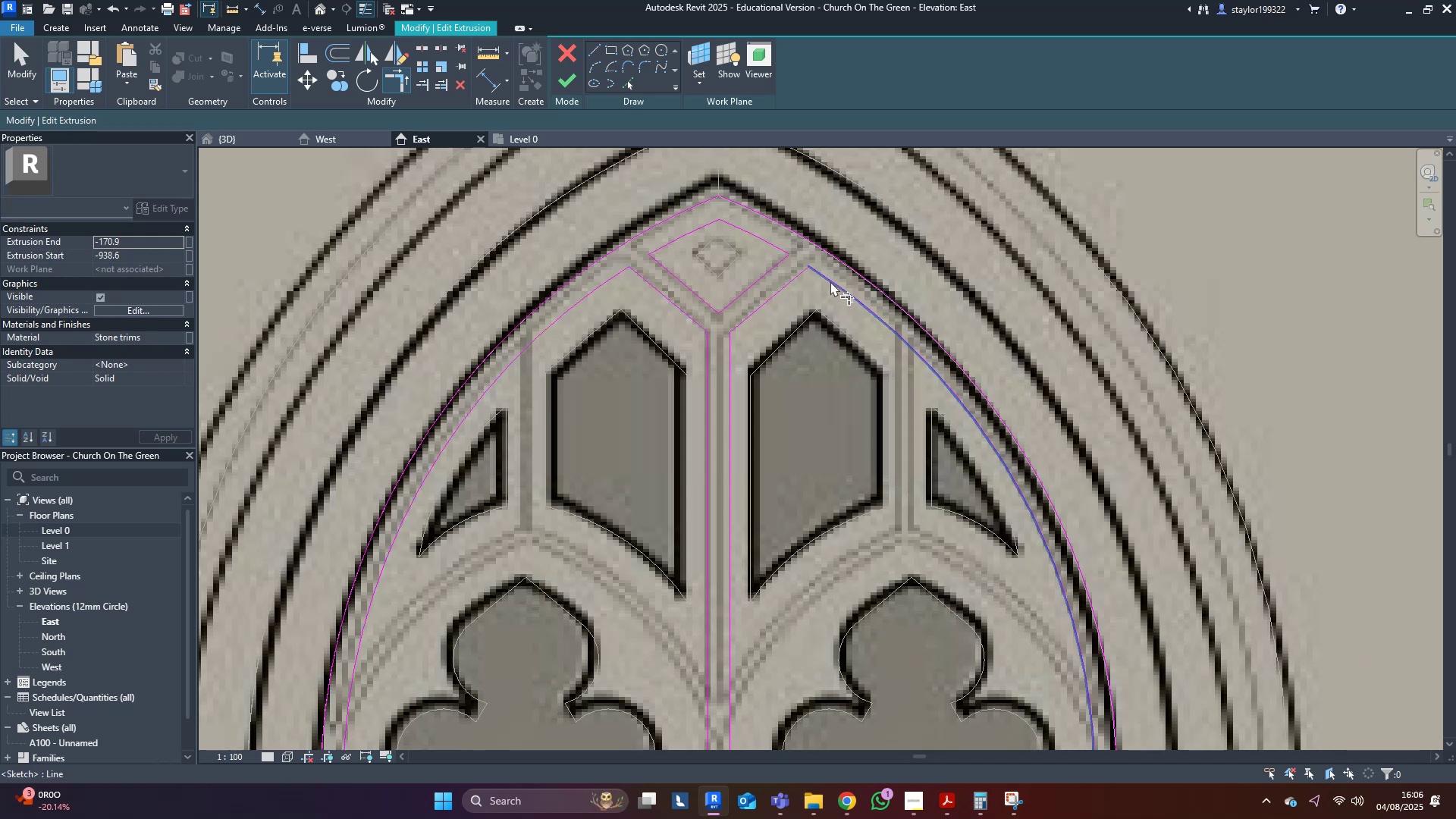 
scroll: coordinate [824, 293], scroll_direction: down, amount: 5.0
 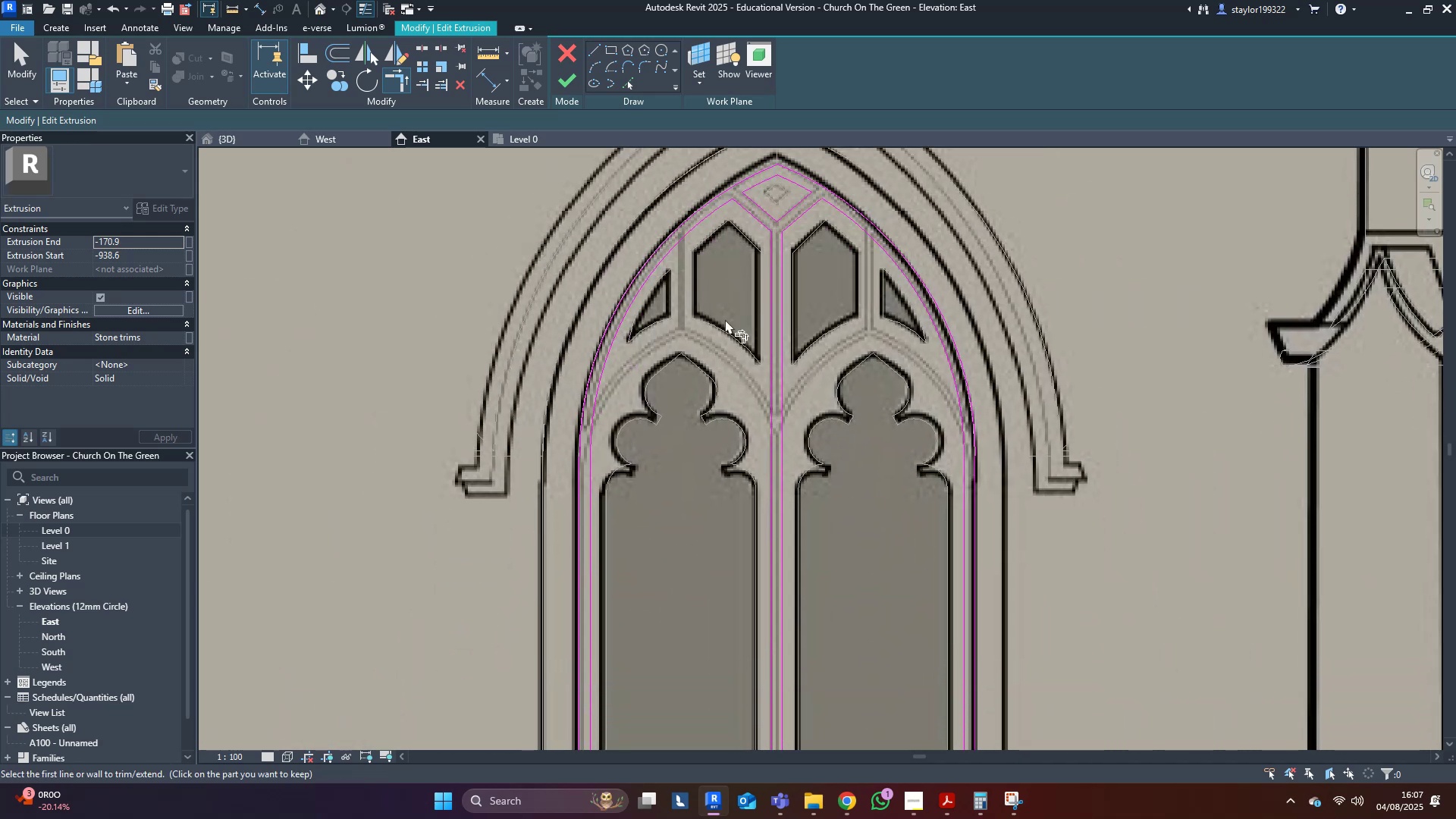 
scroll: coordinate [639, 326], scroll_direction: up, amount: 3.0
 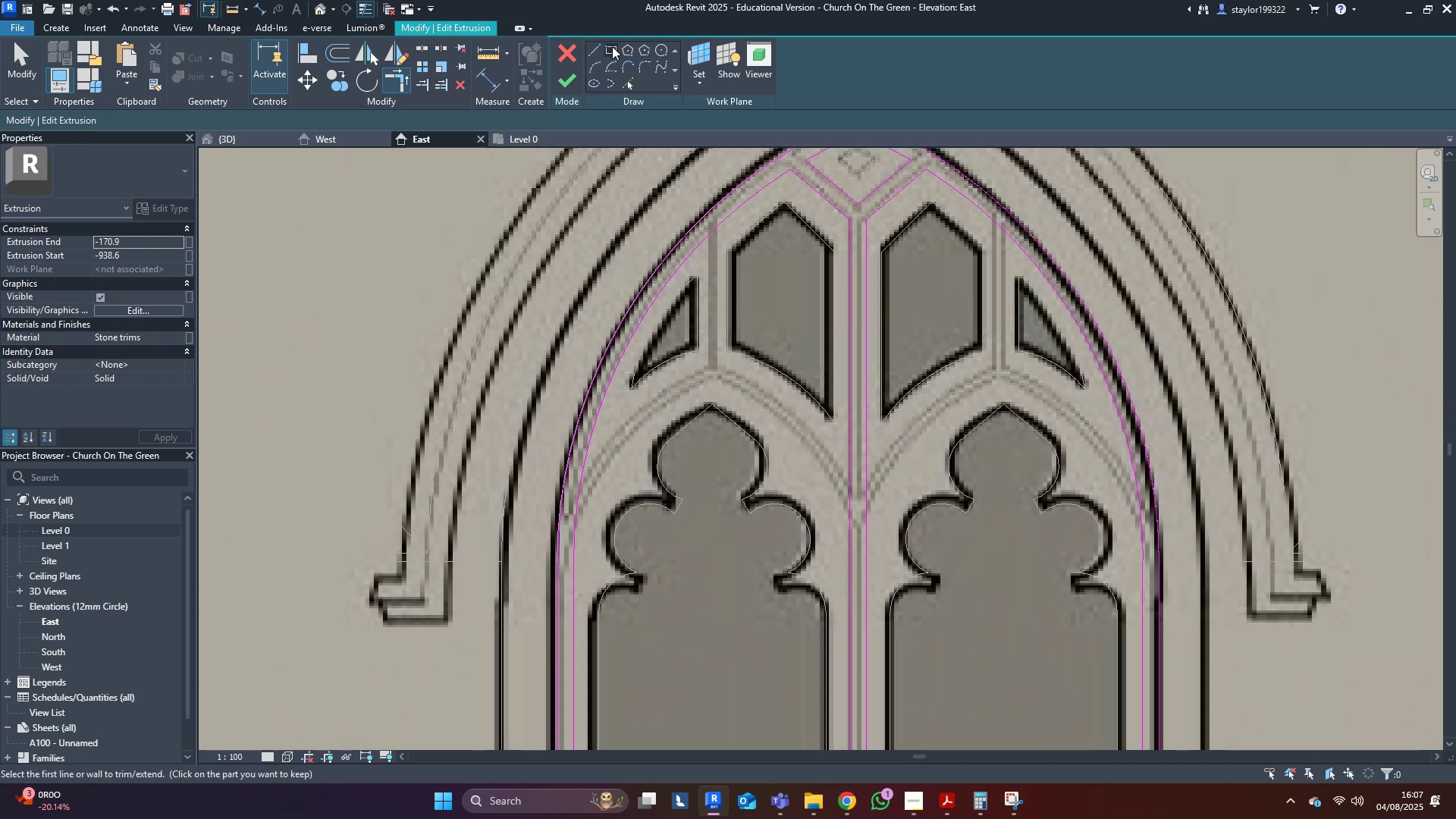 
left_click([593, 54])
 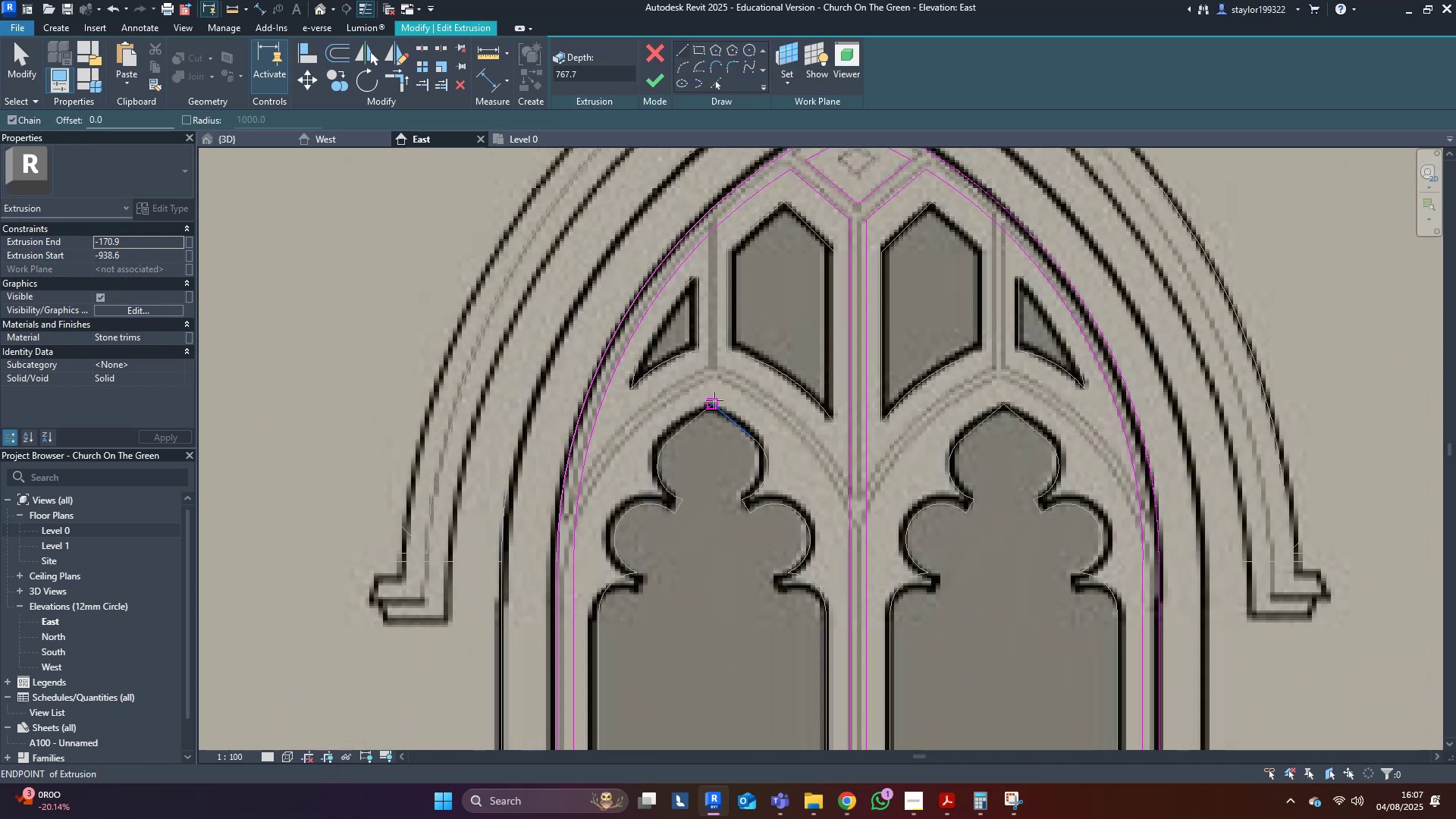 
left_click([714, 400])
 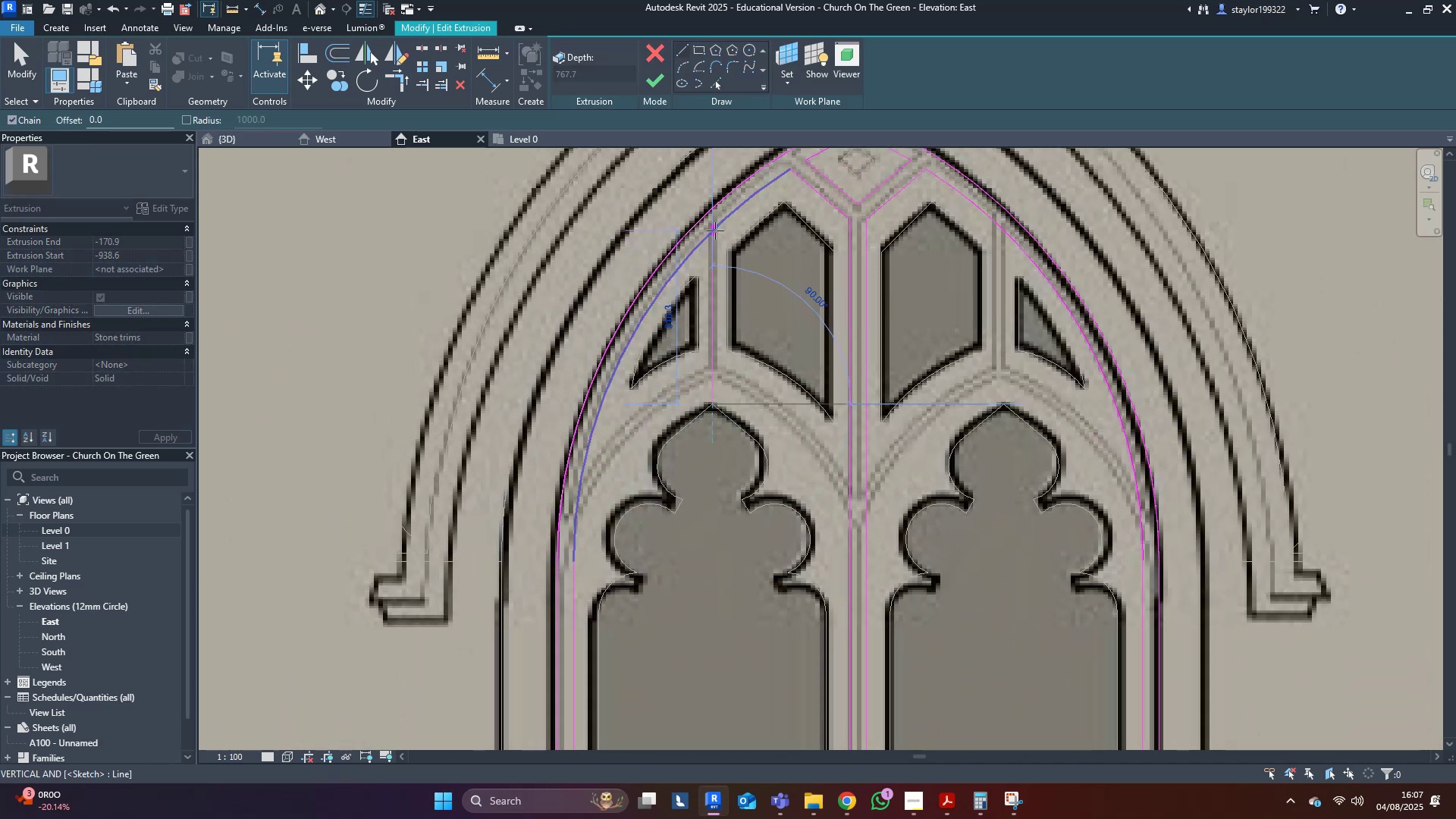 
left_click([715, 231])
 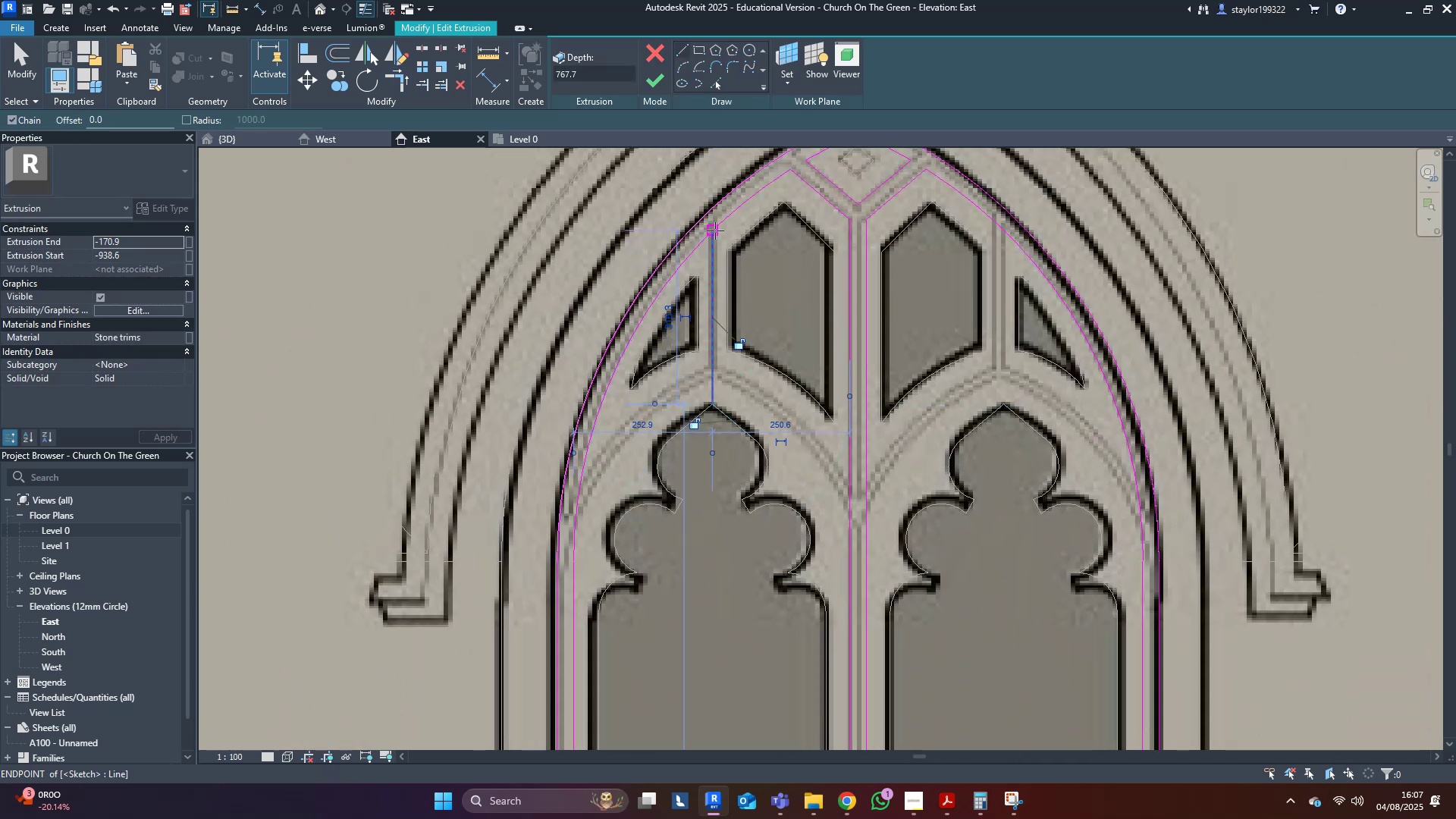 
key(Escape)
type(of)
 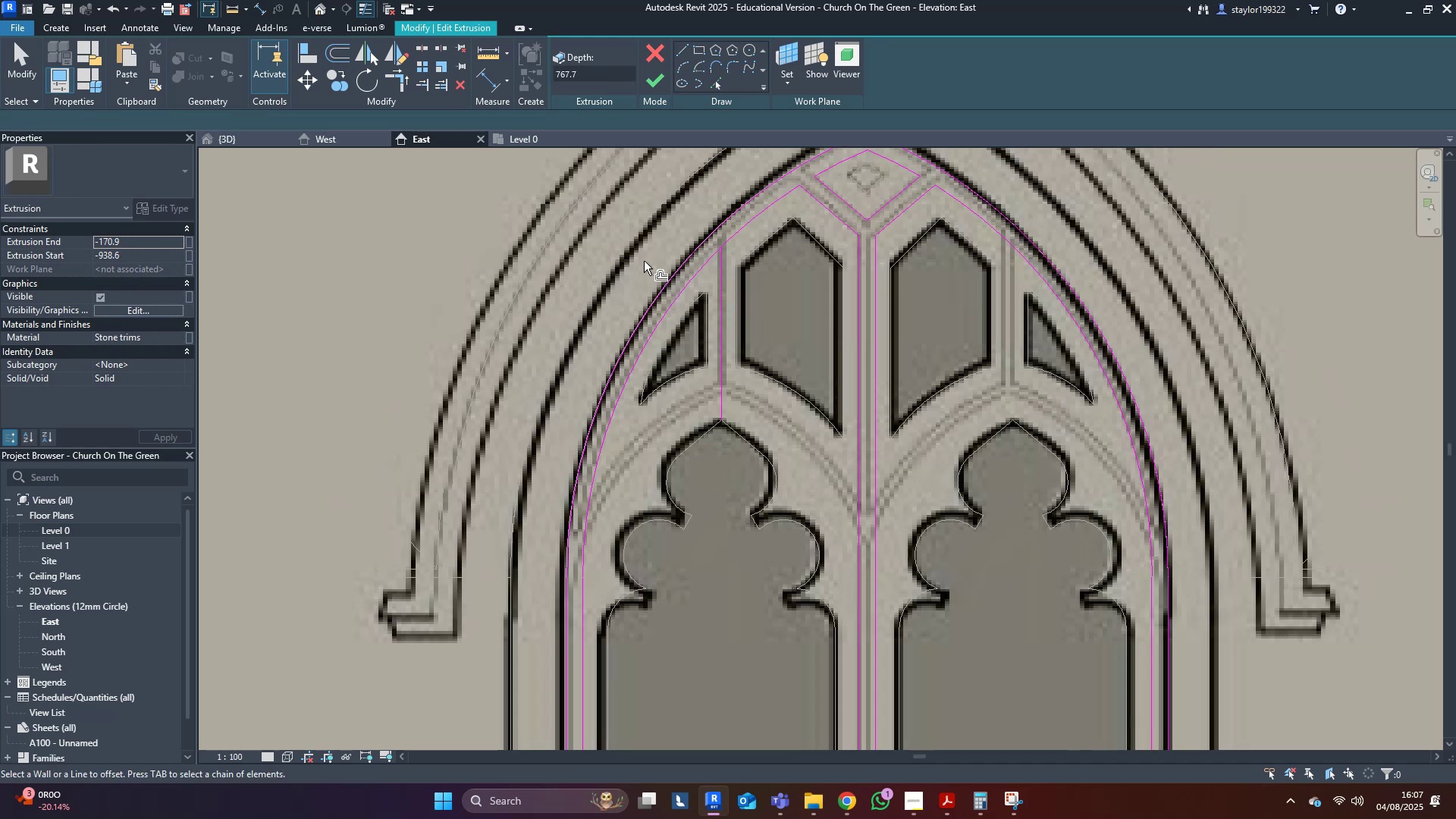 
scroll: coordinate [730, 313], scroll_direction: up, amount: 2.0
 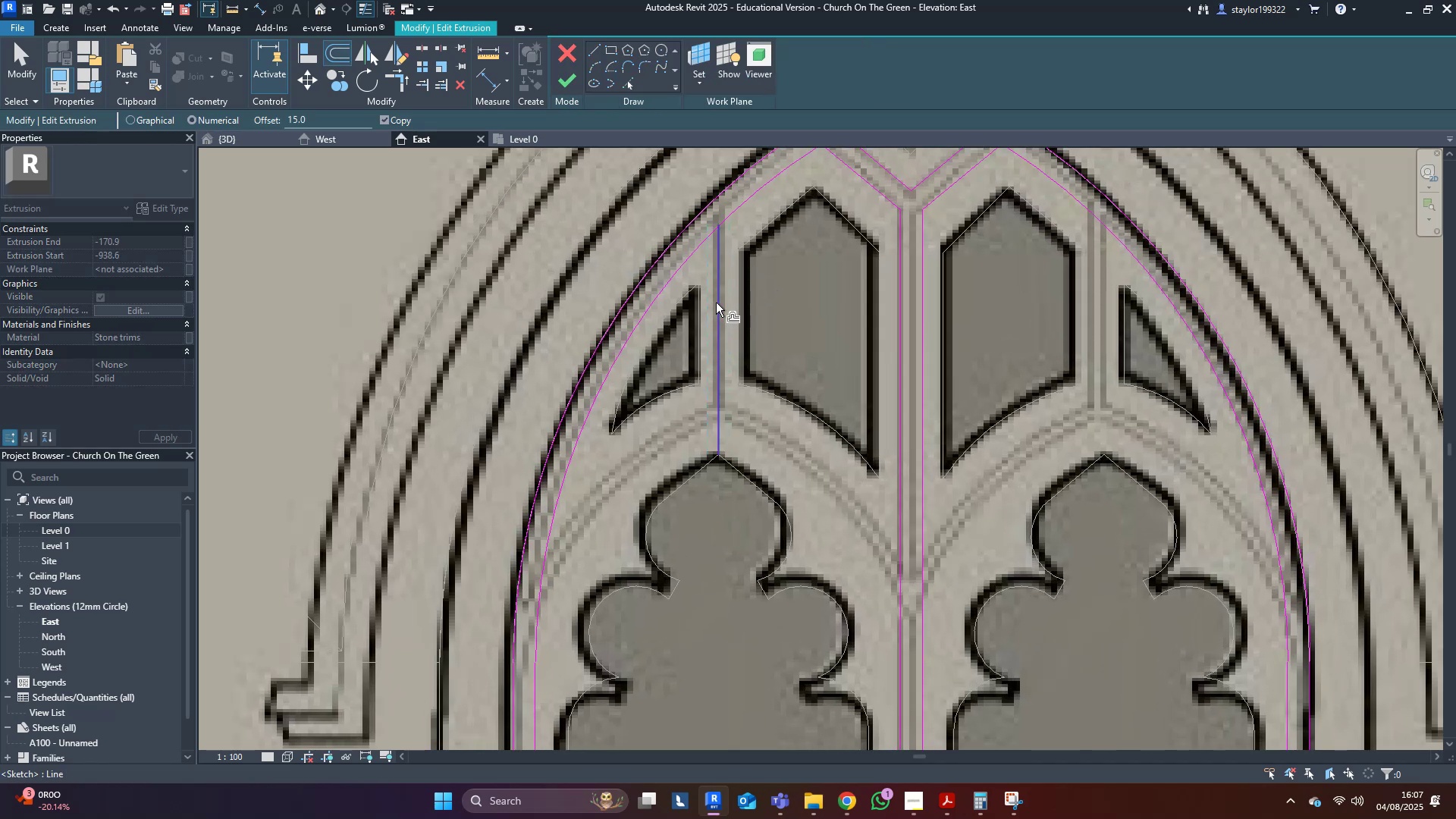 
left_click([716, 303])
 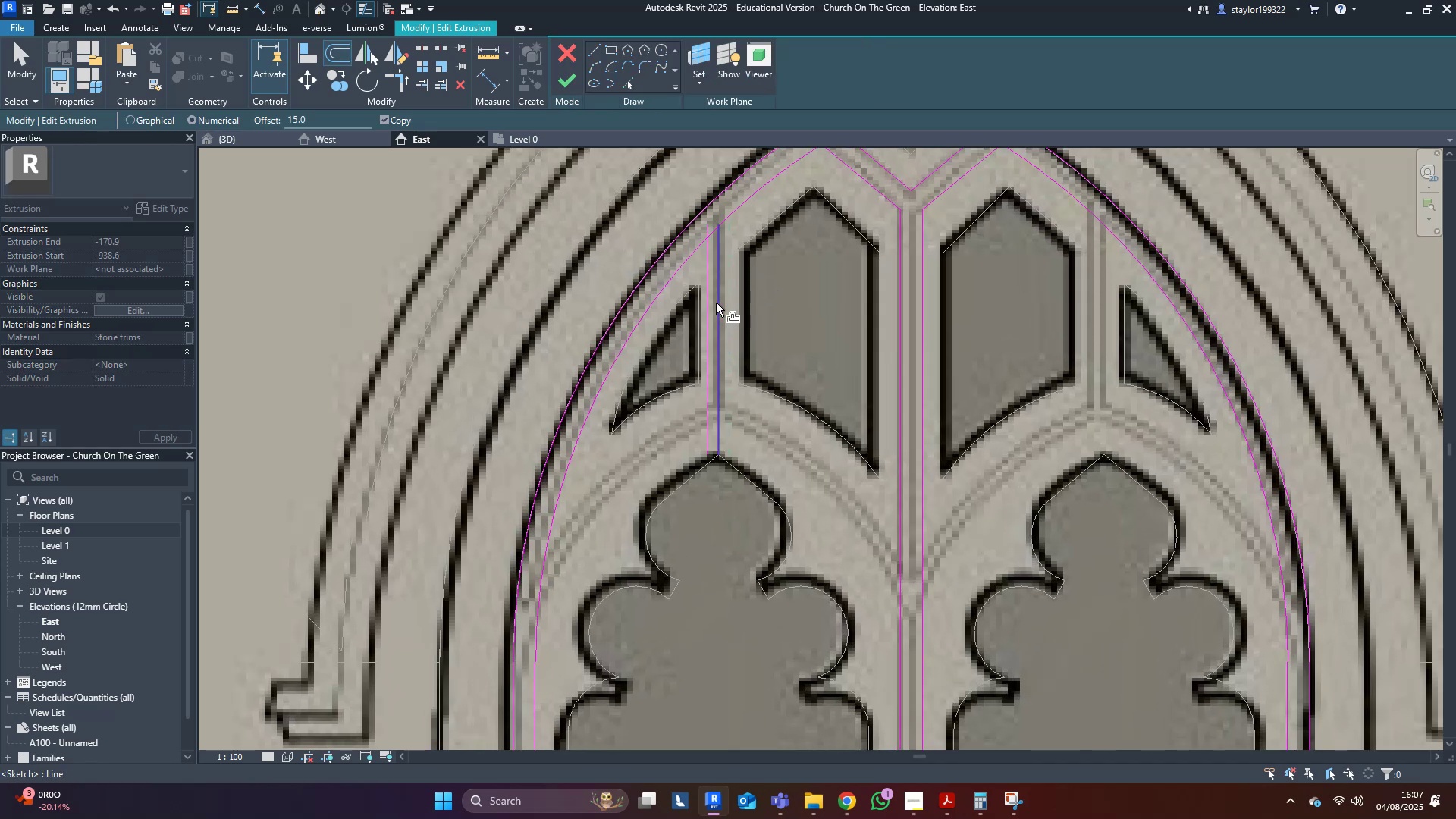 
hold_key(key=ControlLeft, duration=0.47)
left_click([720, 304])
 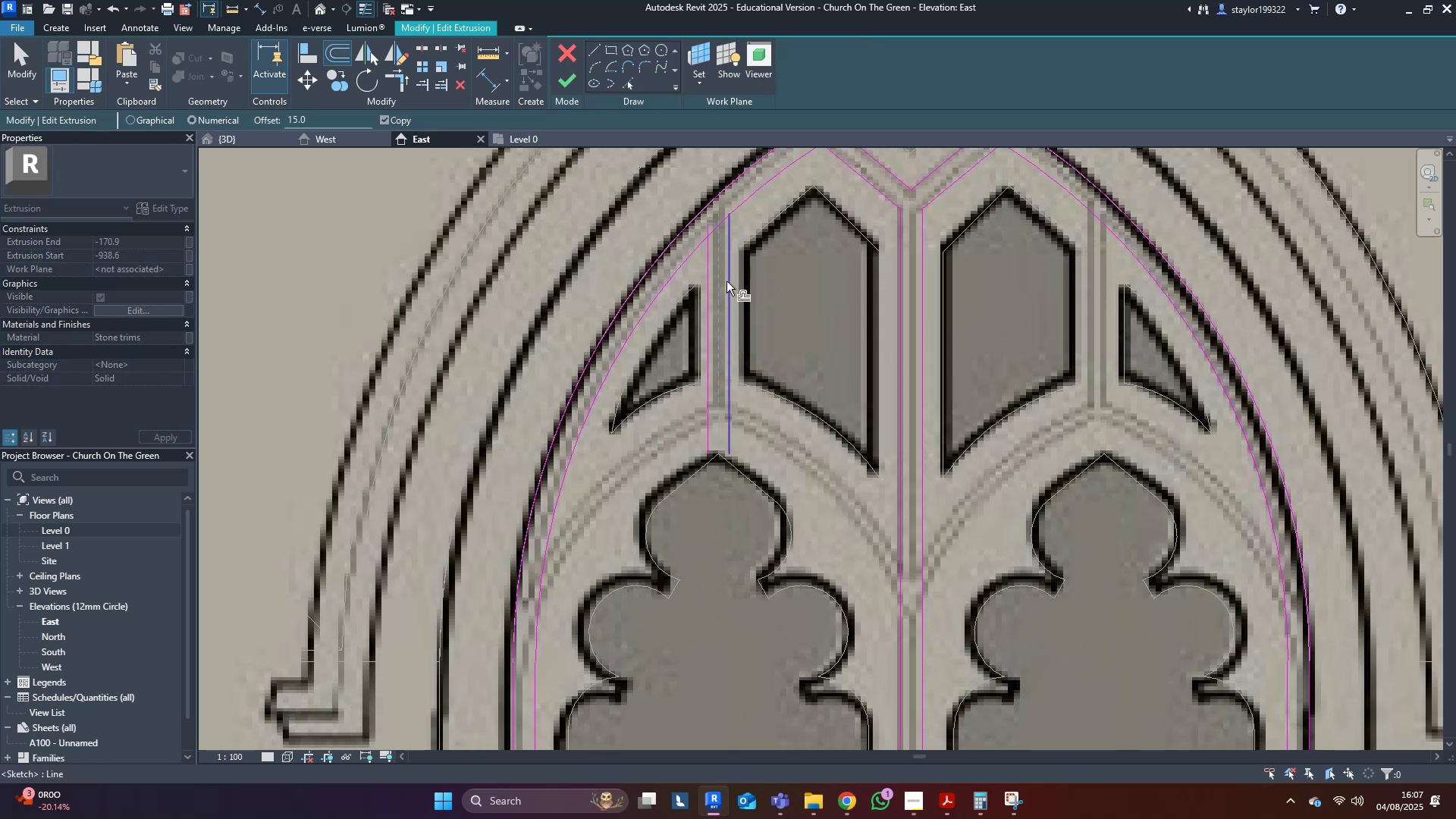 
type(sl)
 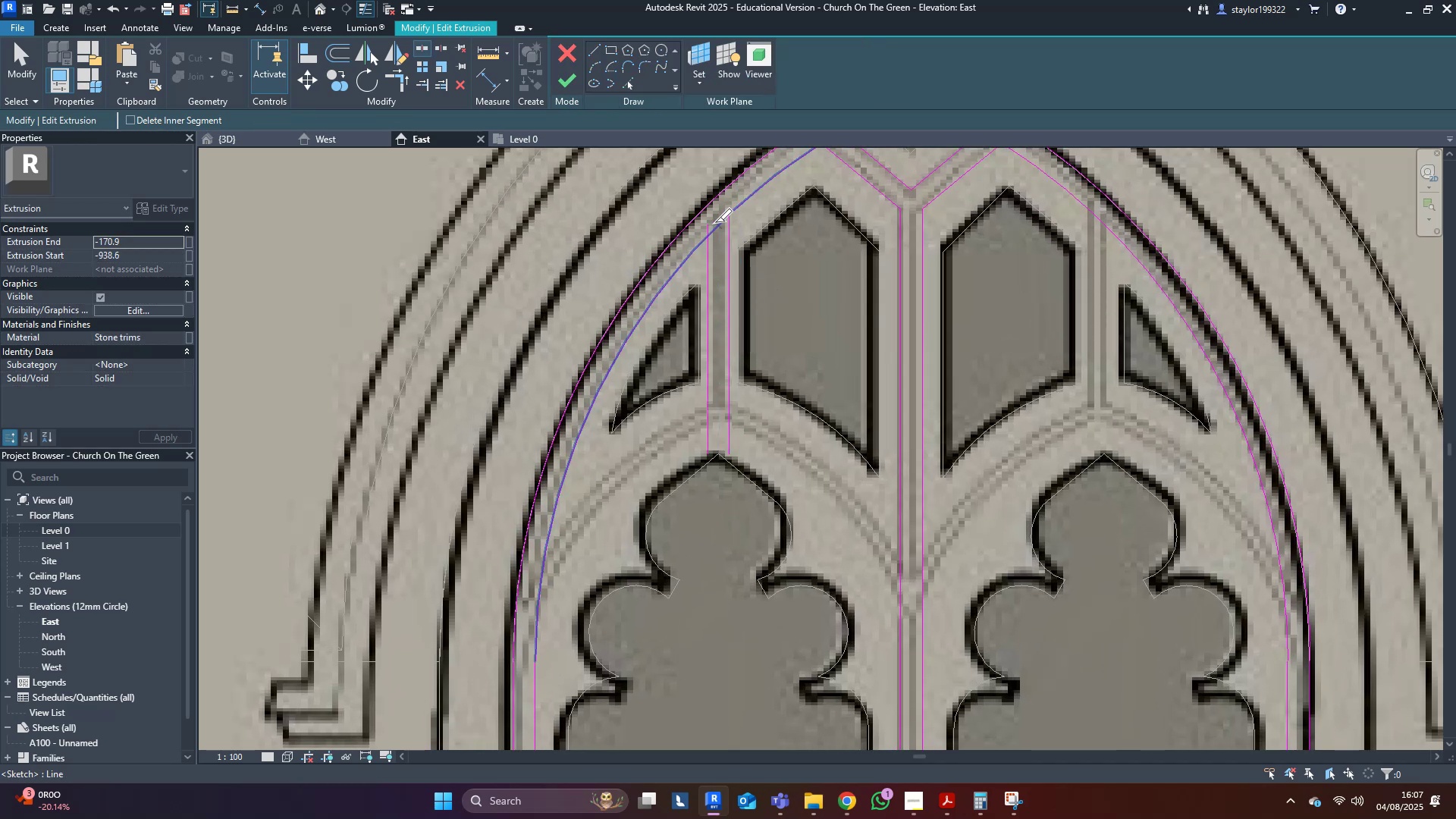 
left_click([718, 224])
 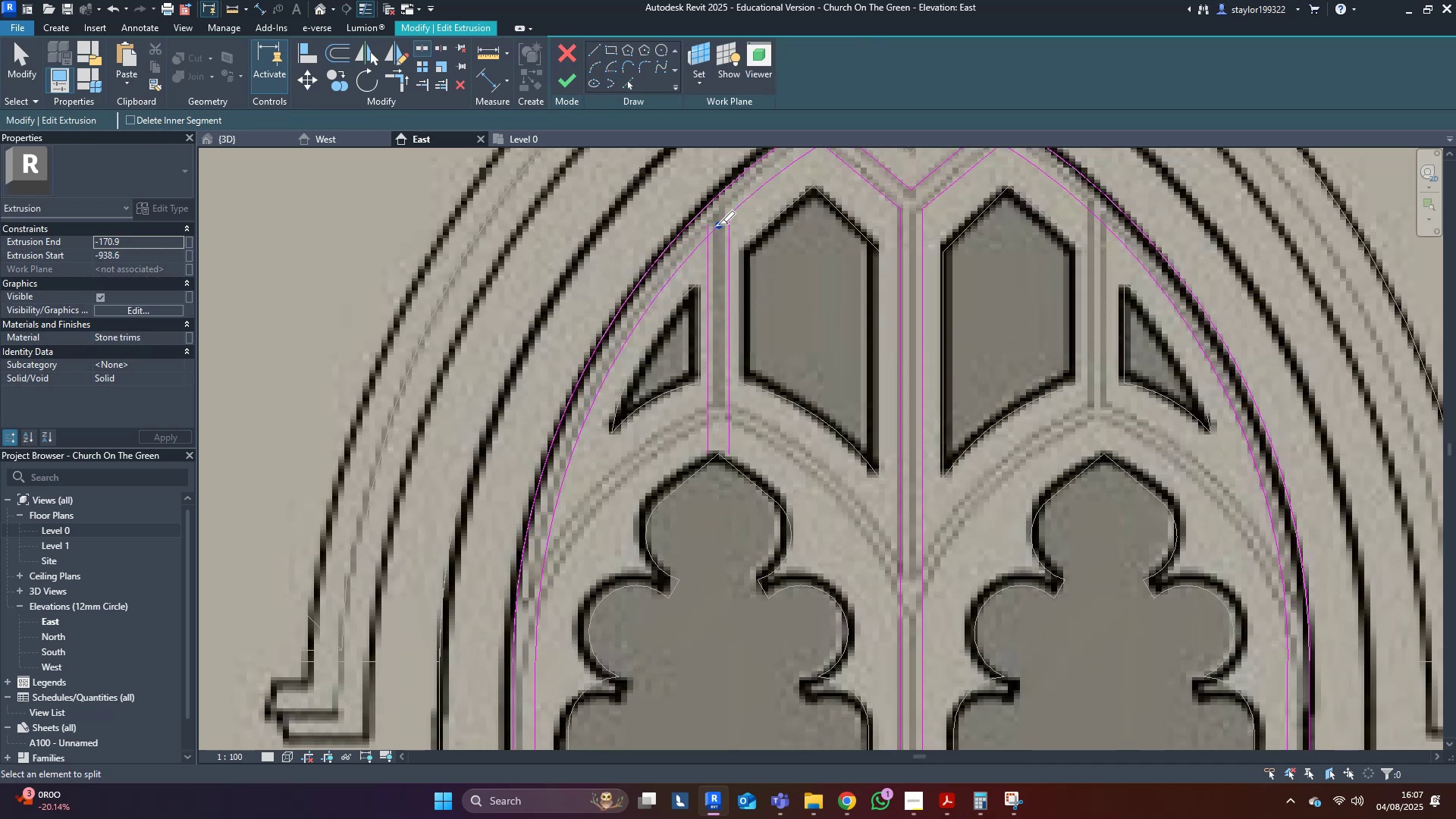 
type(tr)
 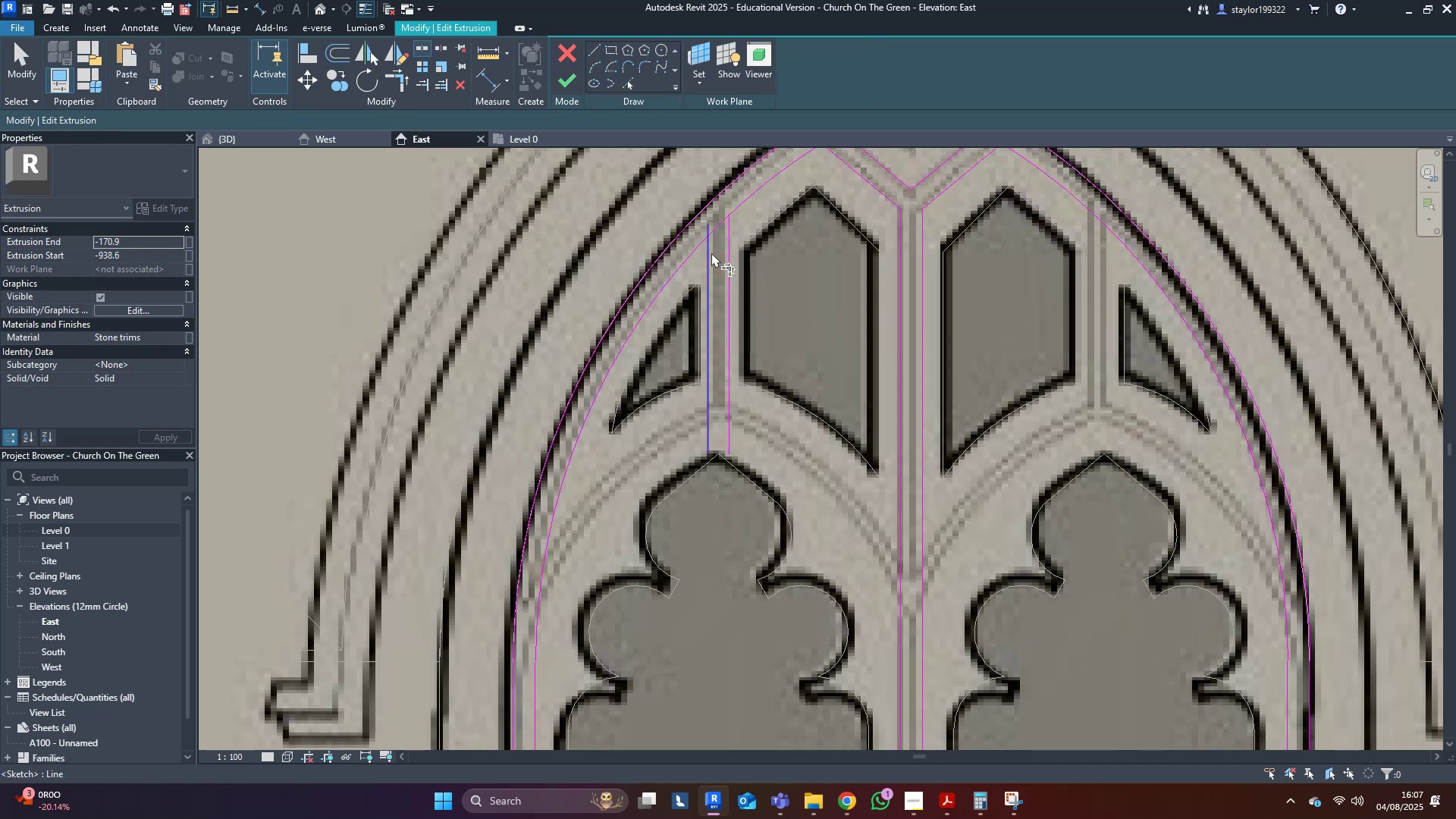 
double_click([710, 254])
 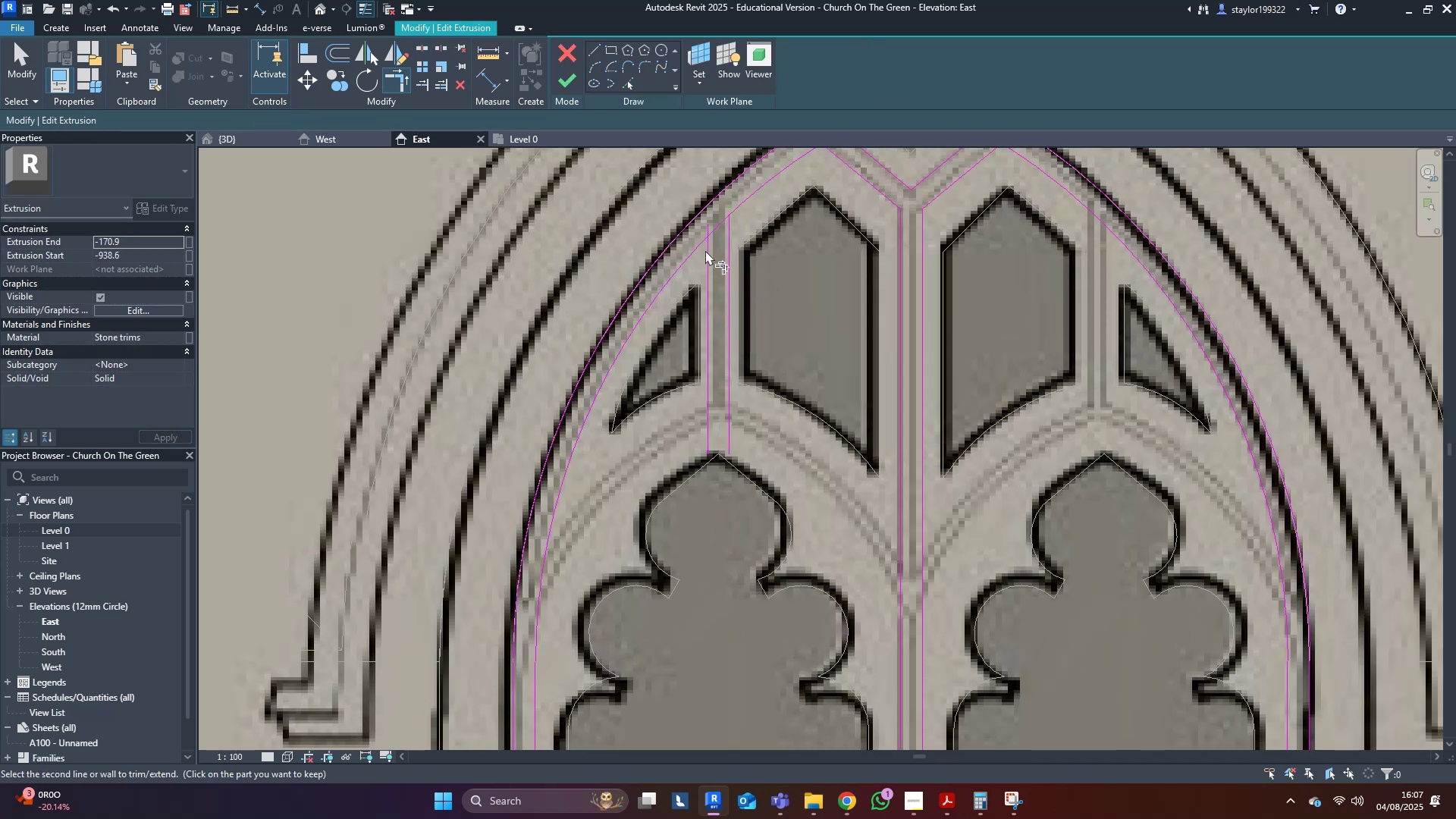 
triple_click([699, 241])
 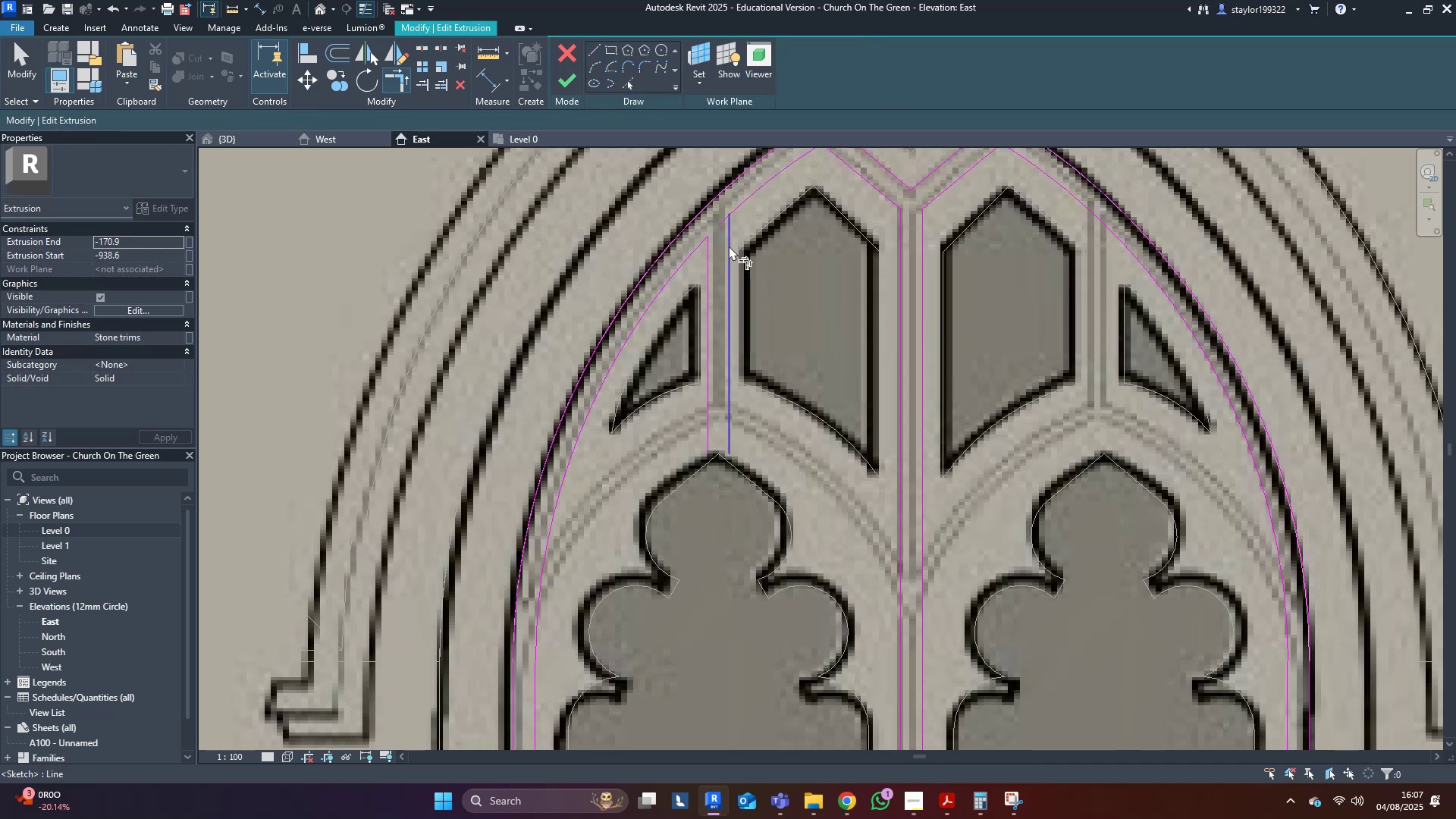 
triple_click([729, 246])
 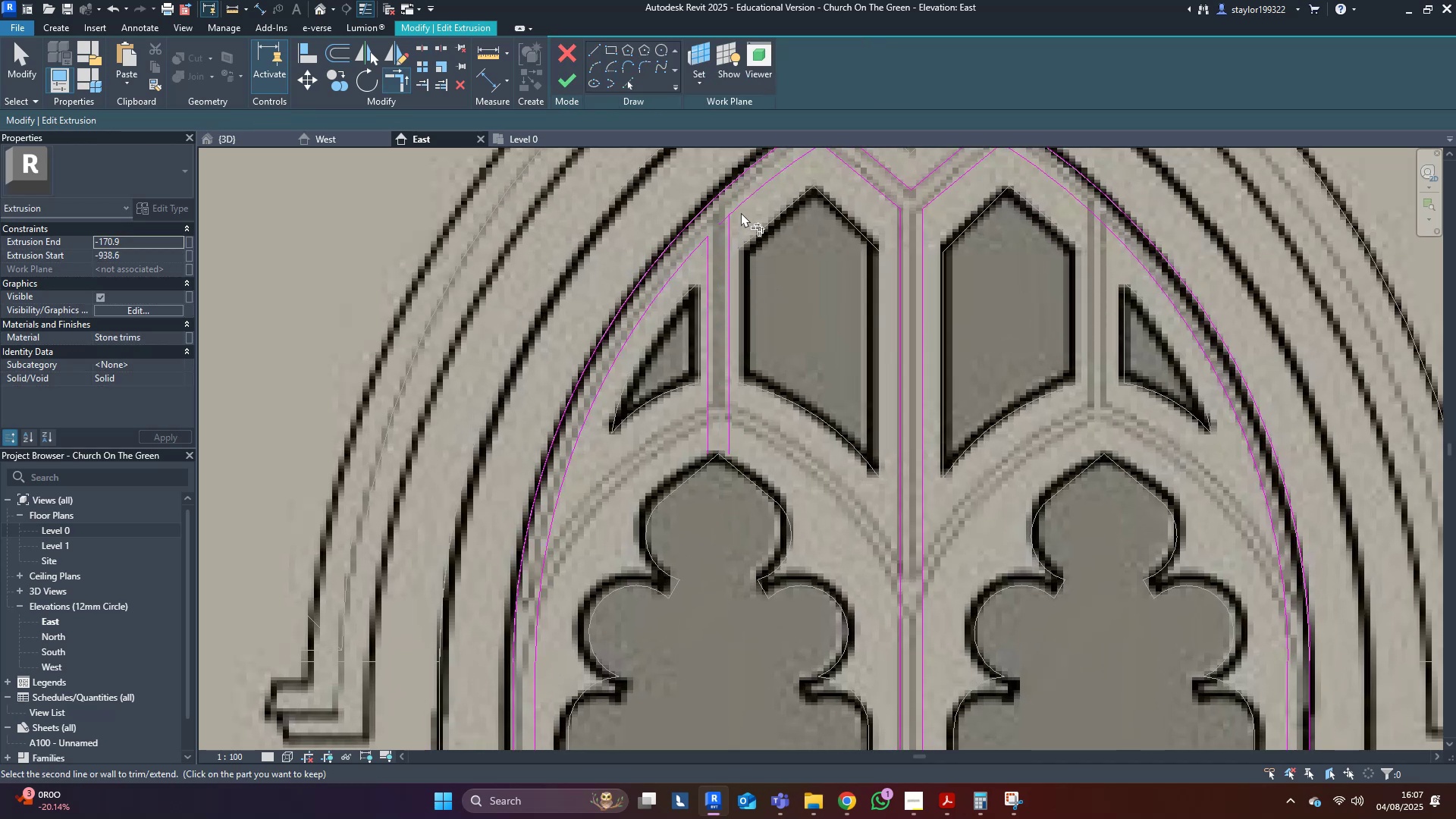 
triple_click([741, 212])
 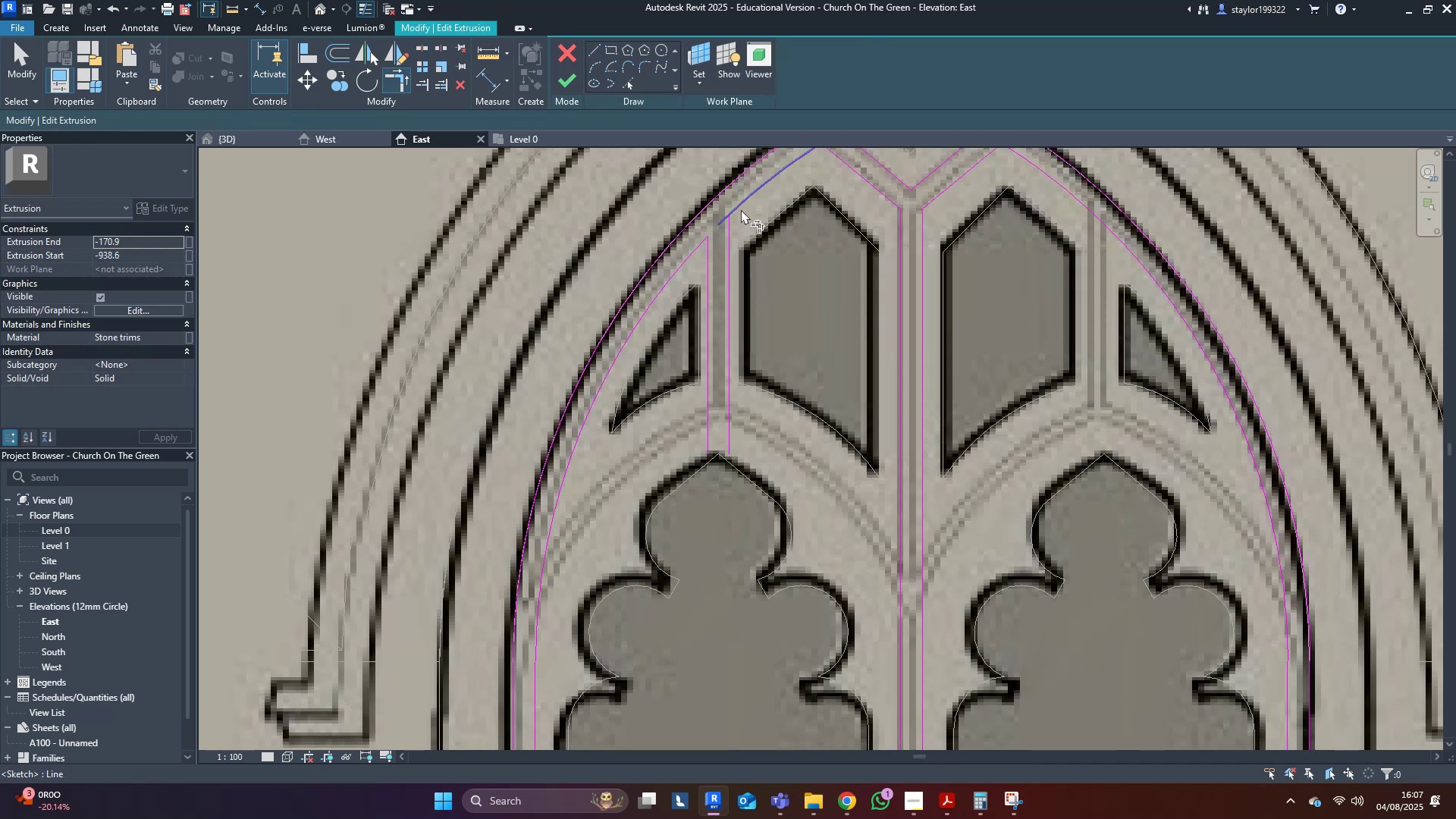 
triple_click([741, 209])
 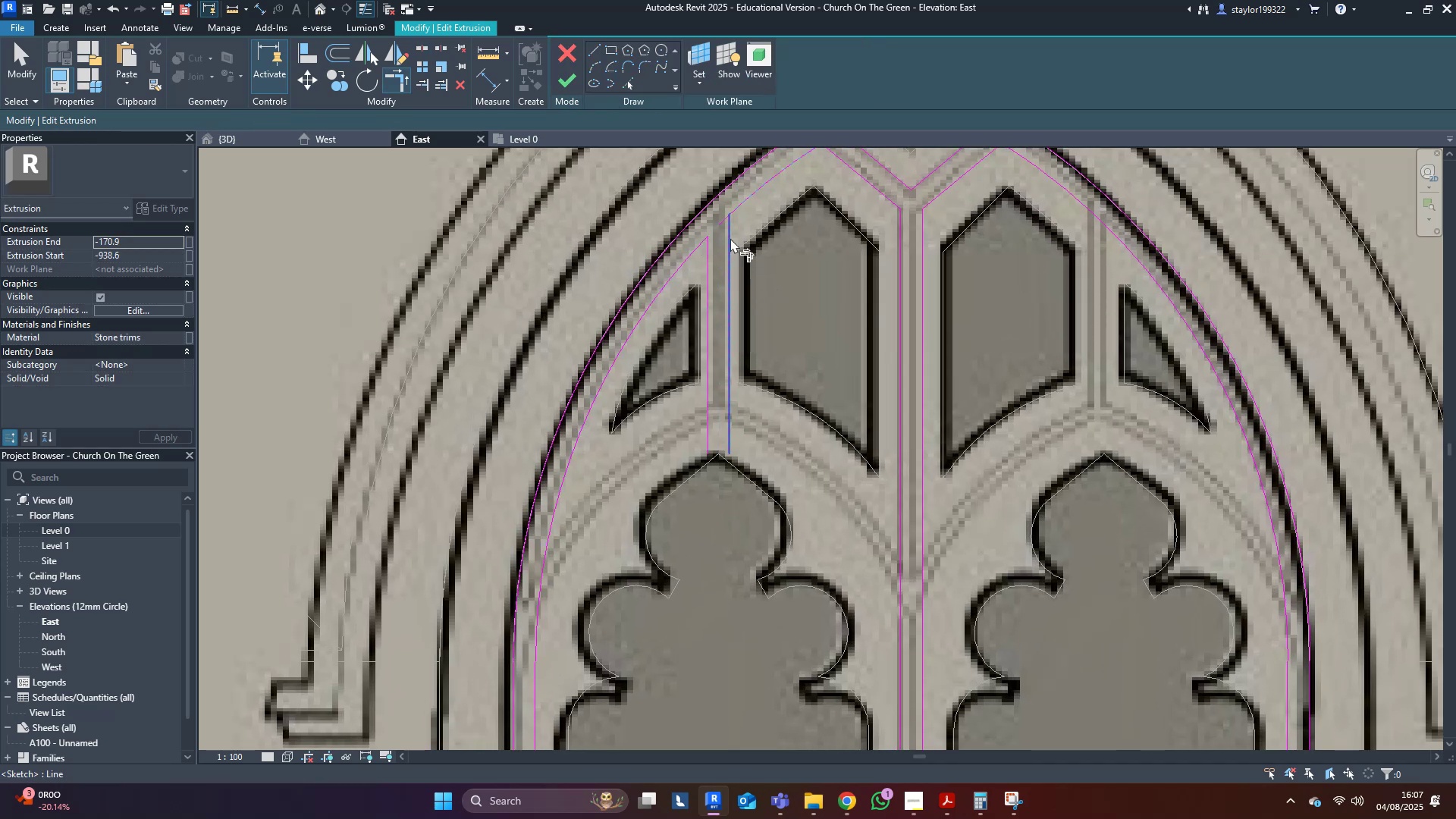 
triple_click([730, 241])
 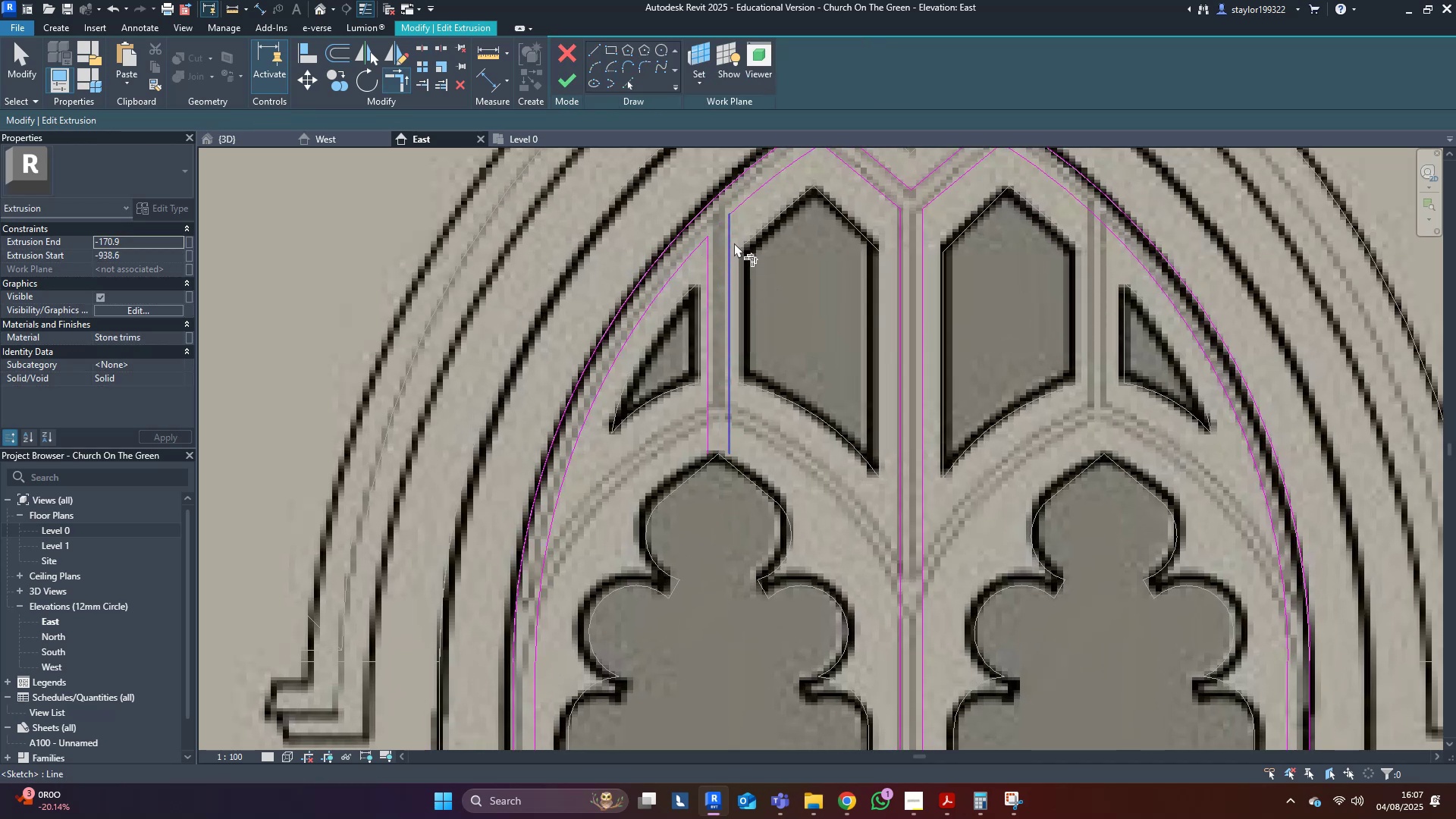 
middle_click([734, 243])
 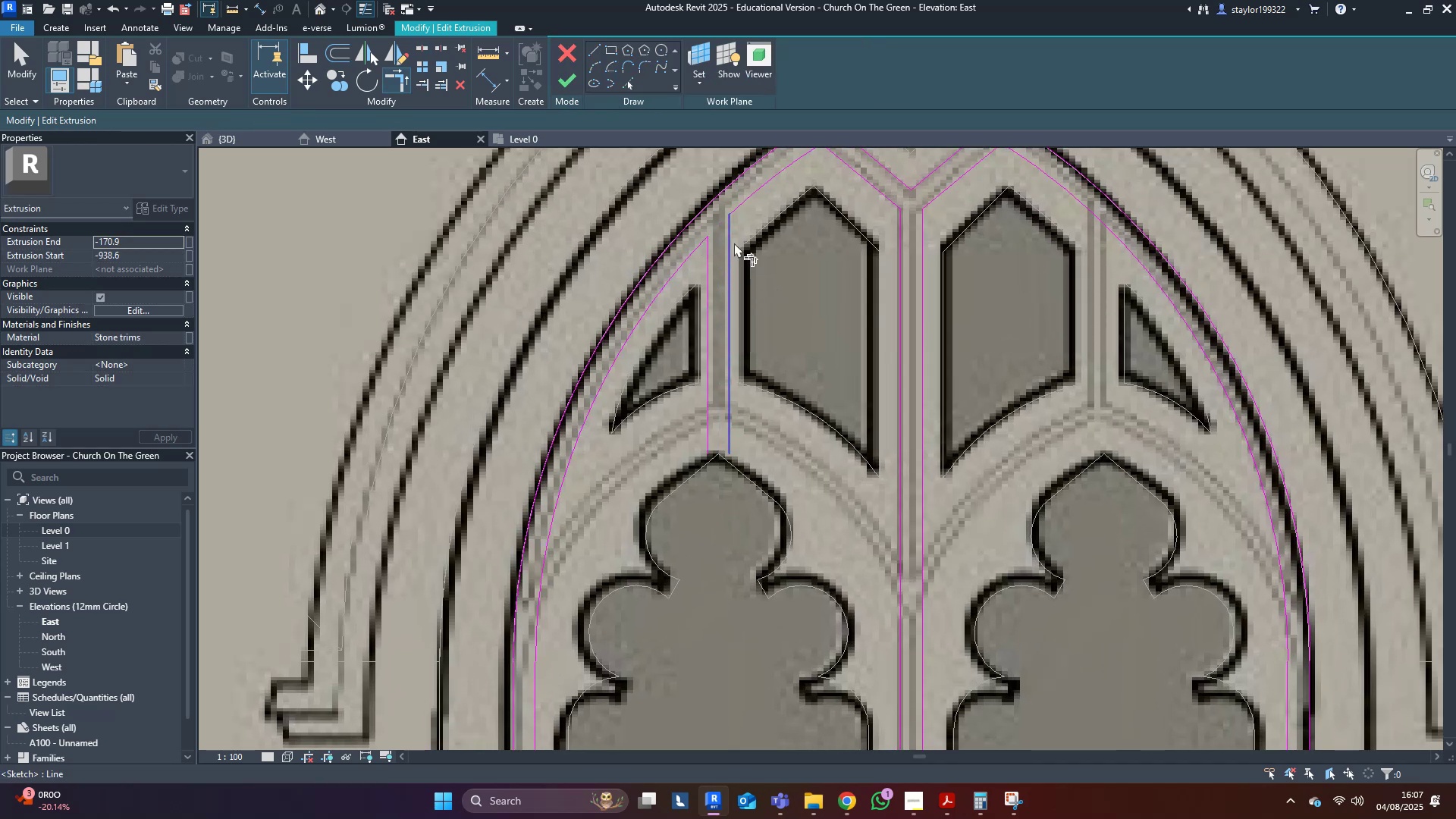 
type(md)
 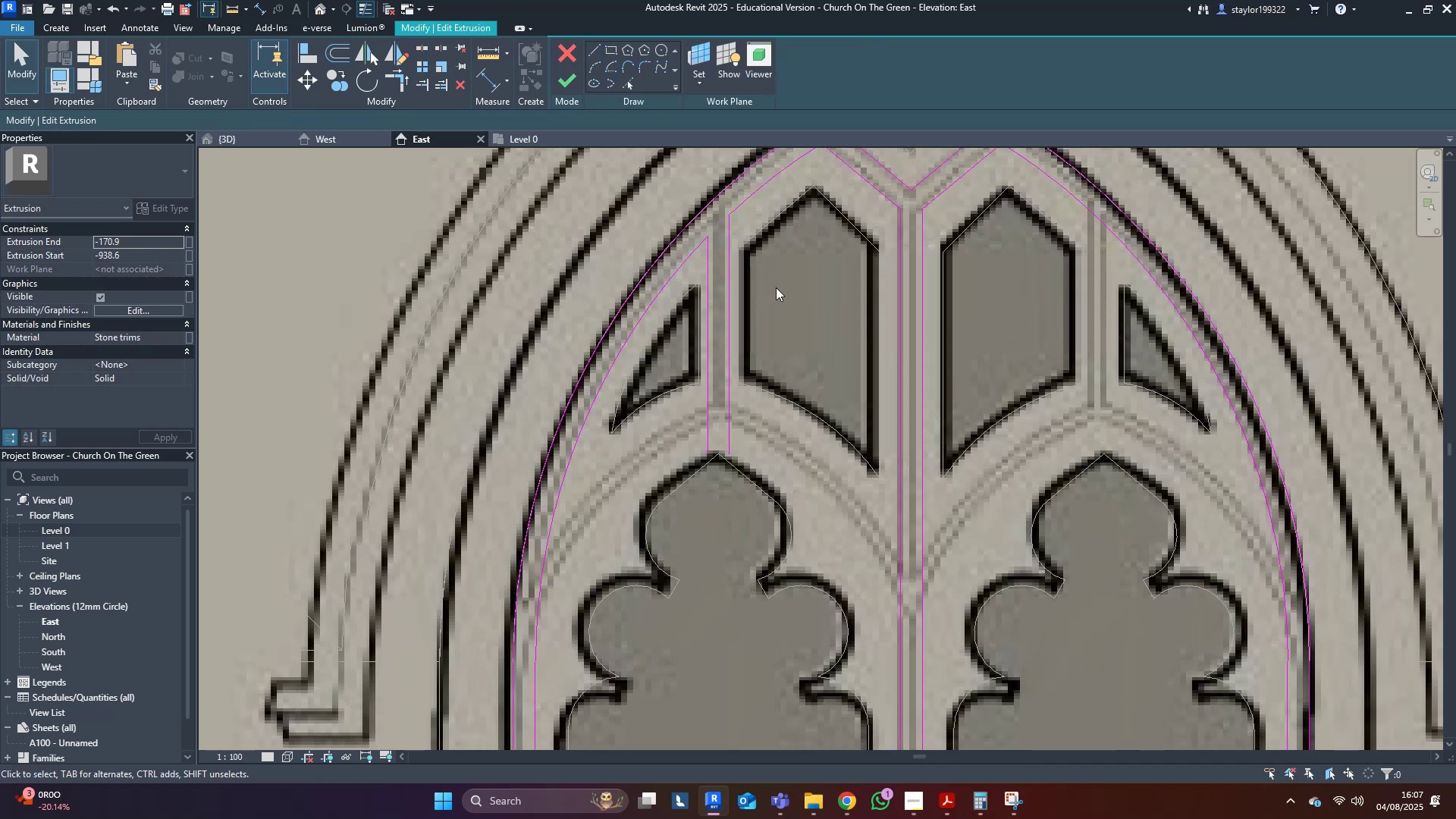 
left_click([776, 287])
 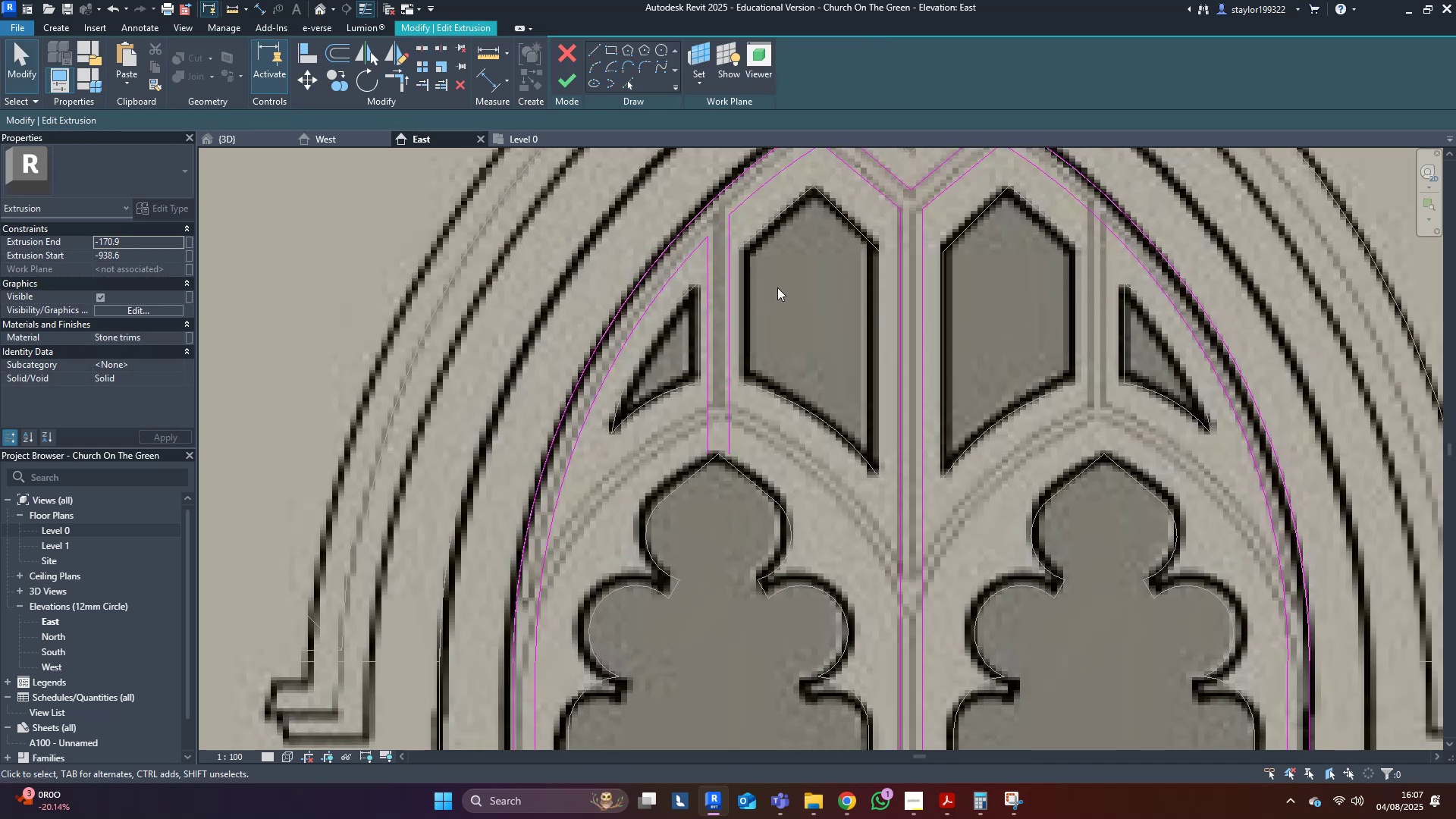 
scroll: coordinate [799, 431], scroll_direction: down, amount: 3.0
 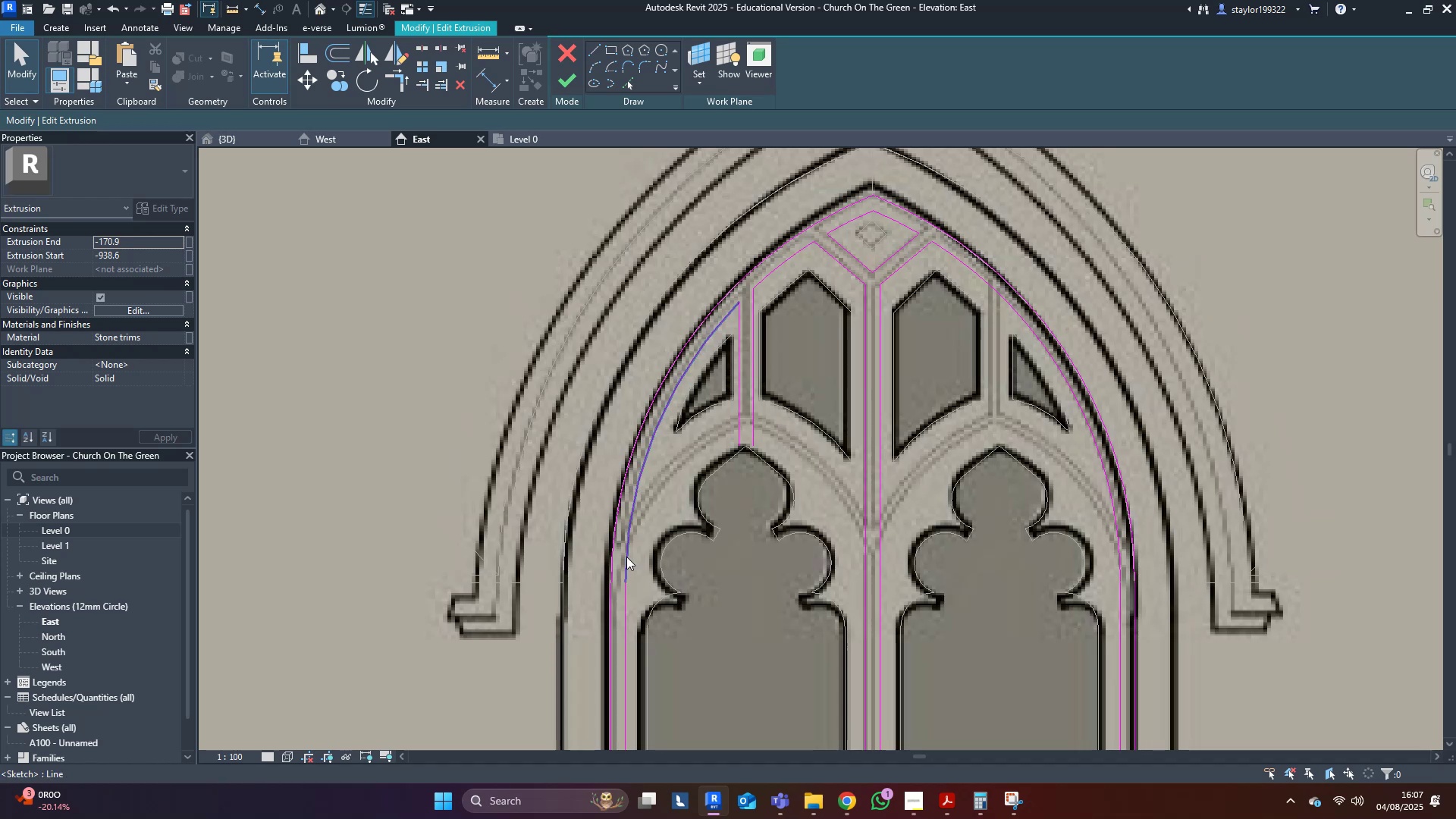 
scroll: coordinate [662, 488], scroll_direction: up, amount: 3.0
 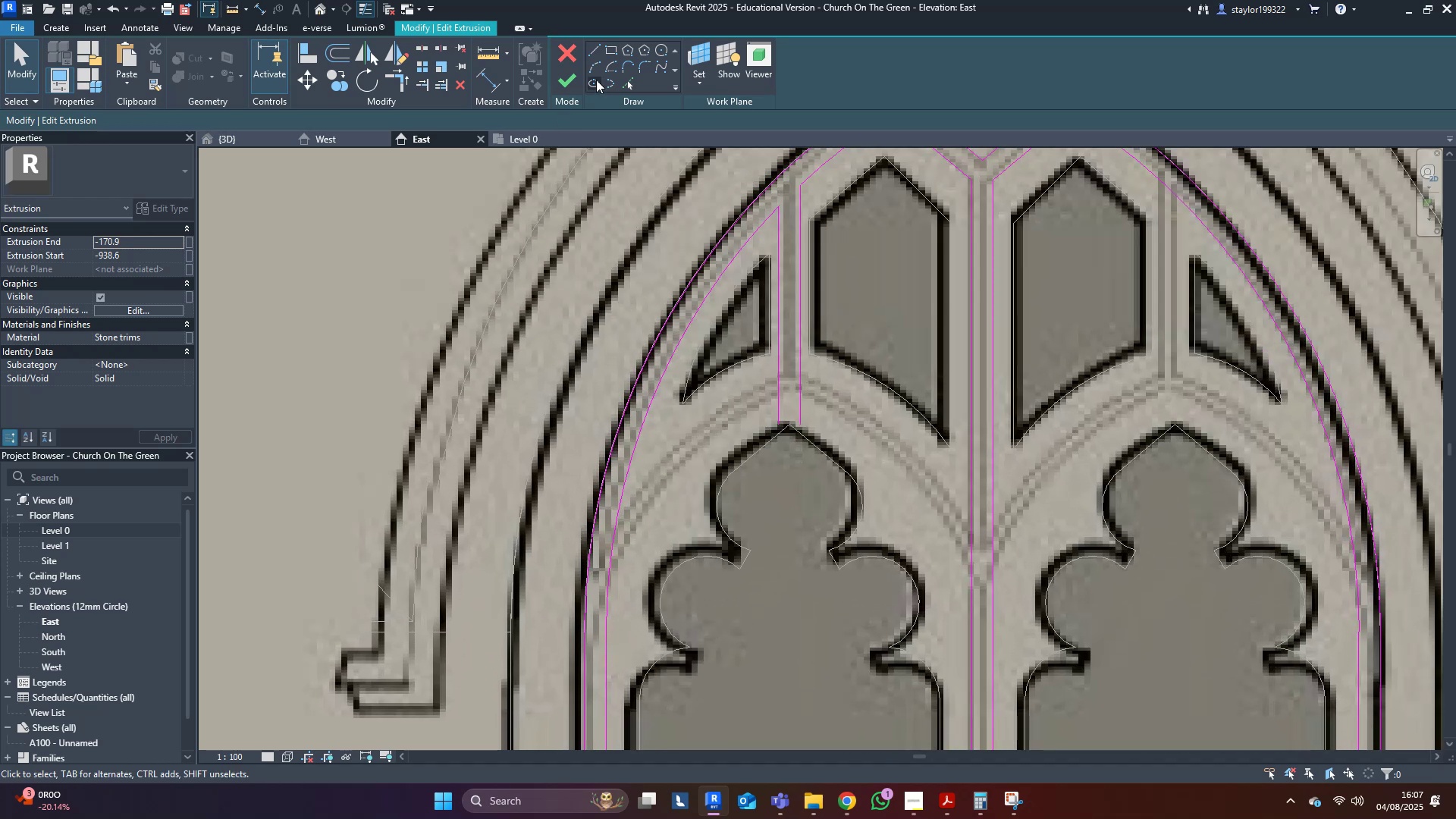 
left_click([589, 69])
 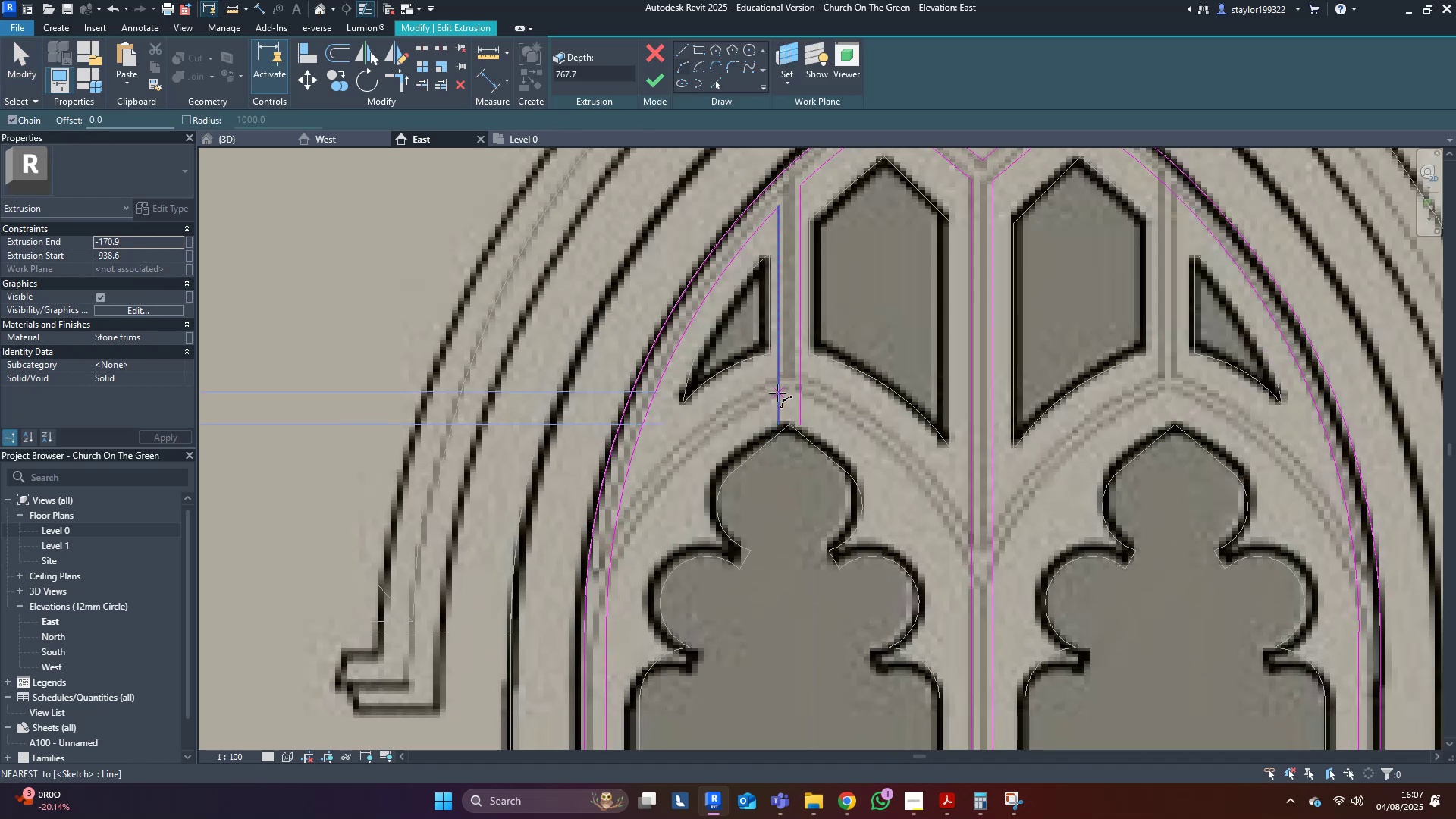 
left_click([780, 394])
 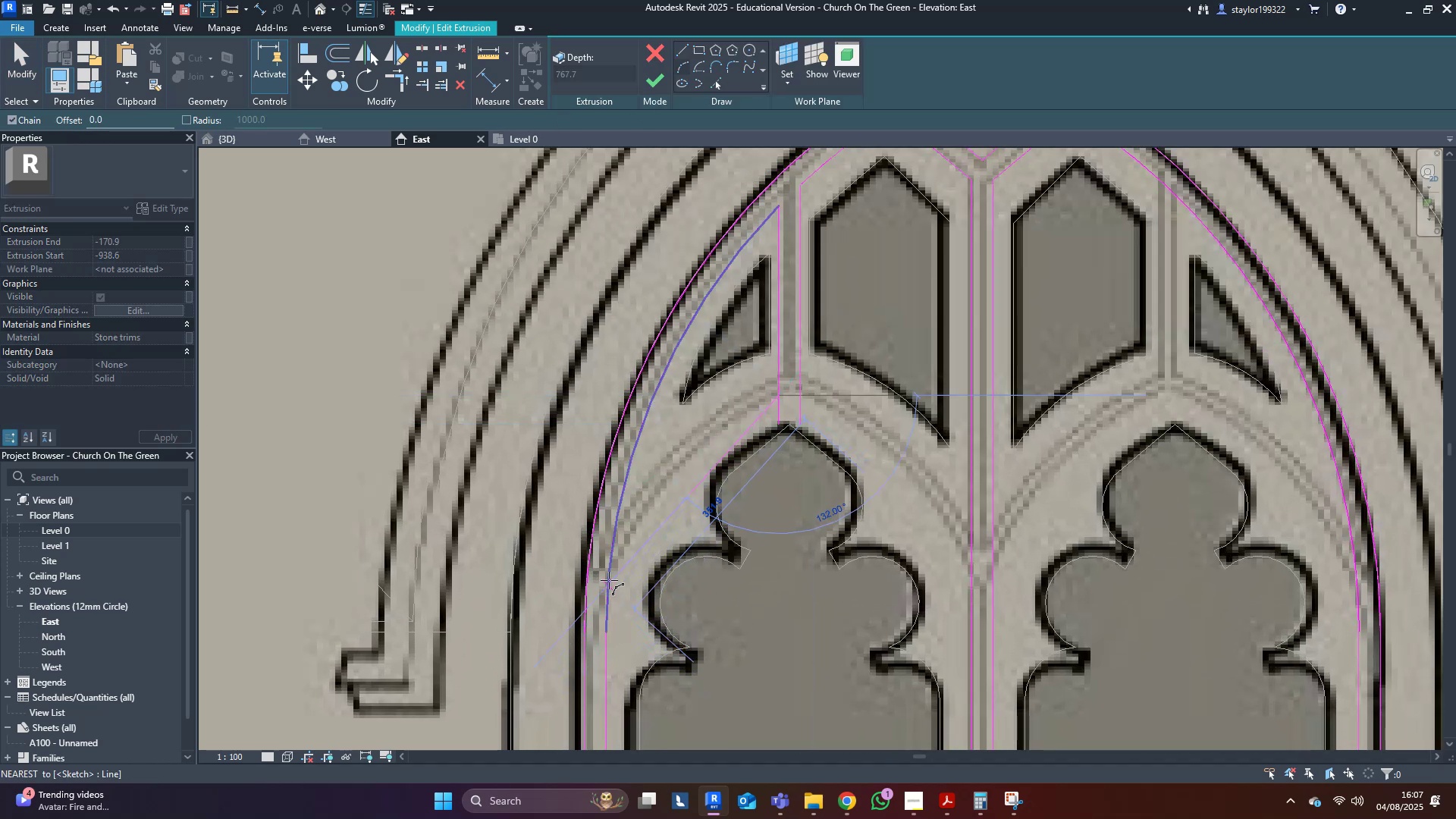 
left_click([608, 581])
 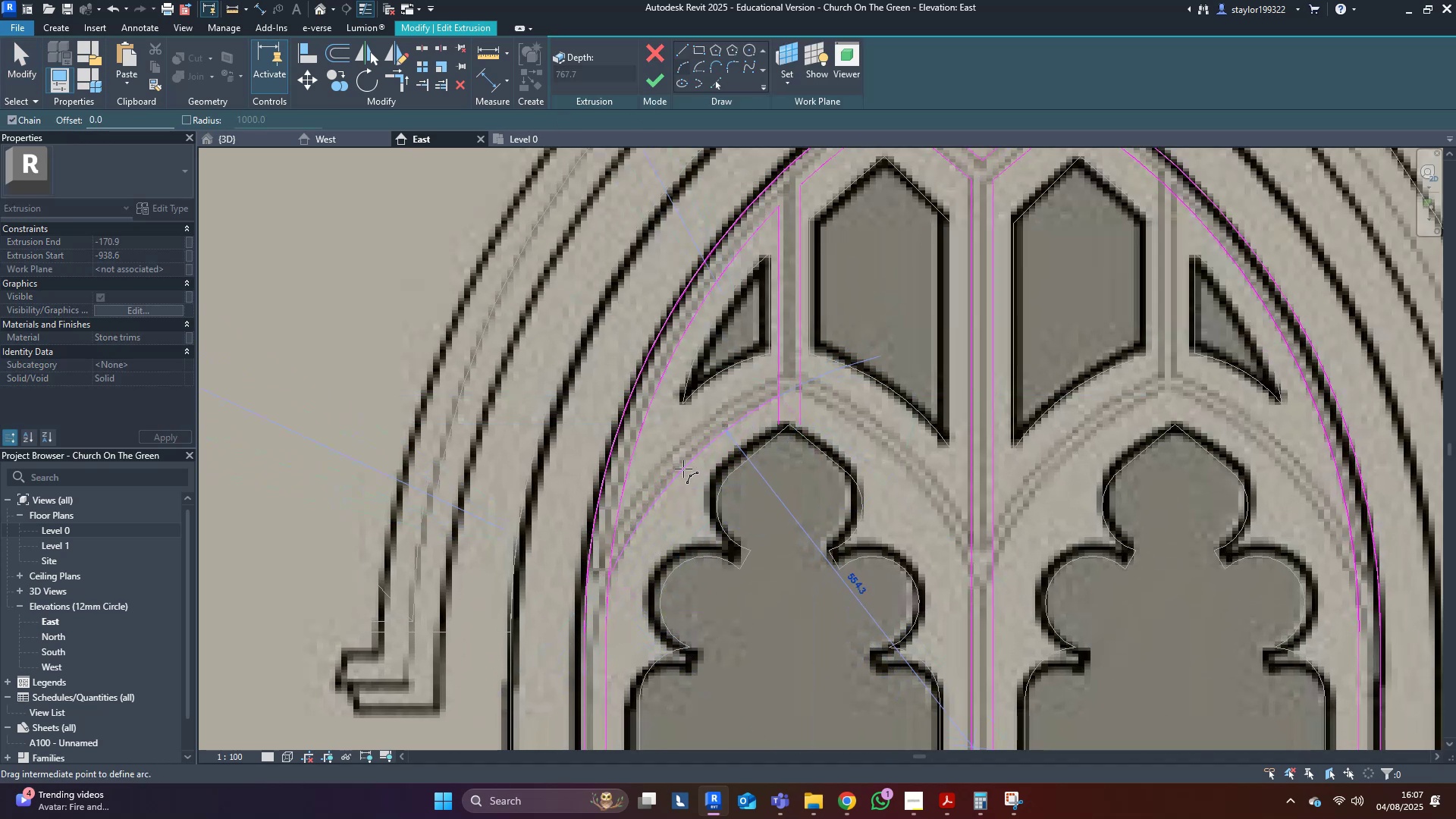 
left_click([682, 468])
 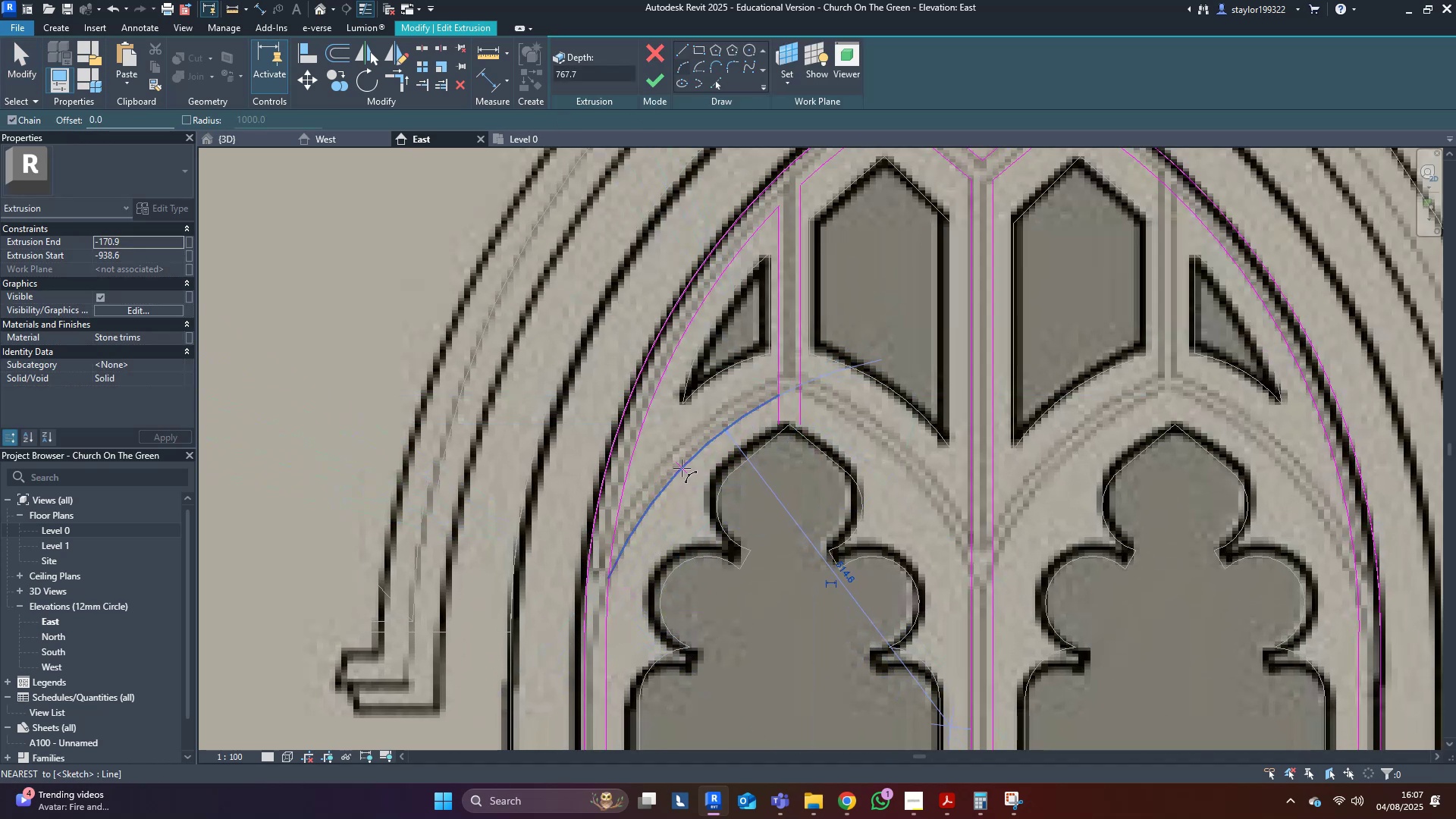 
key(Escape)
 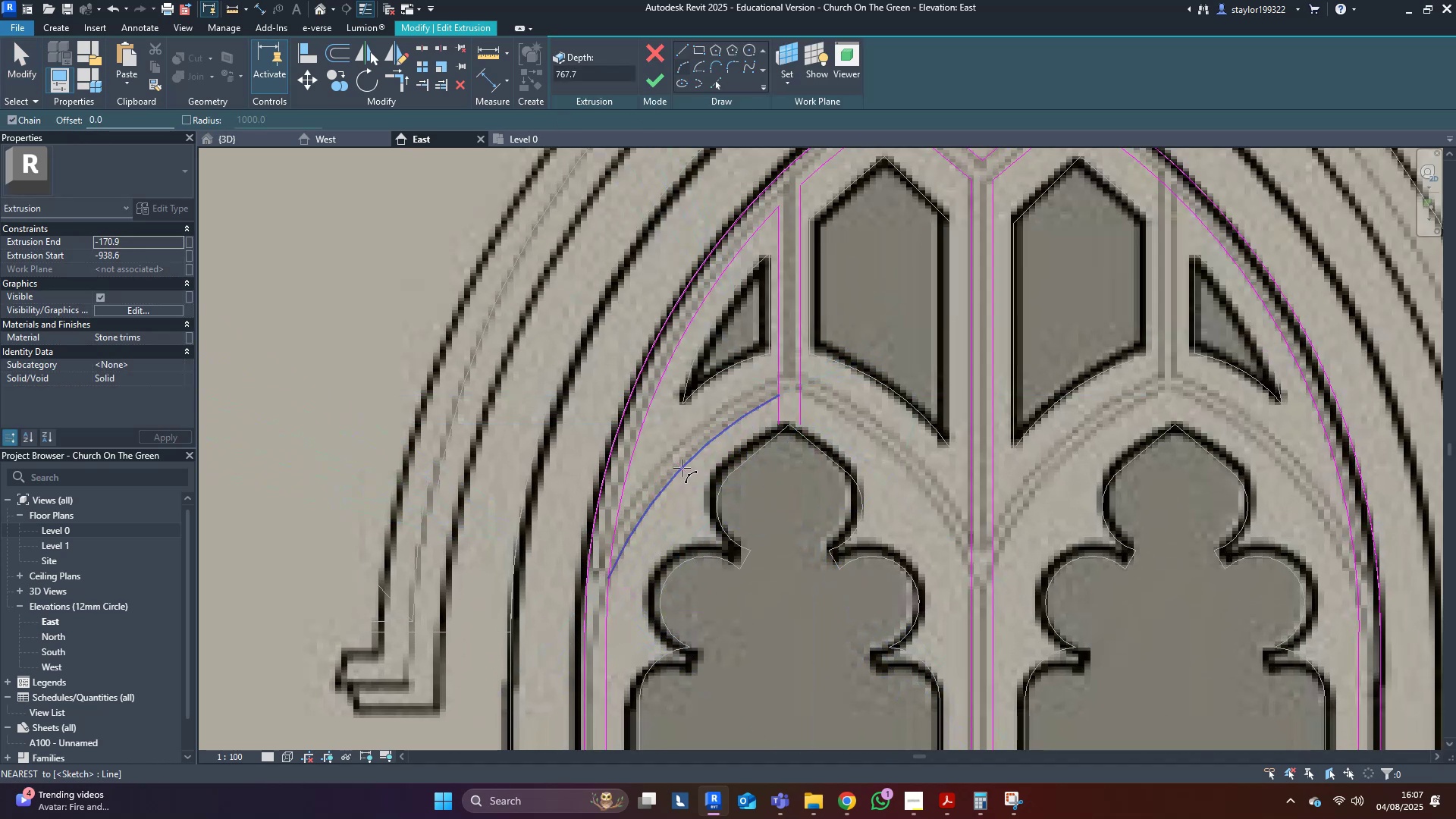 
middle_click([682, 468])
 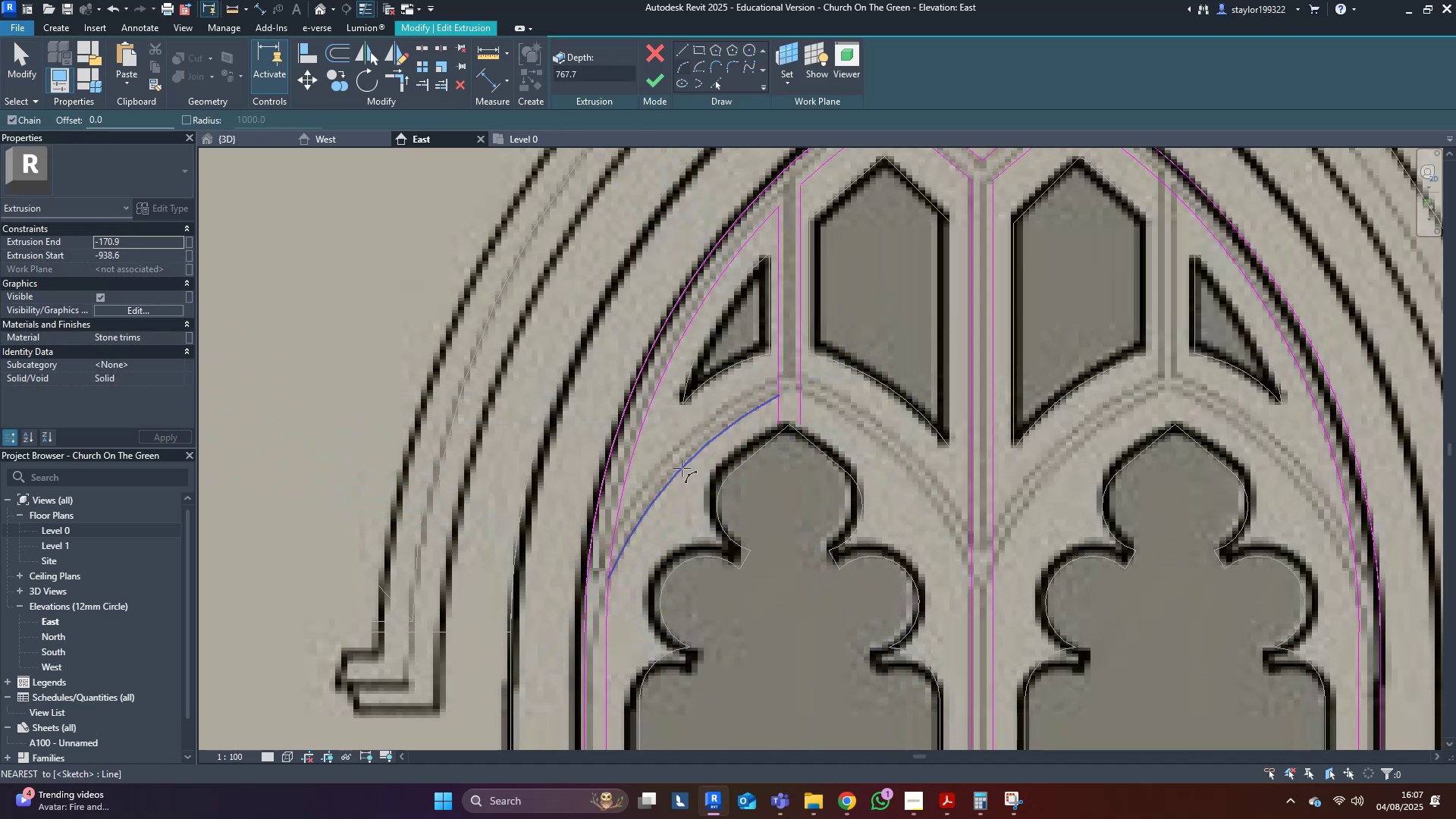 
type(of)
 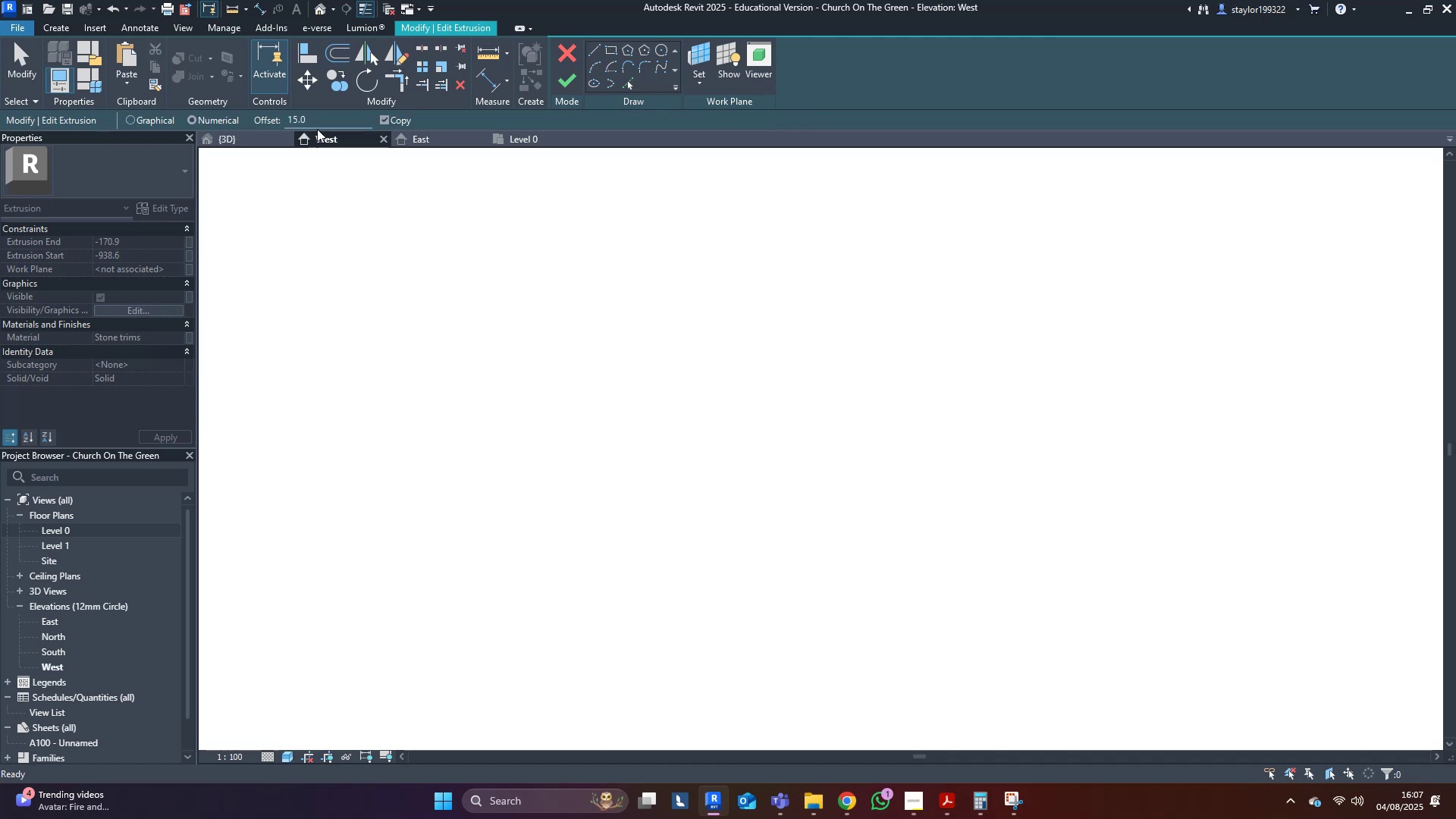 
left_click([540, 142])
 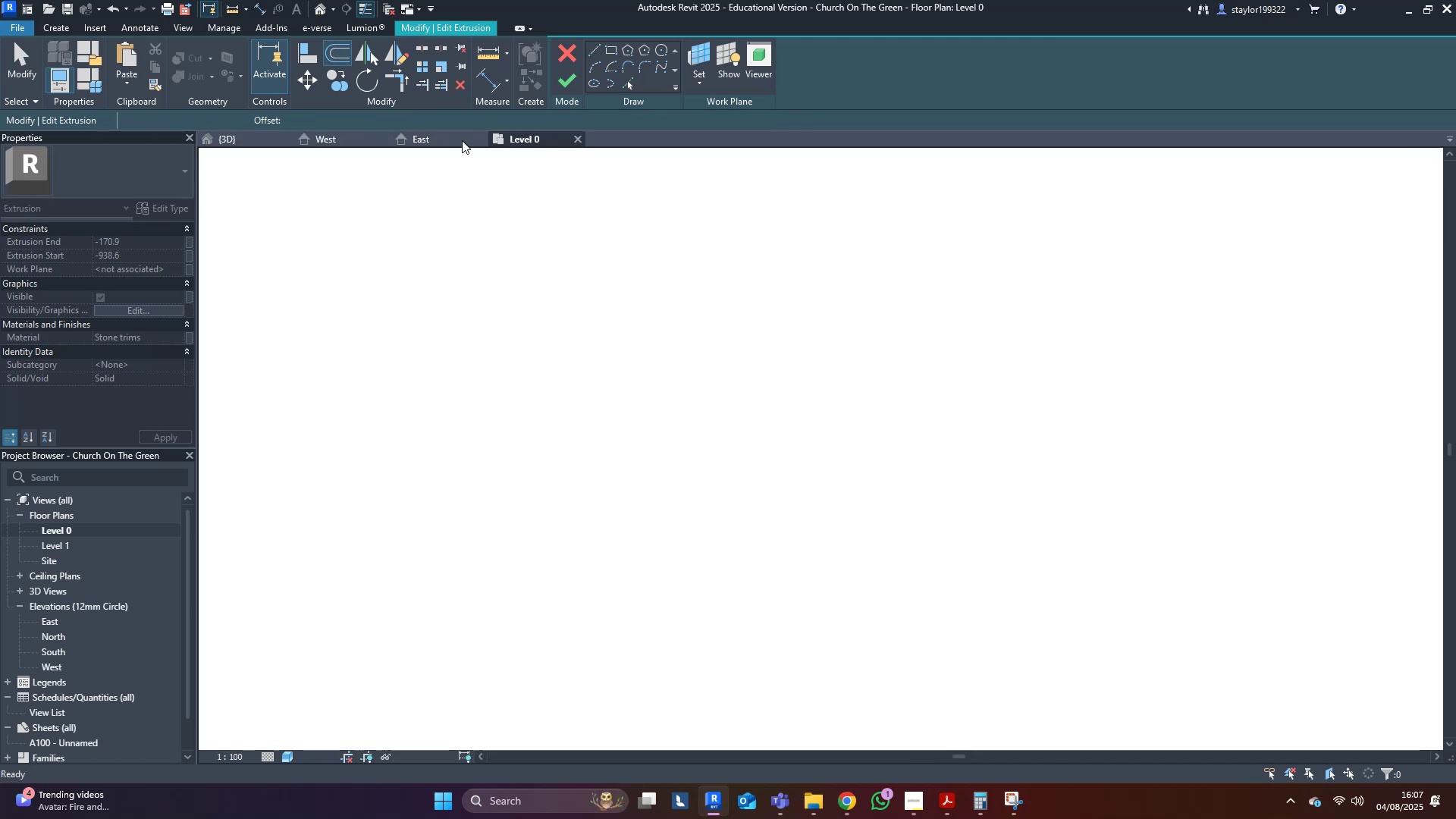 
middle_click([709, 426])
 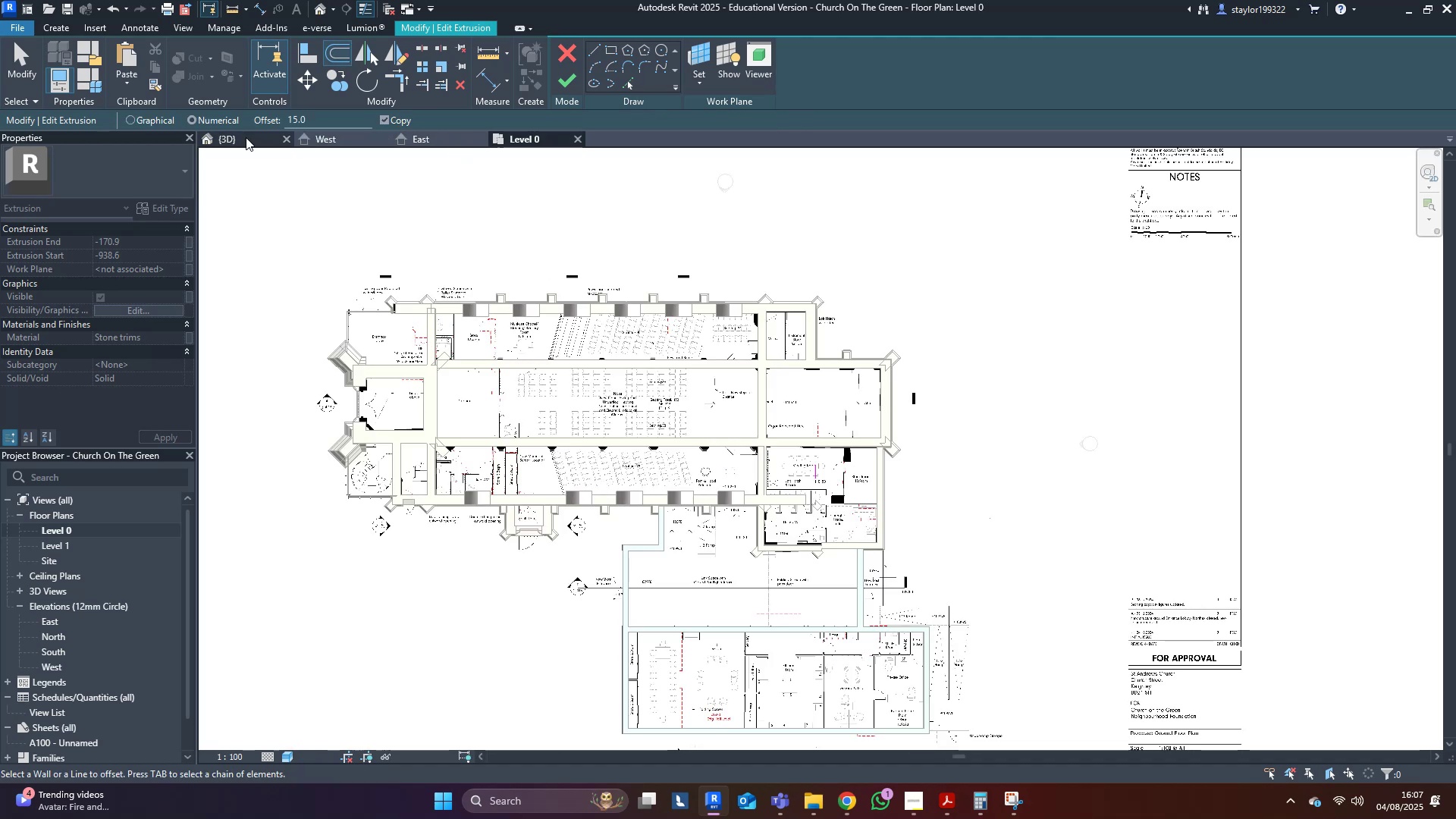 
left_click([246, 140])
 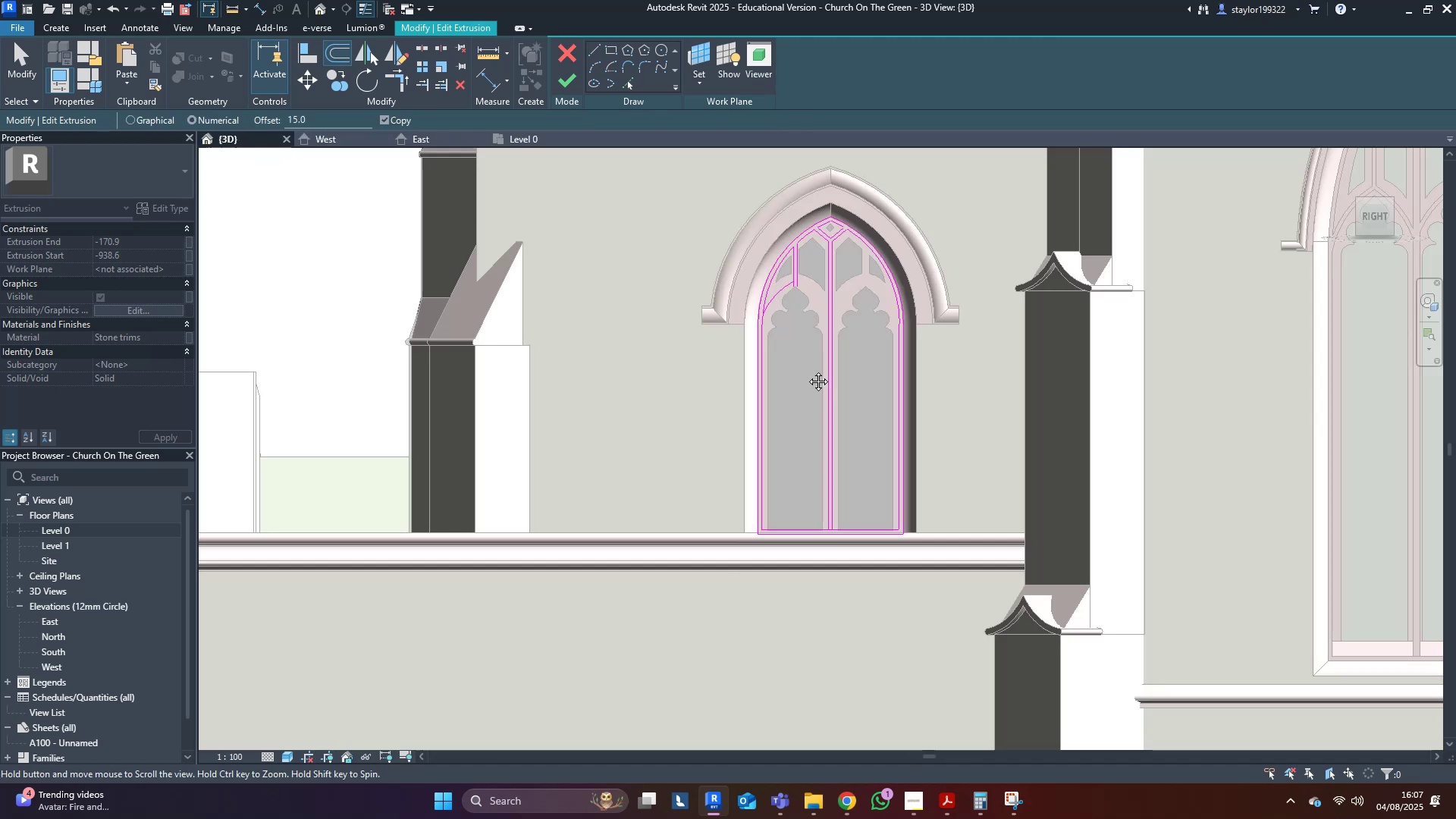 
scroll: coordinate [794, 266], scroll_direction: up, amount: 13.0
 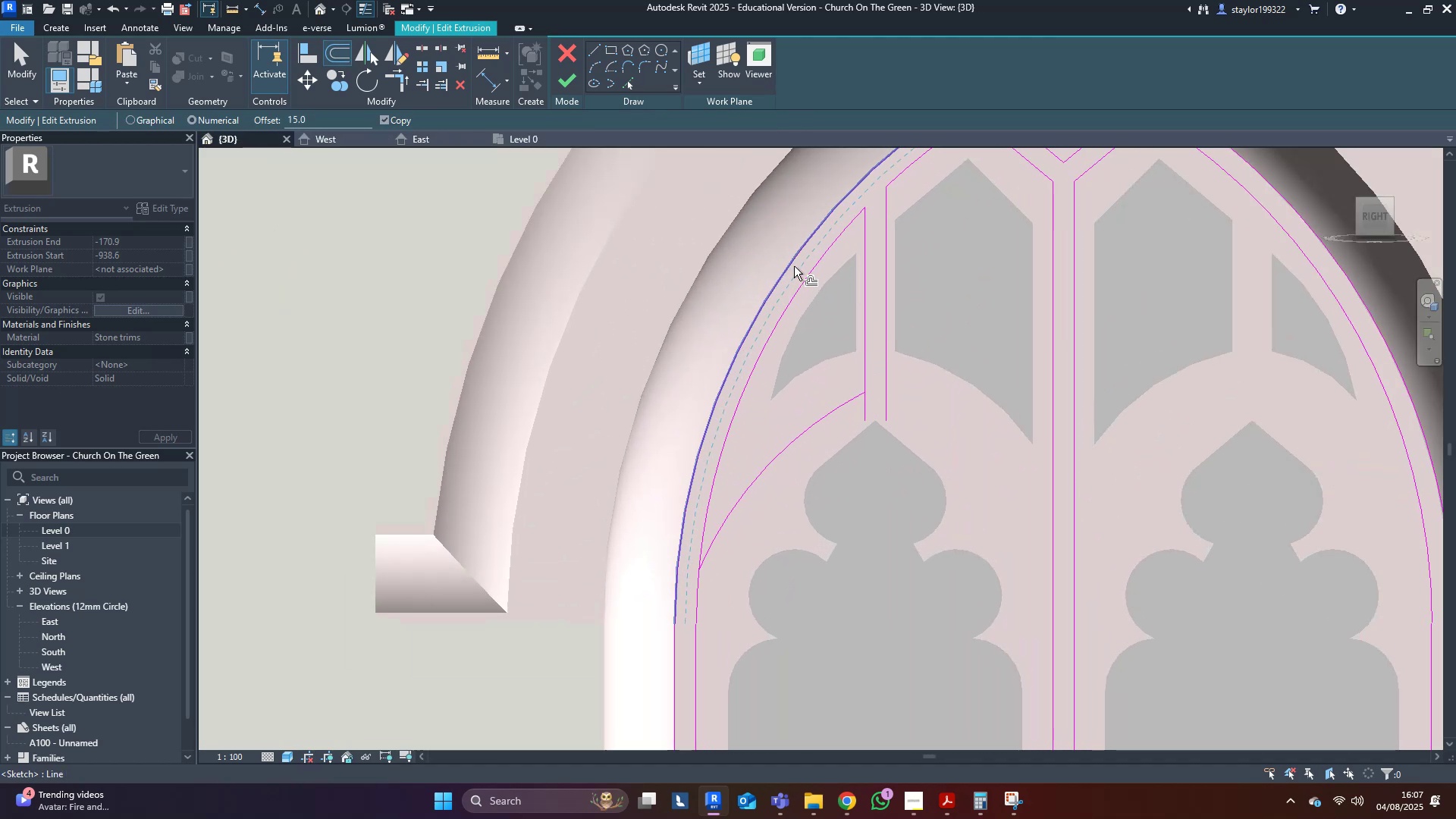 
type(of30)
 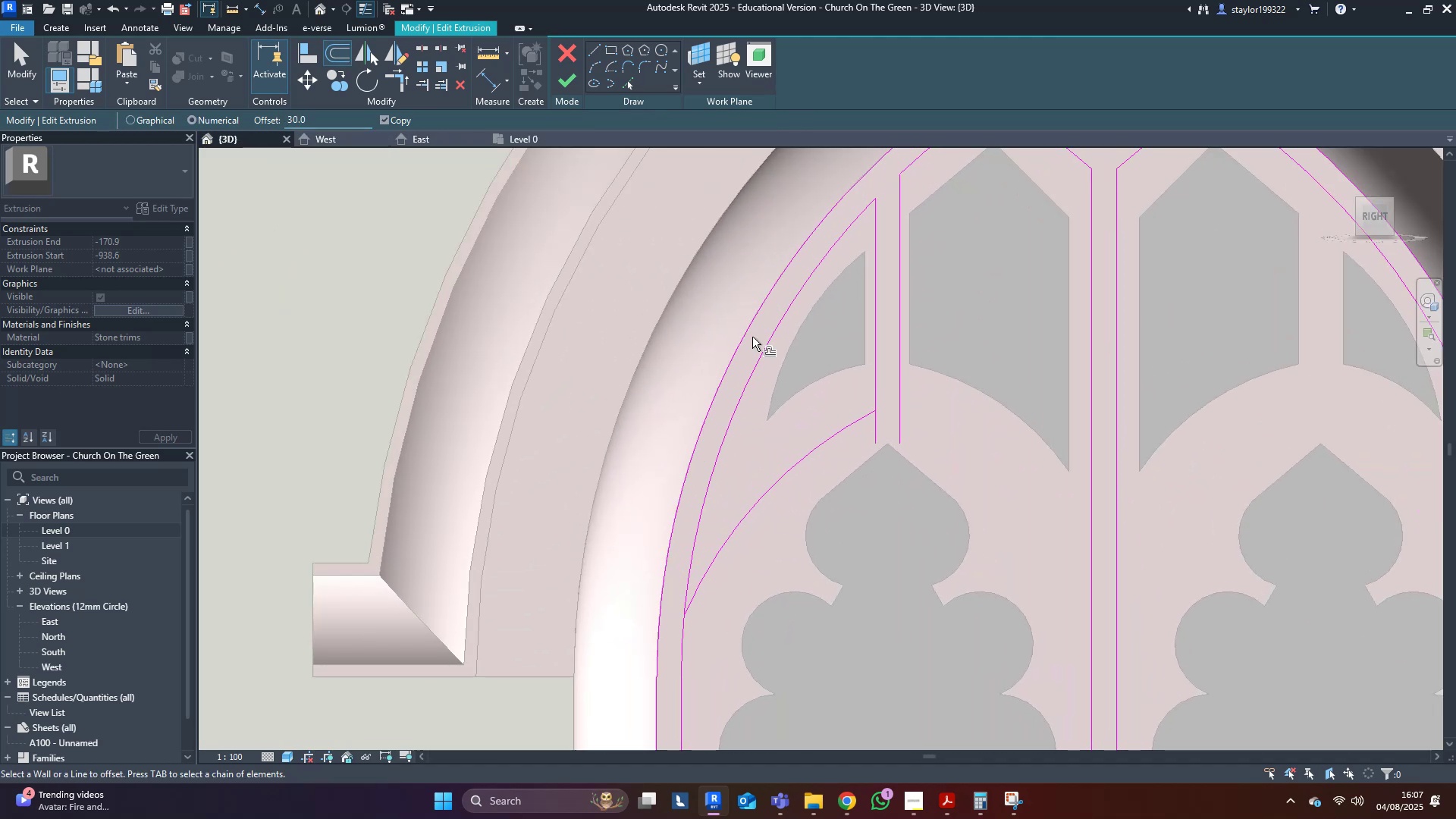 
left_click_drag(start_coordinate=[313, 118], to_coordinate=[277, 113])
 